 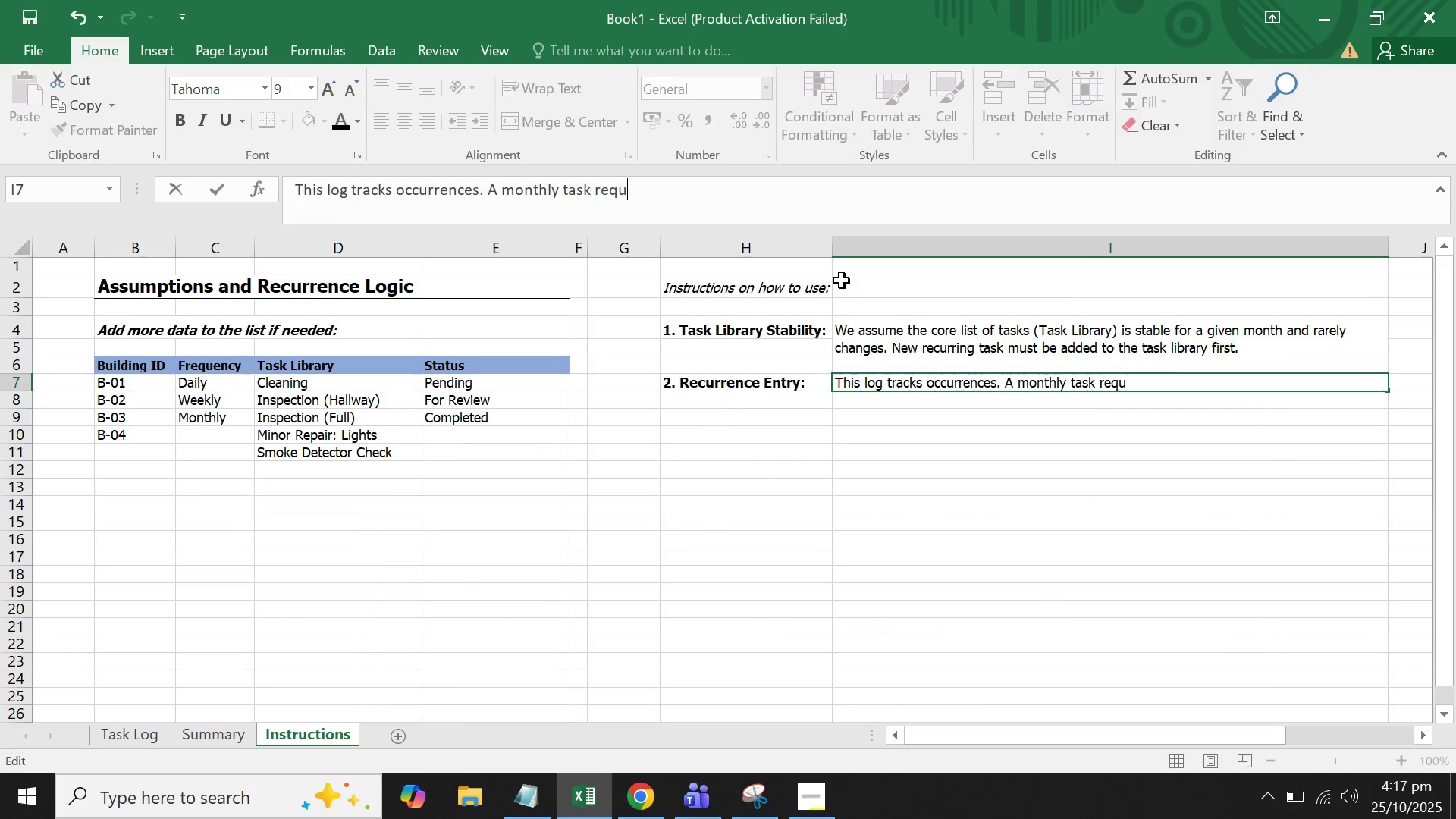 
type(ires)
 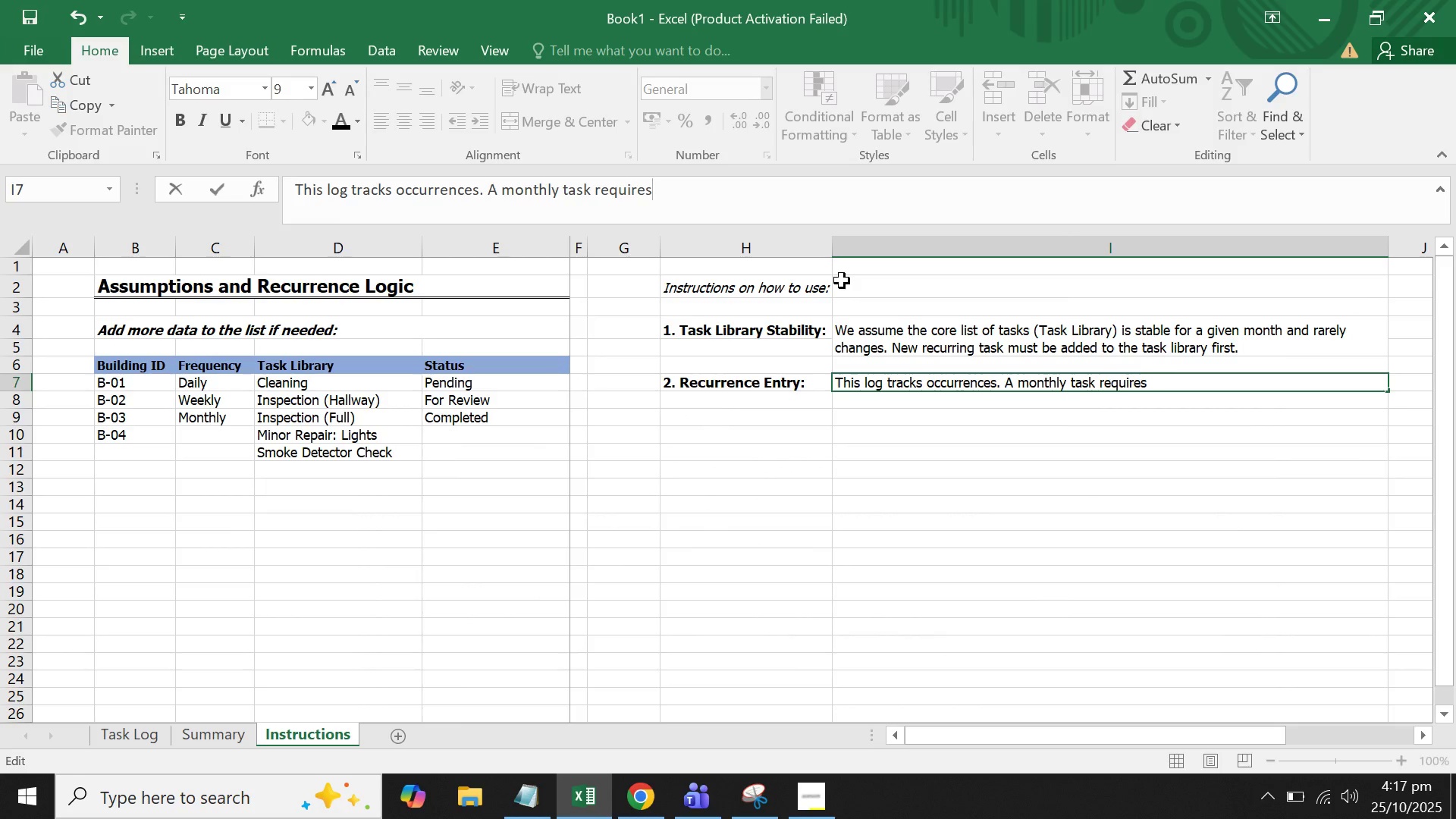 
type( a ner)
key(Backspace)
type(w line to be r)
key(Backspace)
type(enbt)
key(Backspace)
key(Backspace)
type(tered each month; a weeklyt)
key(Backspace)
 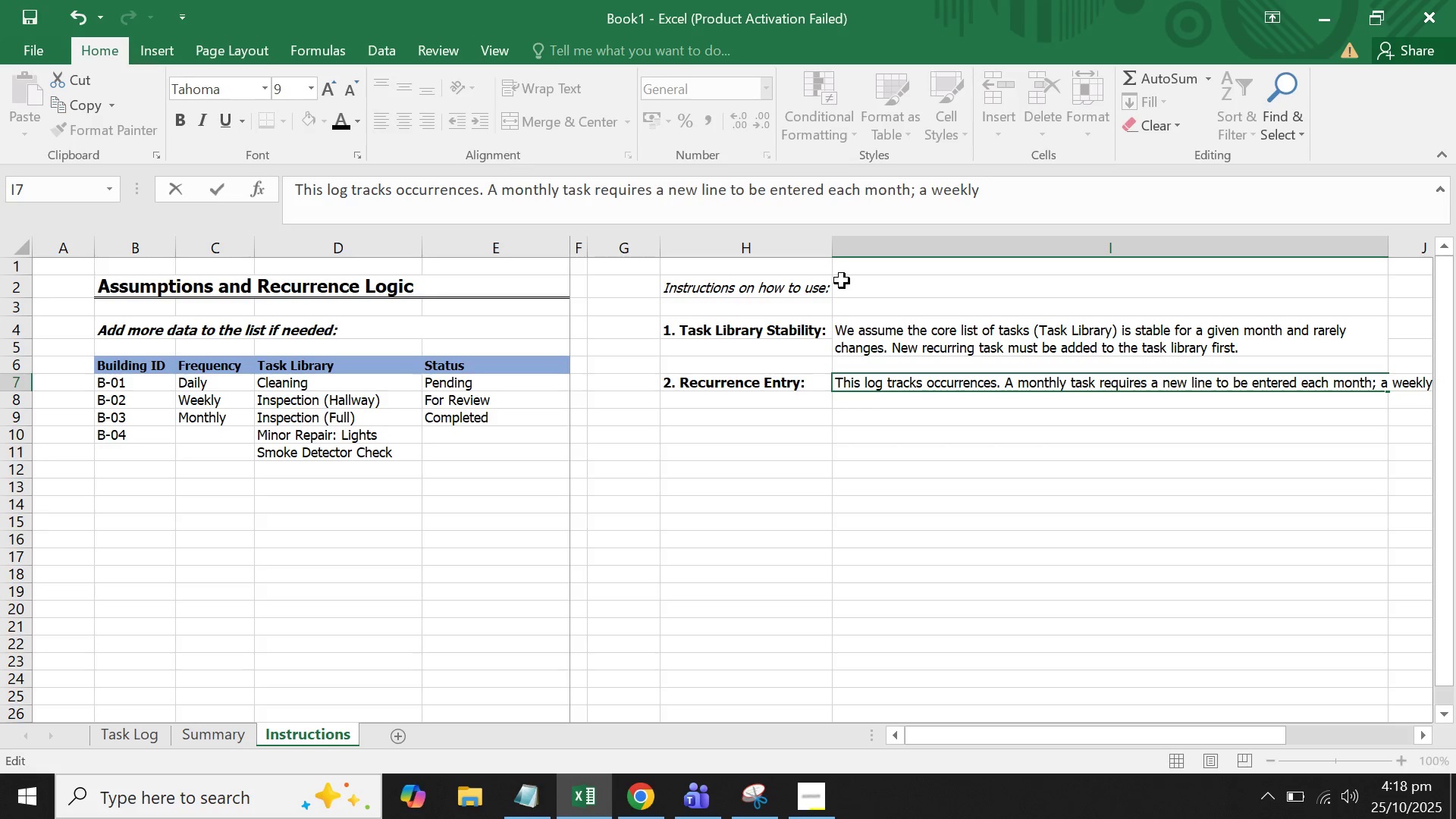 
type( task requires a )
 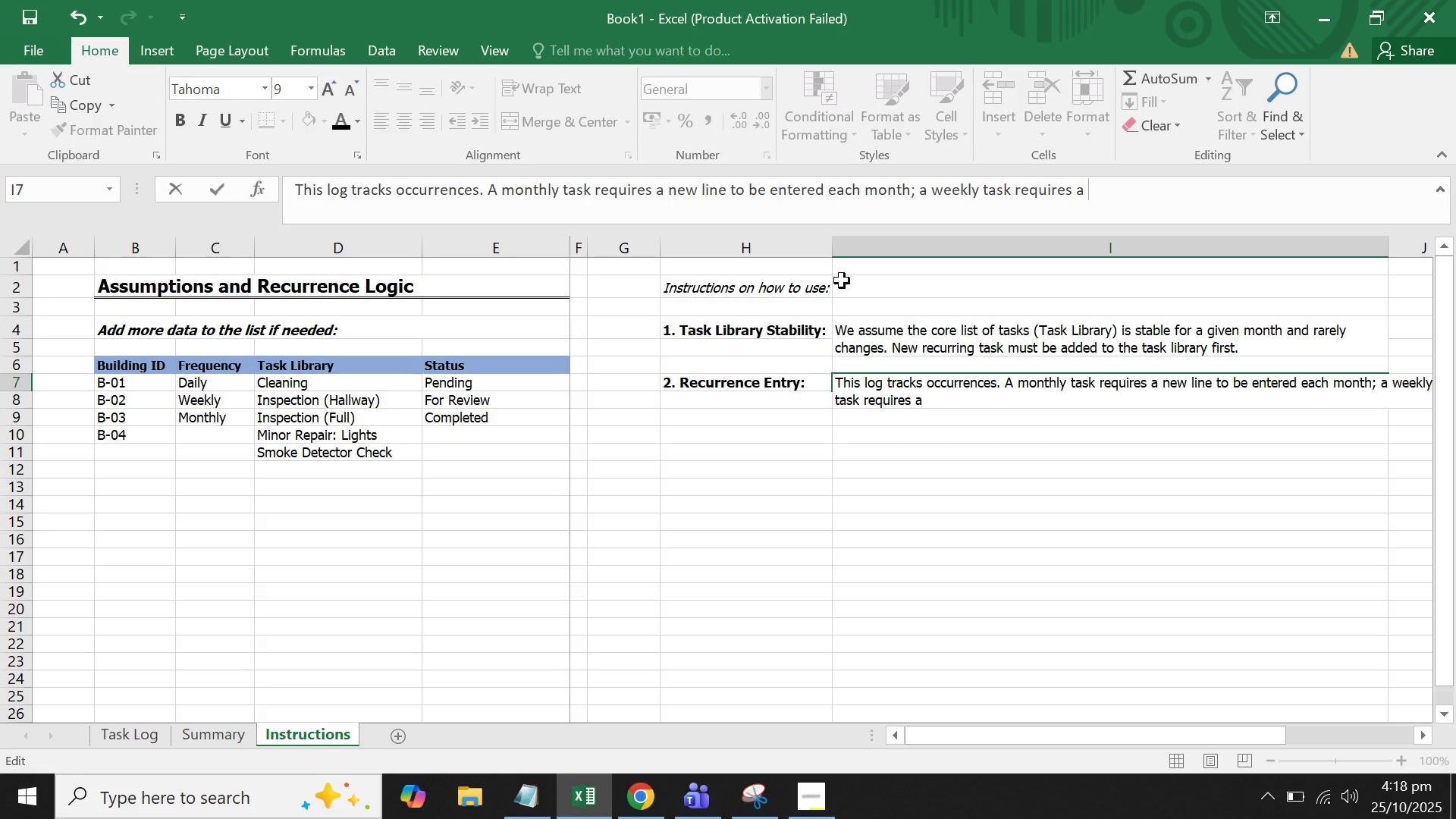 
type(new i)
key(Backspace)
type(line)
 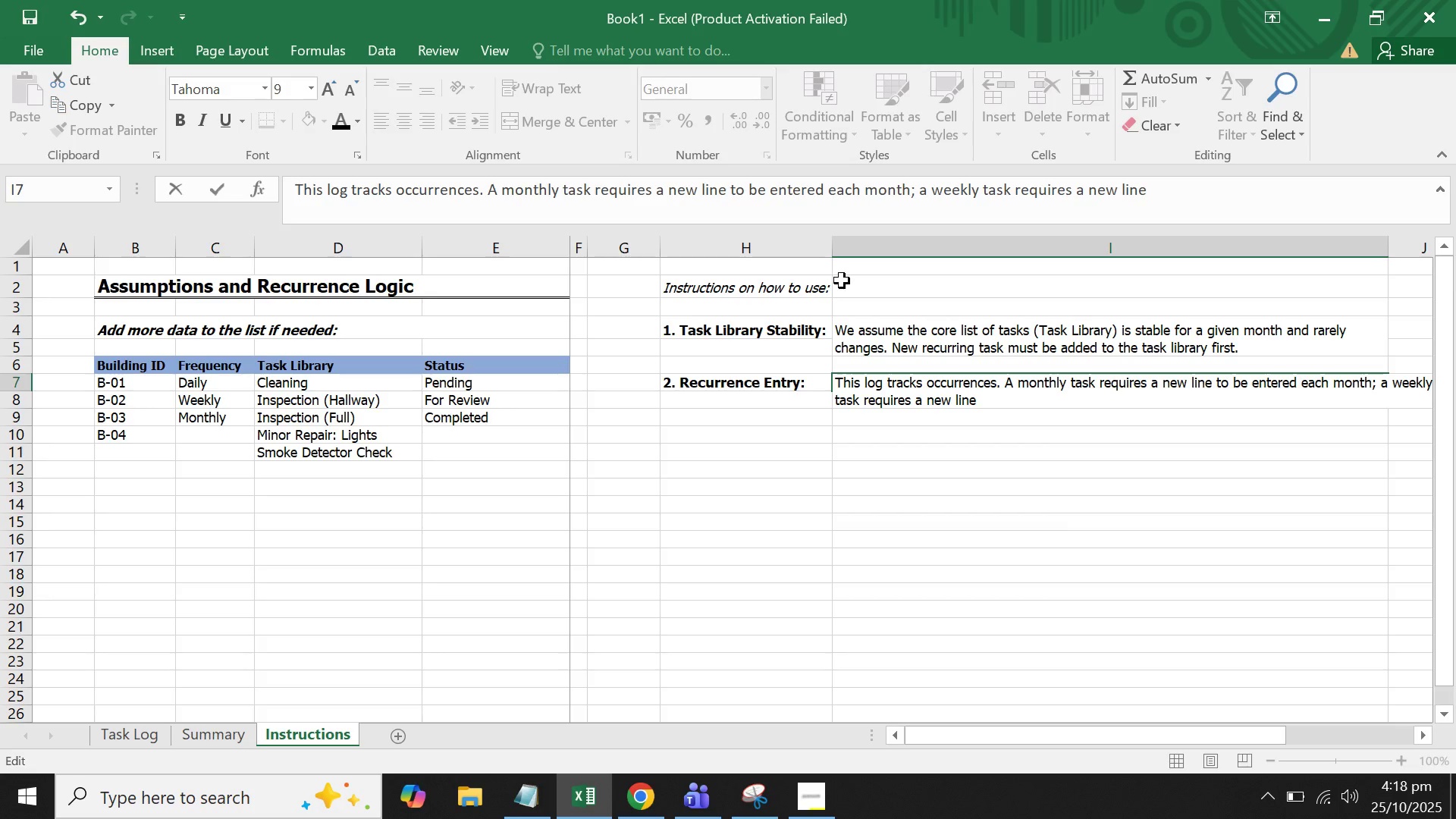 
wait(10.06)
 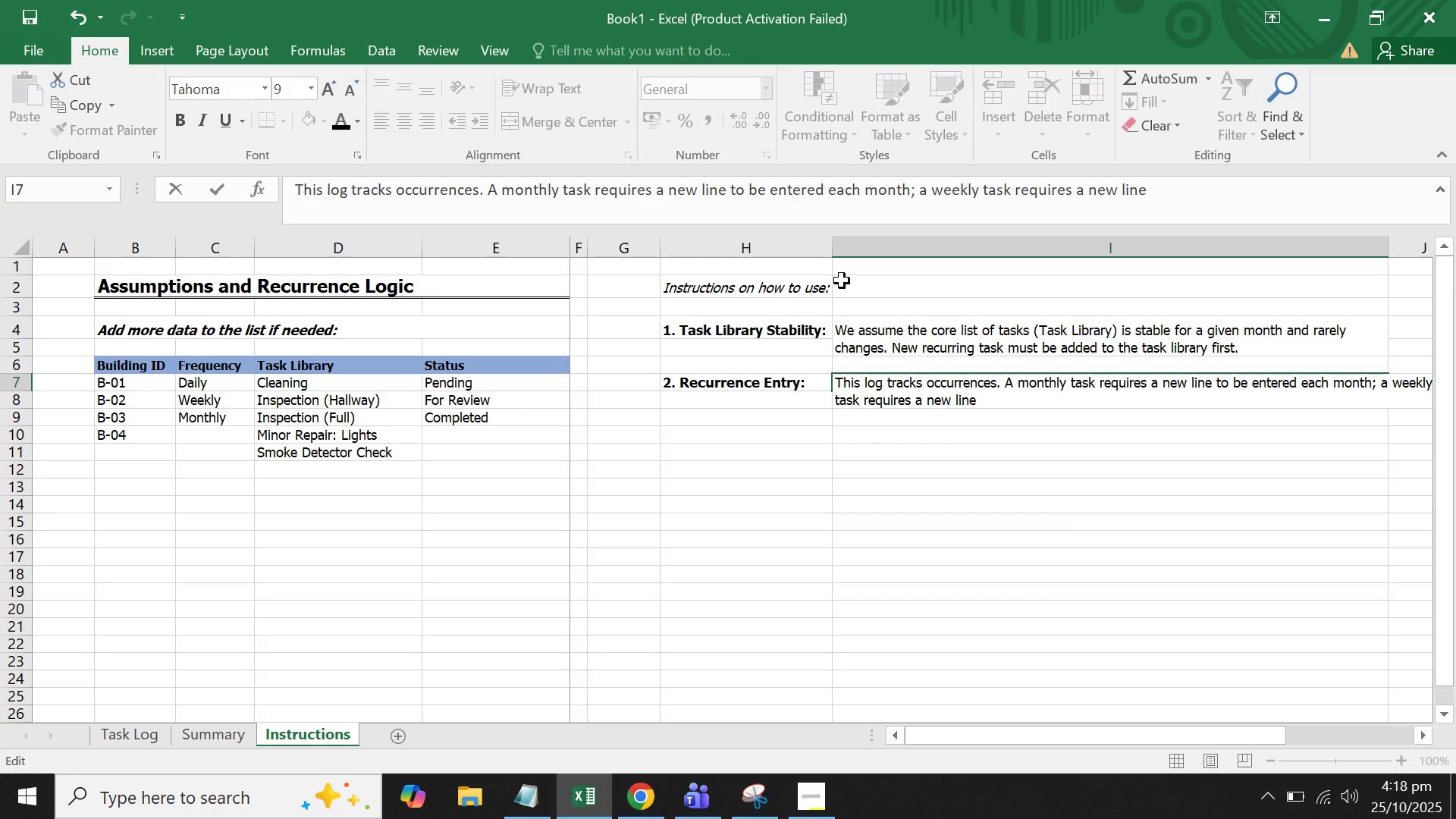 
type(ite)
 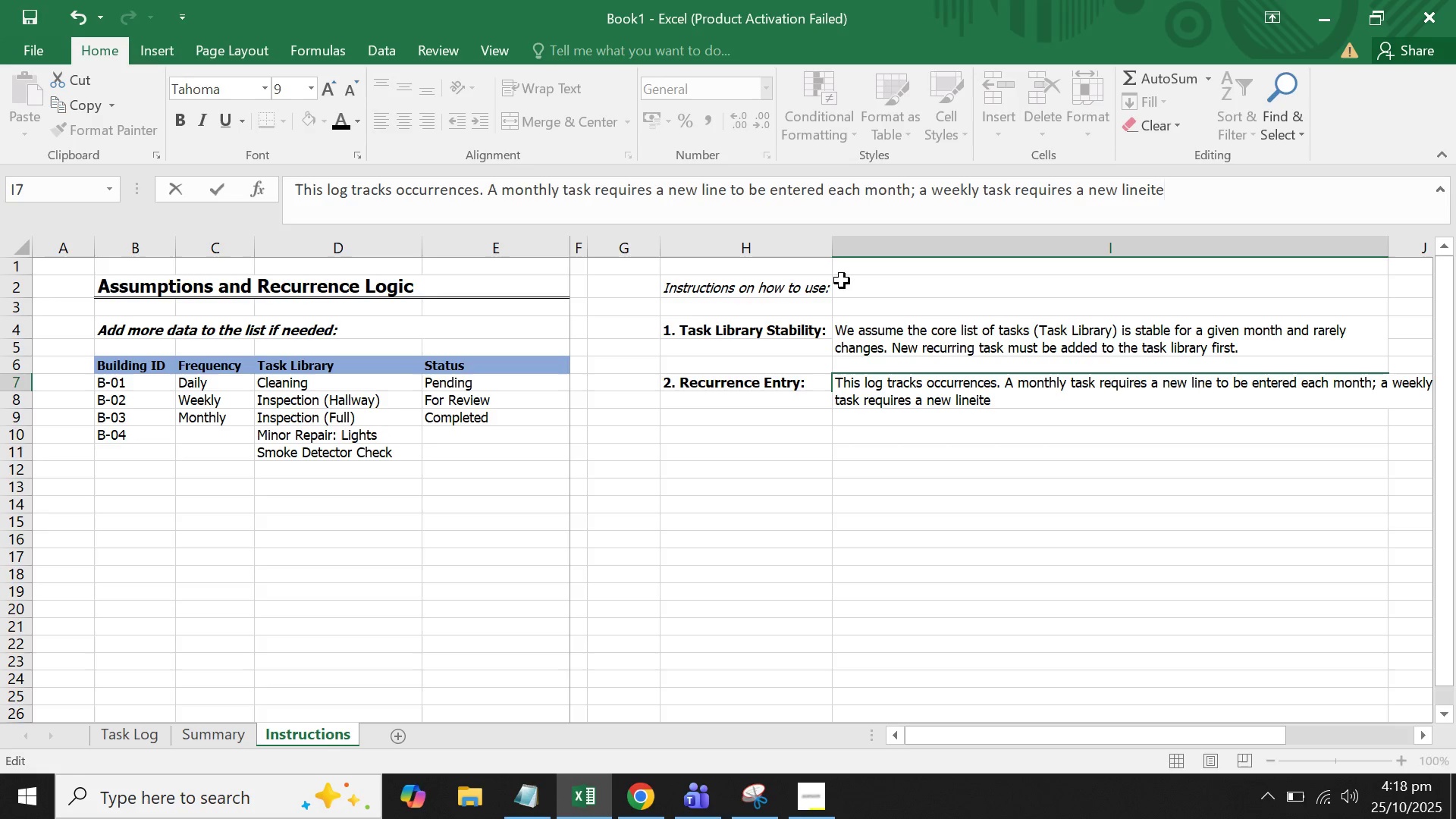 
key(Backspace)
key(Backspace)
key(Backspace)
type( each week.)
key(Backspace)
type(, etc. The stad)
key(Backspace)
key(Backspace)
type(ff)
key(Backspace)
key(Backspace)
type(aff is responsible for logging the task line eacgh)
key(Backspace)
key(Backspace)
type(h week)
 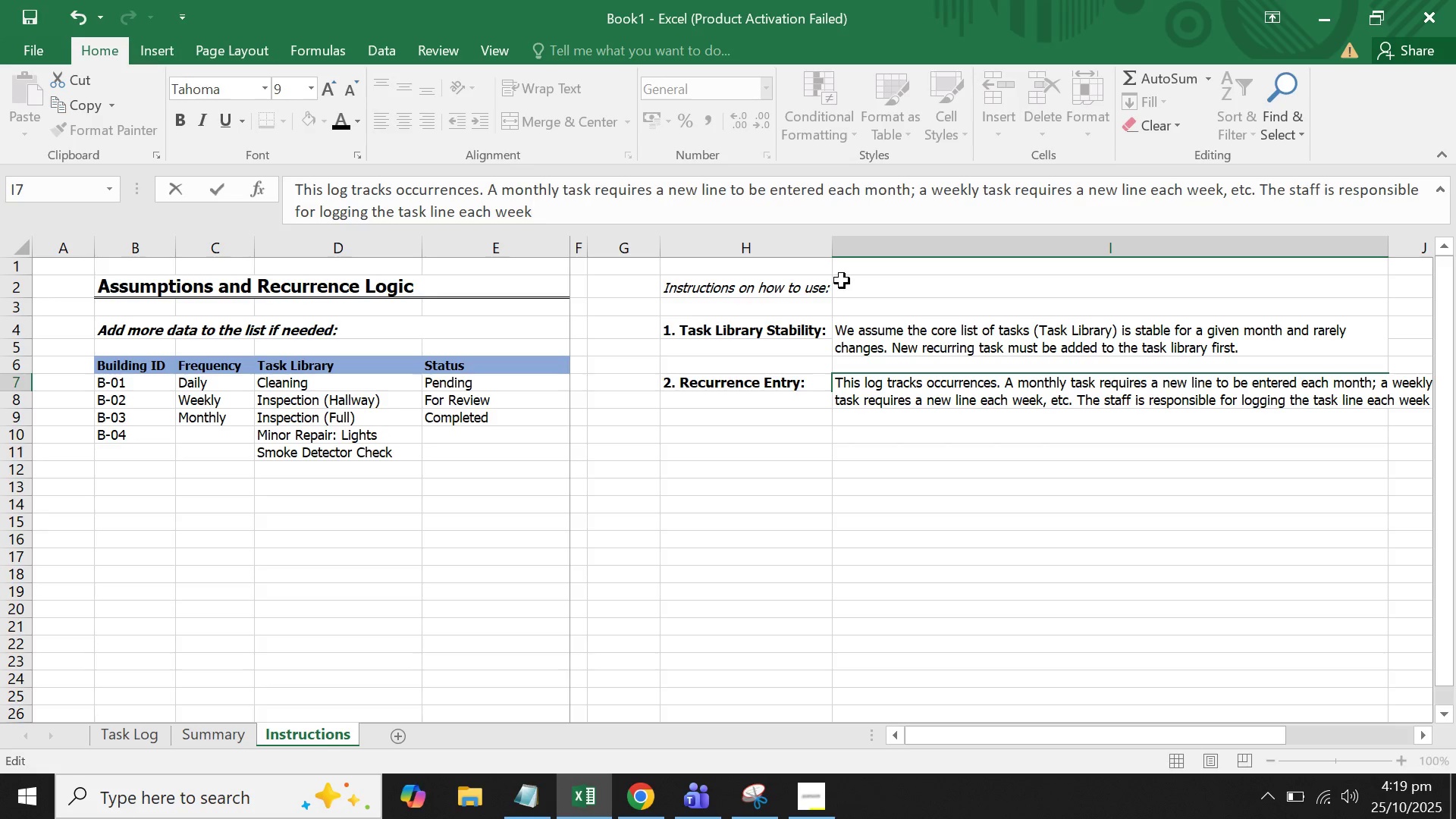 
wait(7.28)
 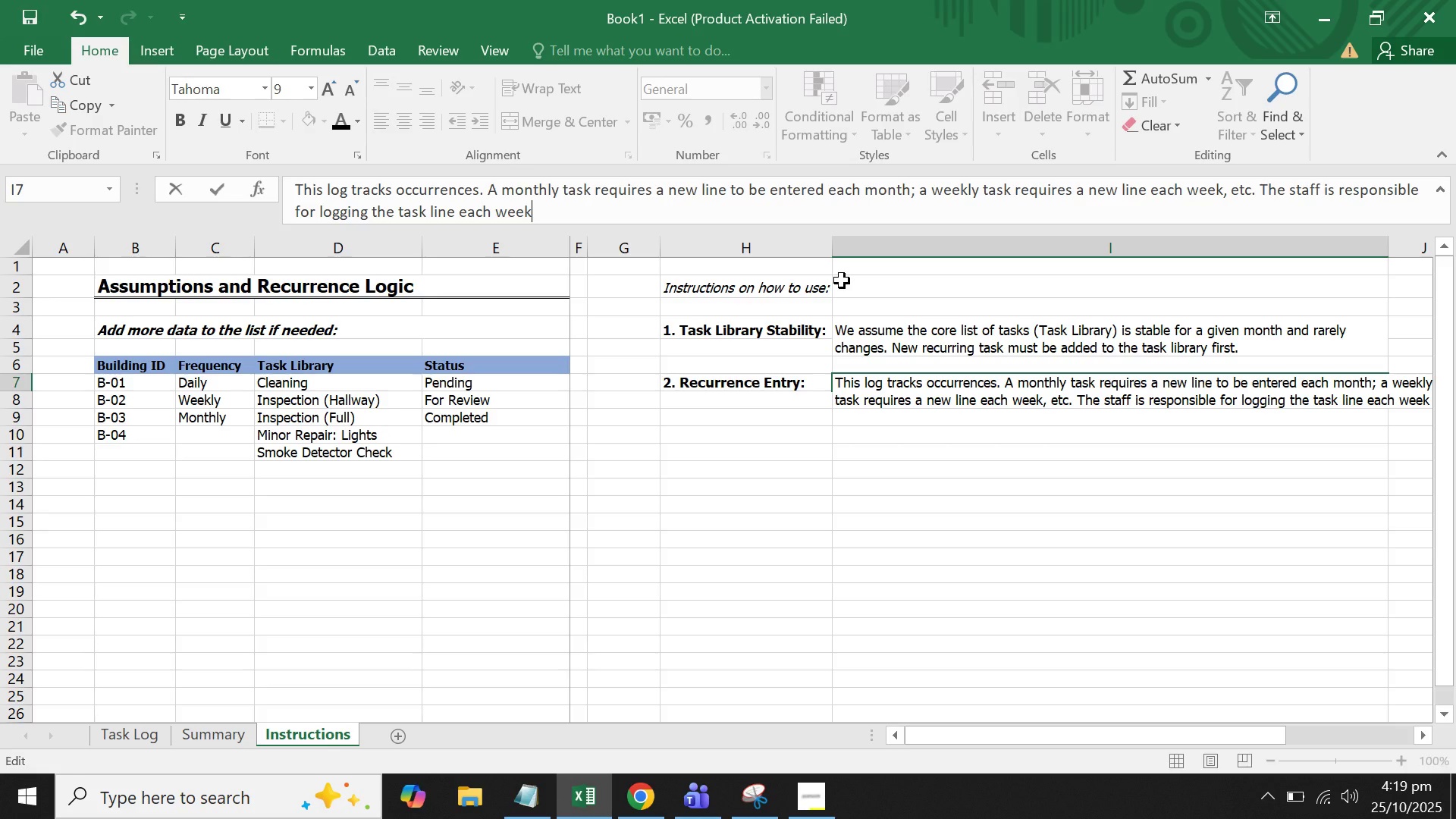 
key(Backspace)
key(Backspace)
key(Backspace)
key(Backspace)
type( item for the period.)
 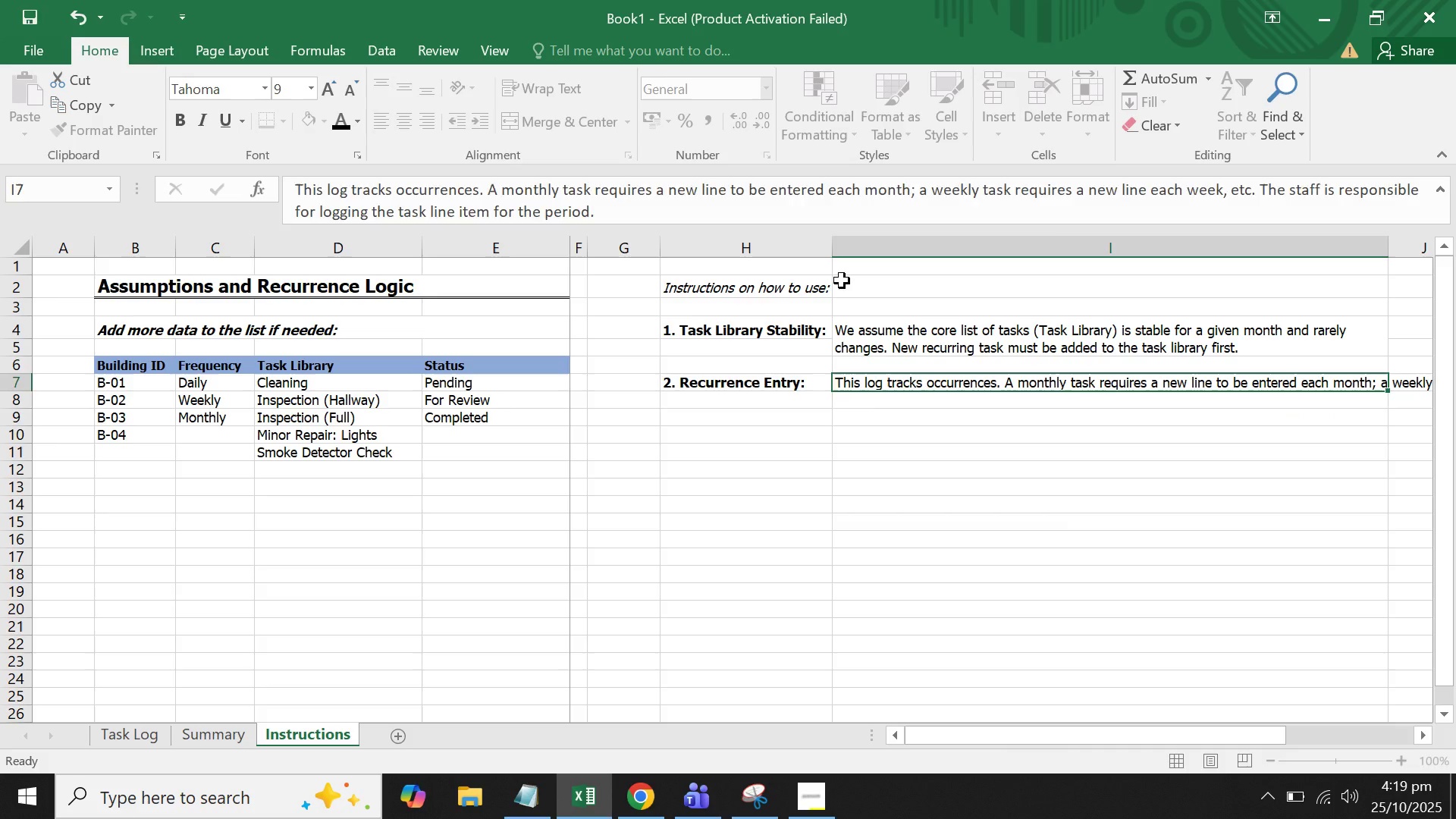 
key(Enter)
 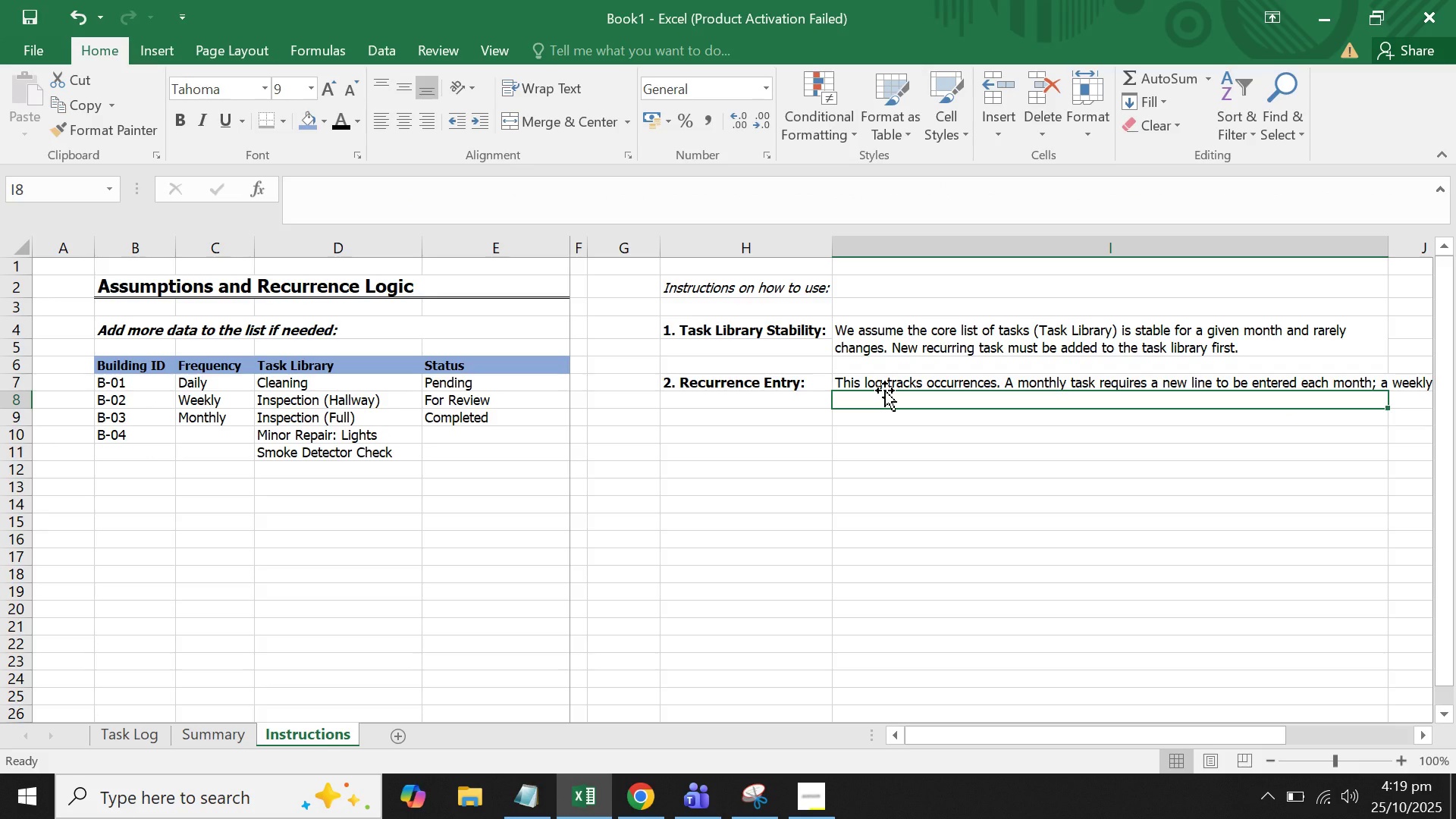 
left_click_drag(start_coordinate=[888, 383], to_coordinate=[891, 403])
 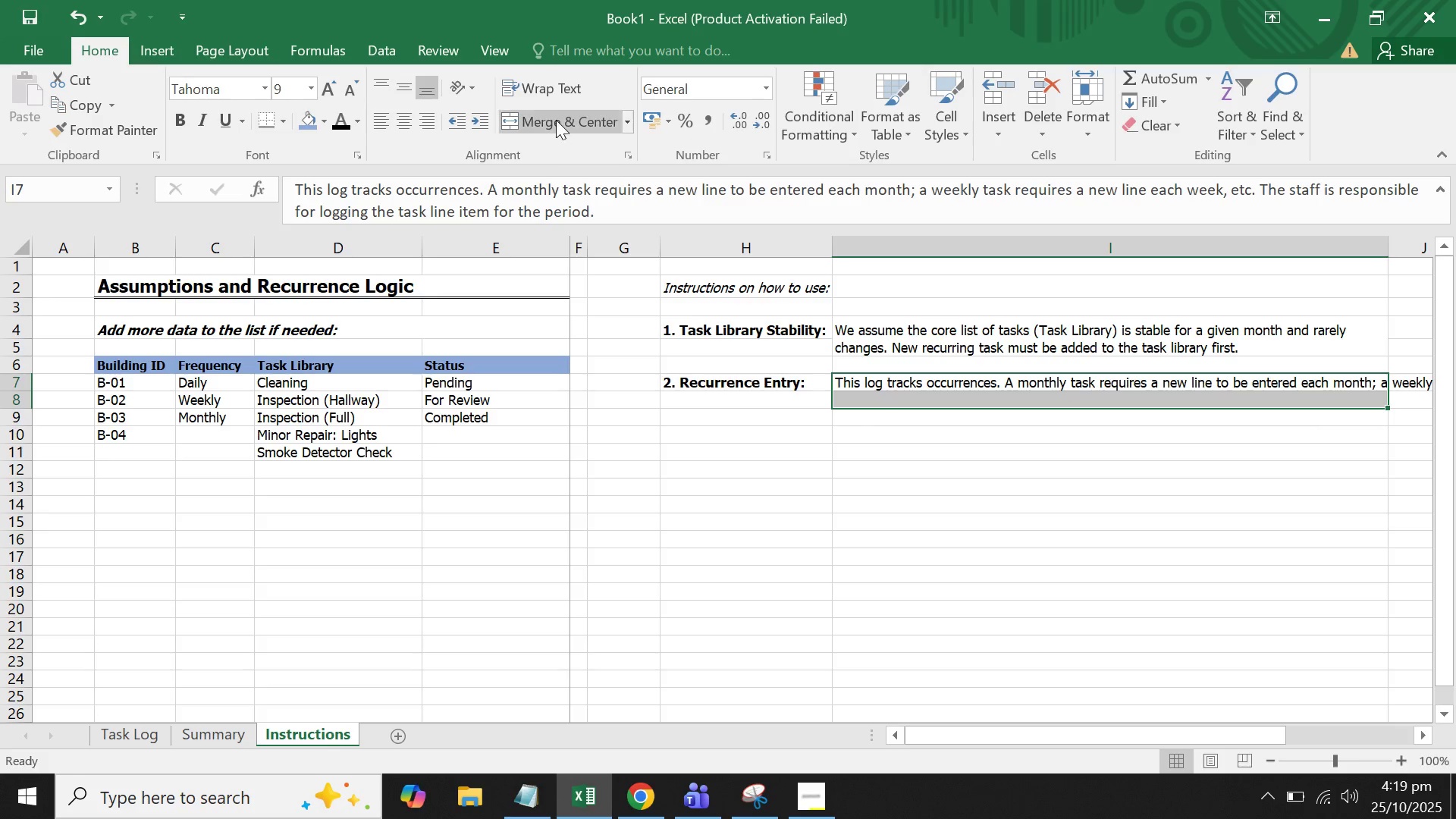 
left_click([556, 119])
 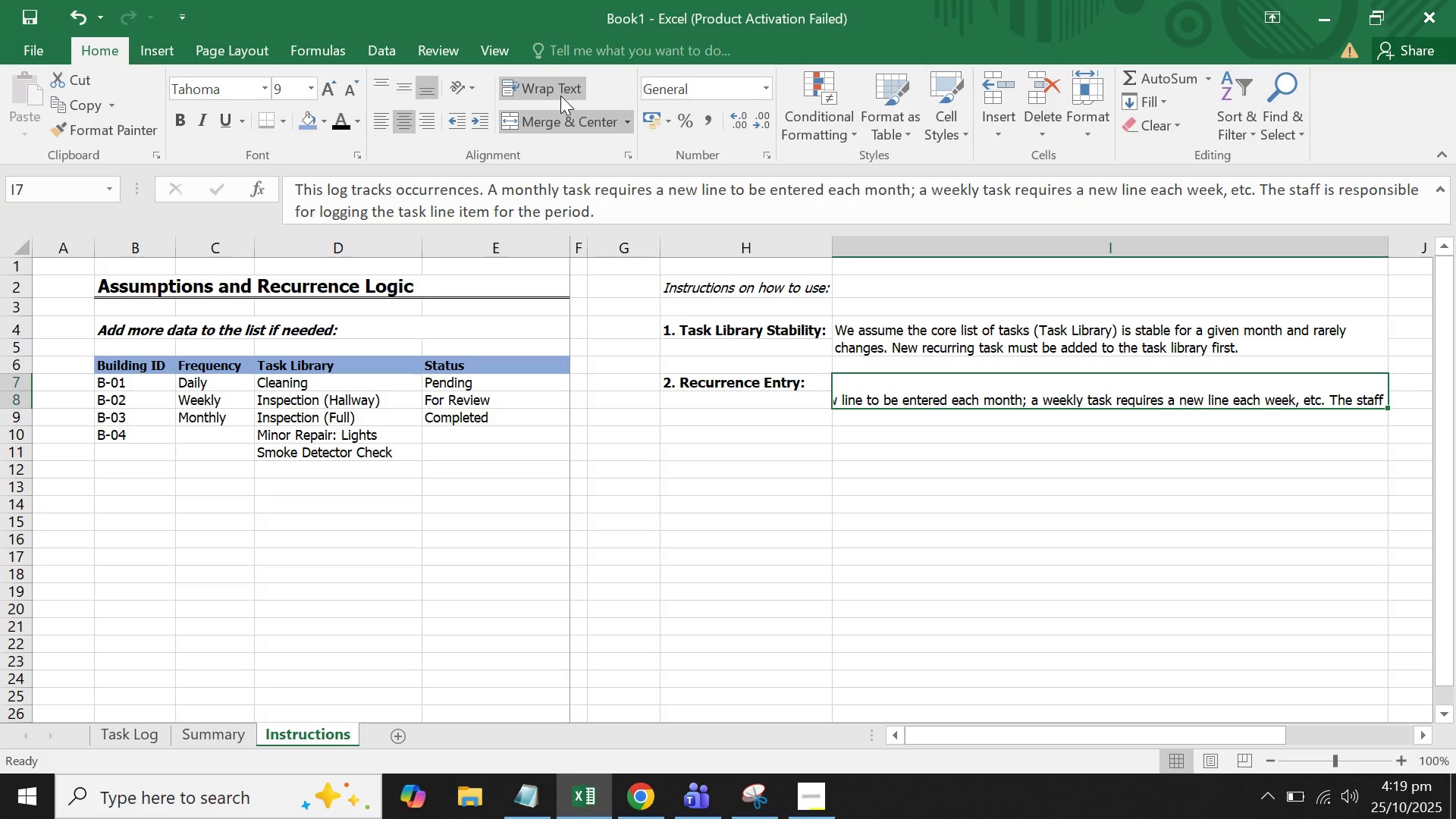 
left_click([560, 96])
 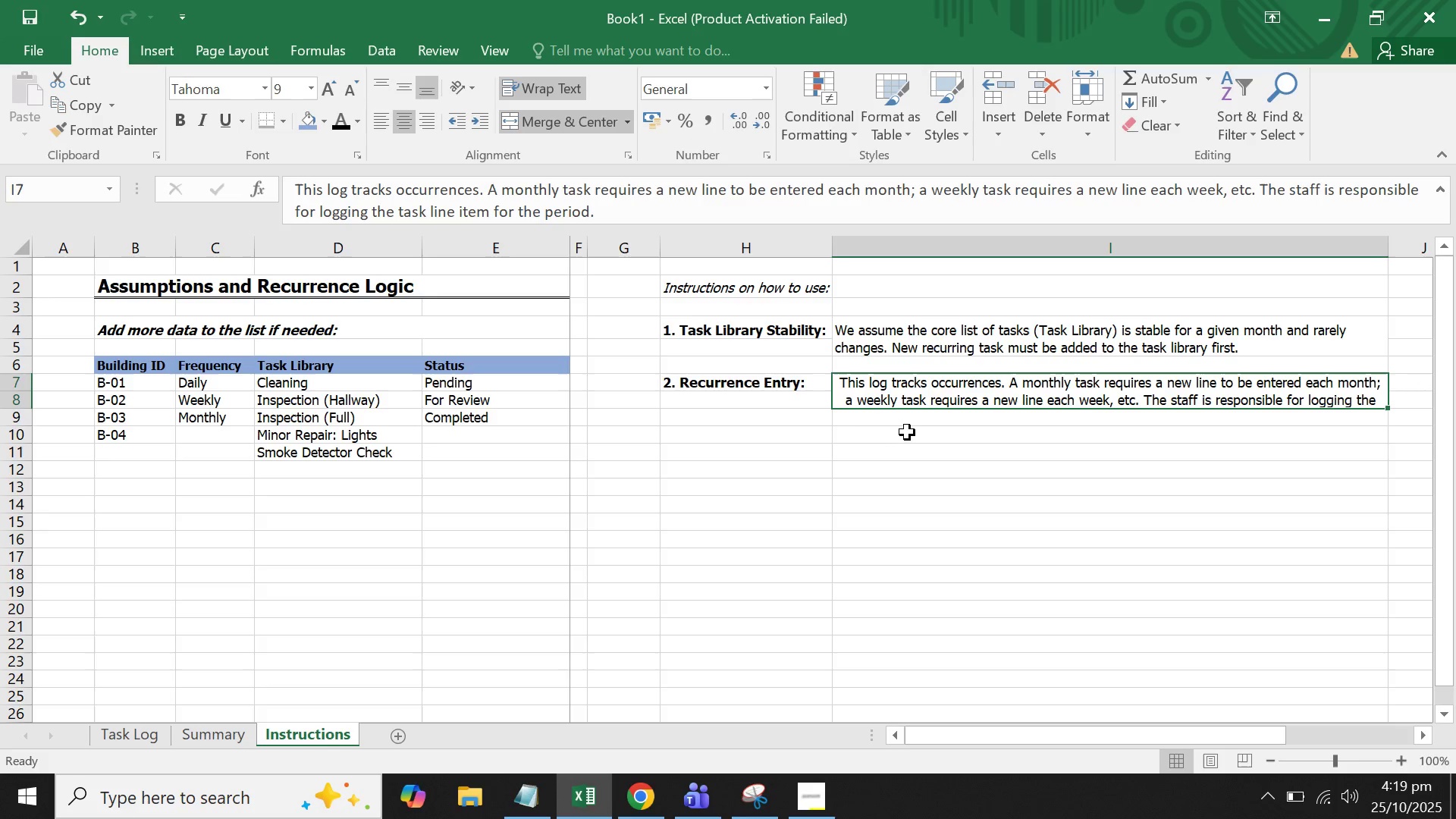 
key(Control+Z)
 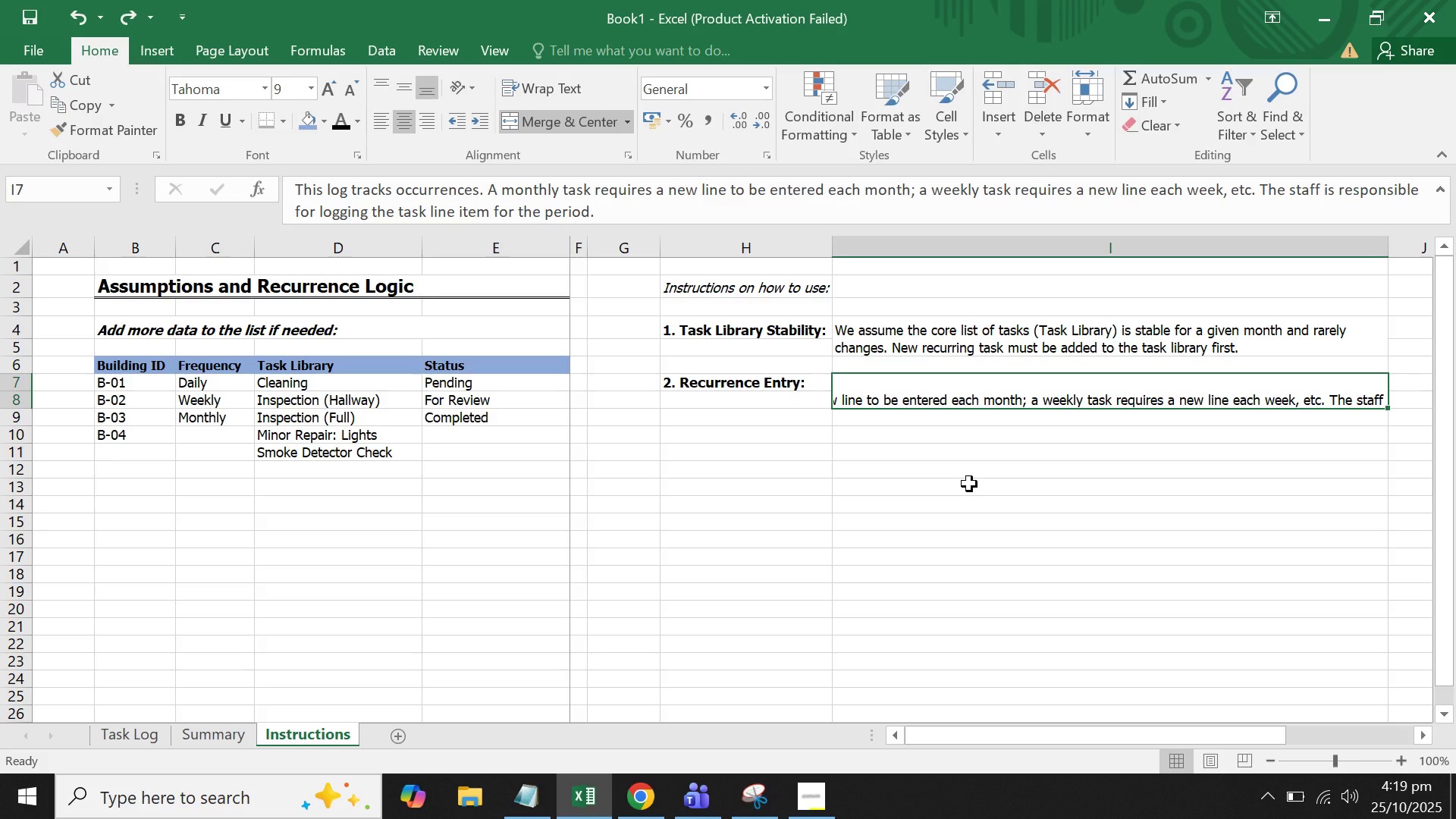 
key(Control+Z)
 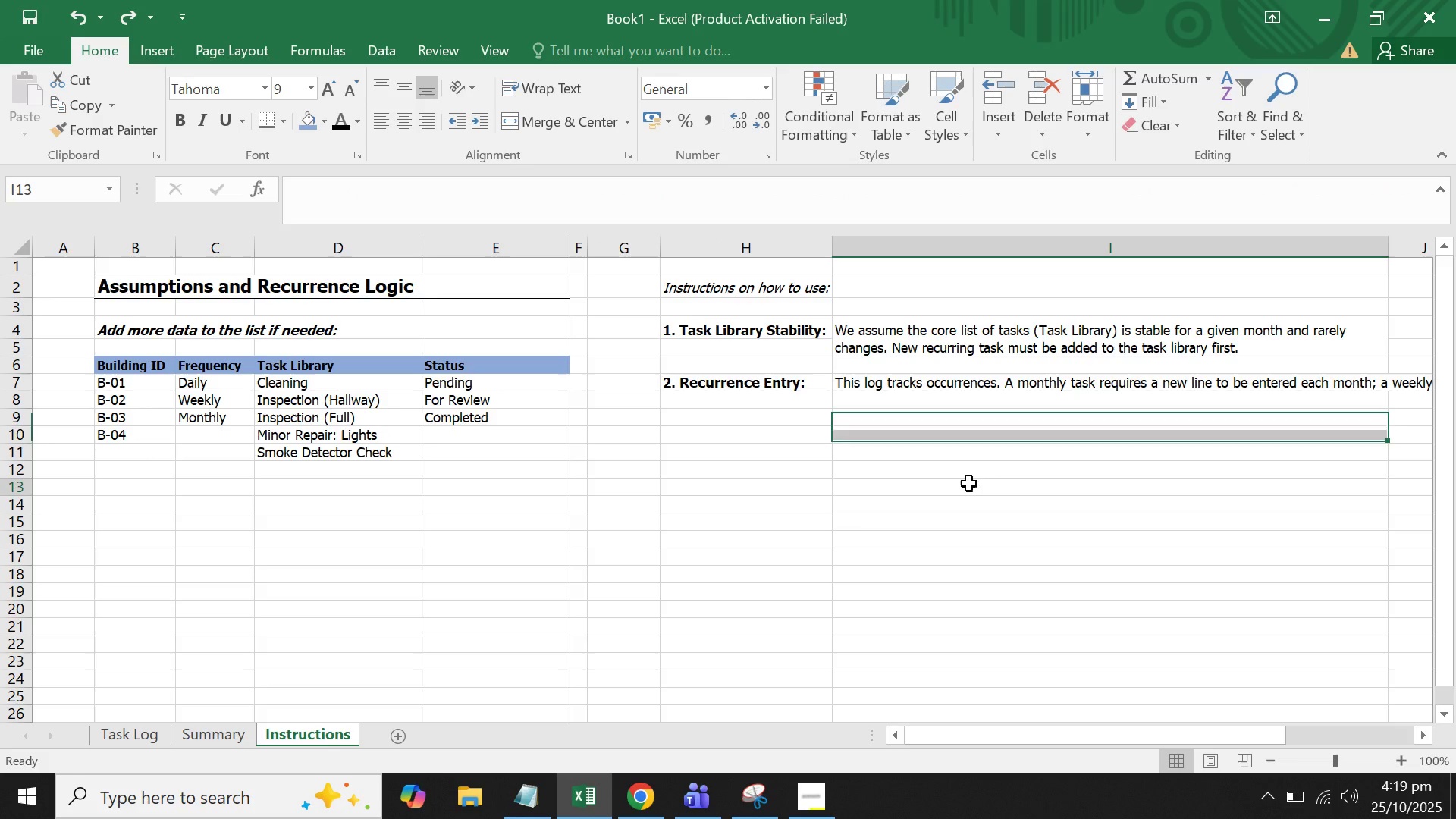 
left_click([969, 484])
 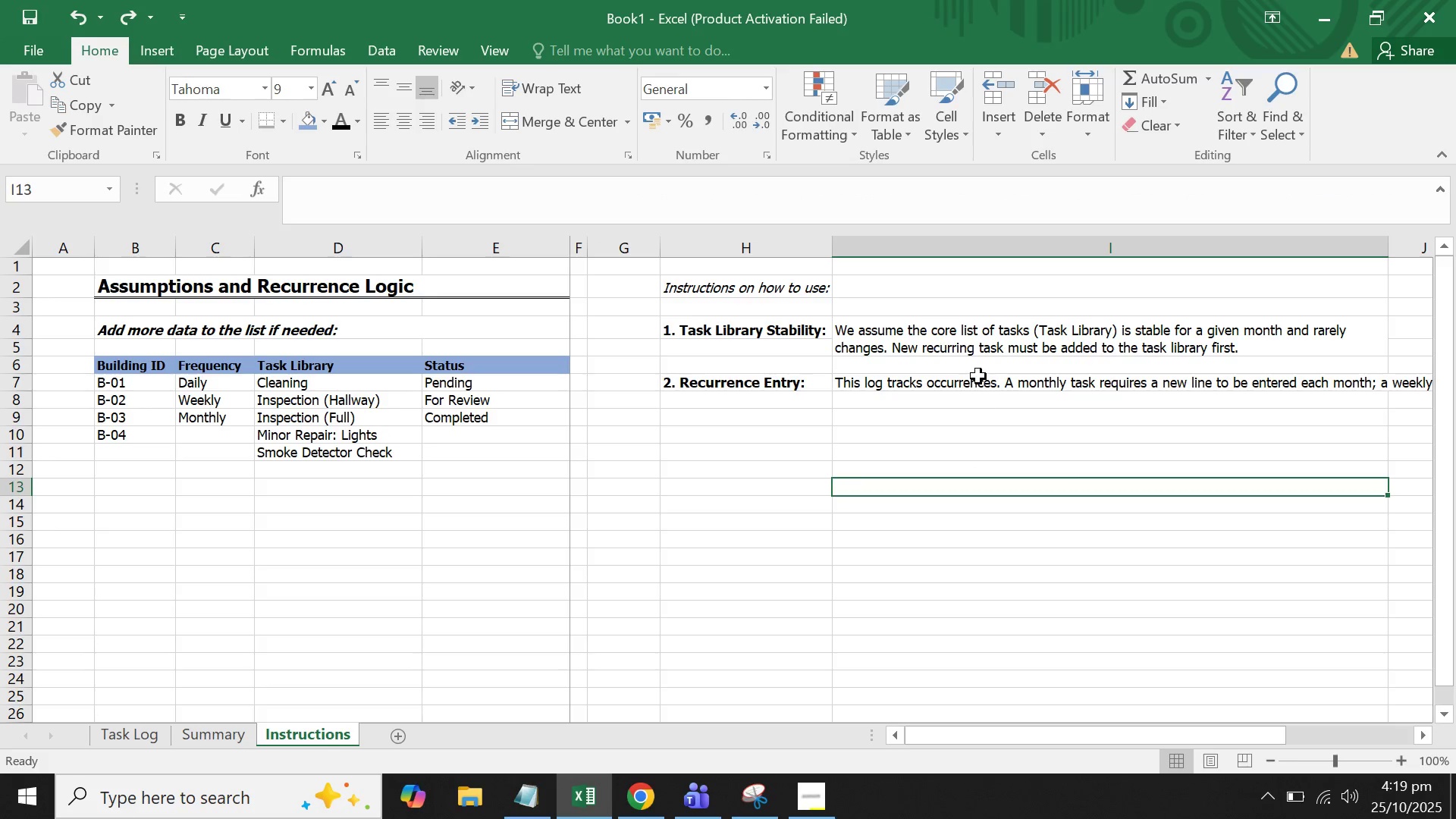 
left_click_drag(start_coordinate=[978, 376], to_coordinate=[977, 416])
 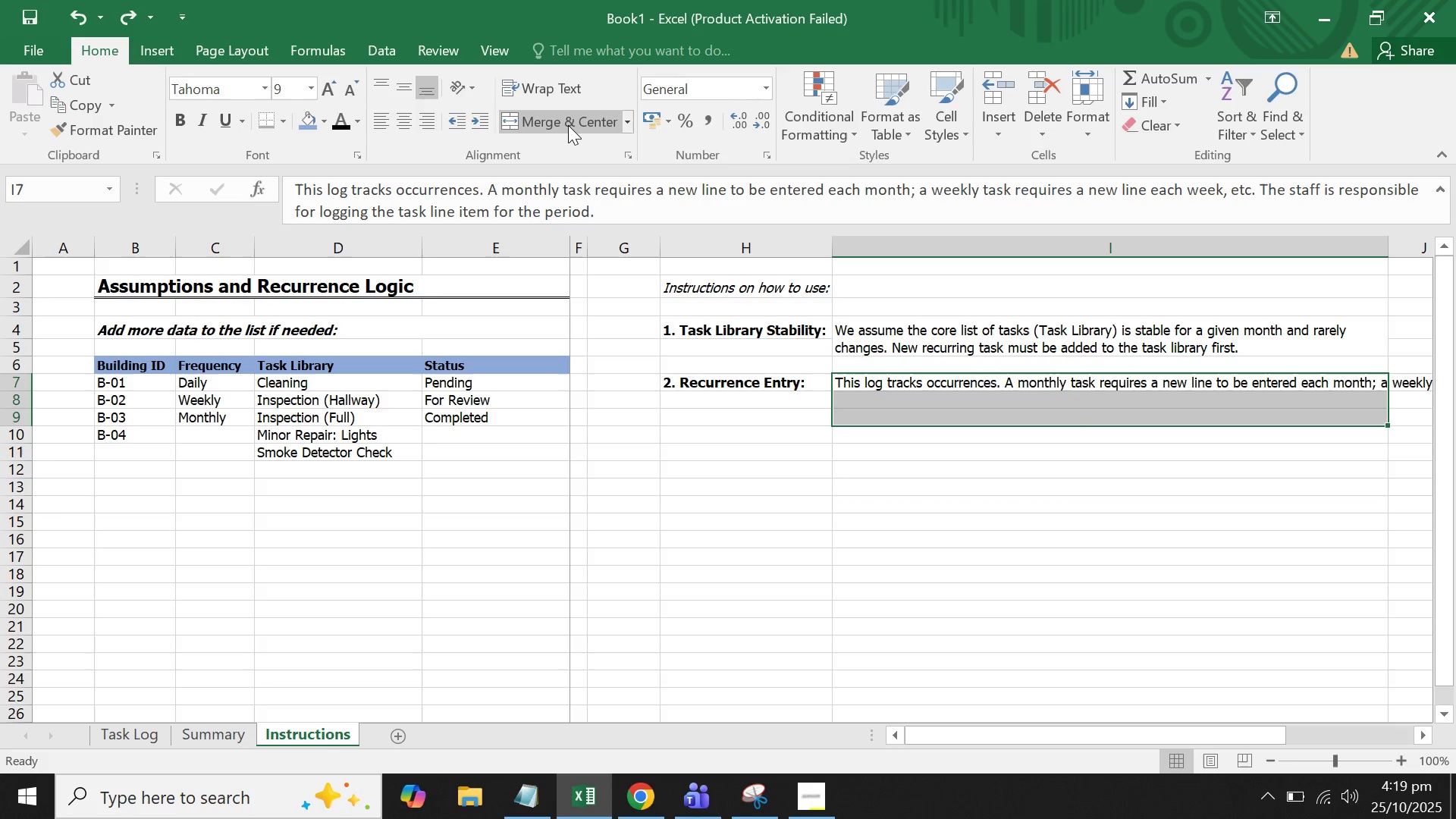 
left_click([568, 125])
 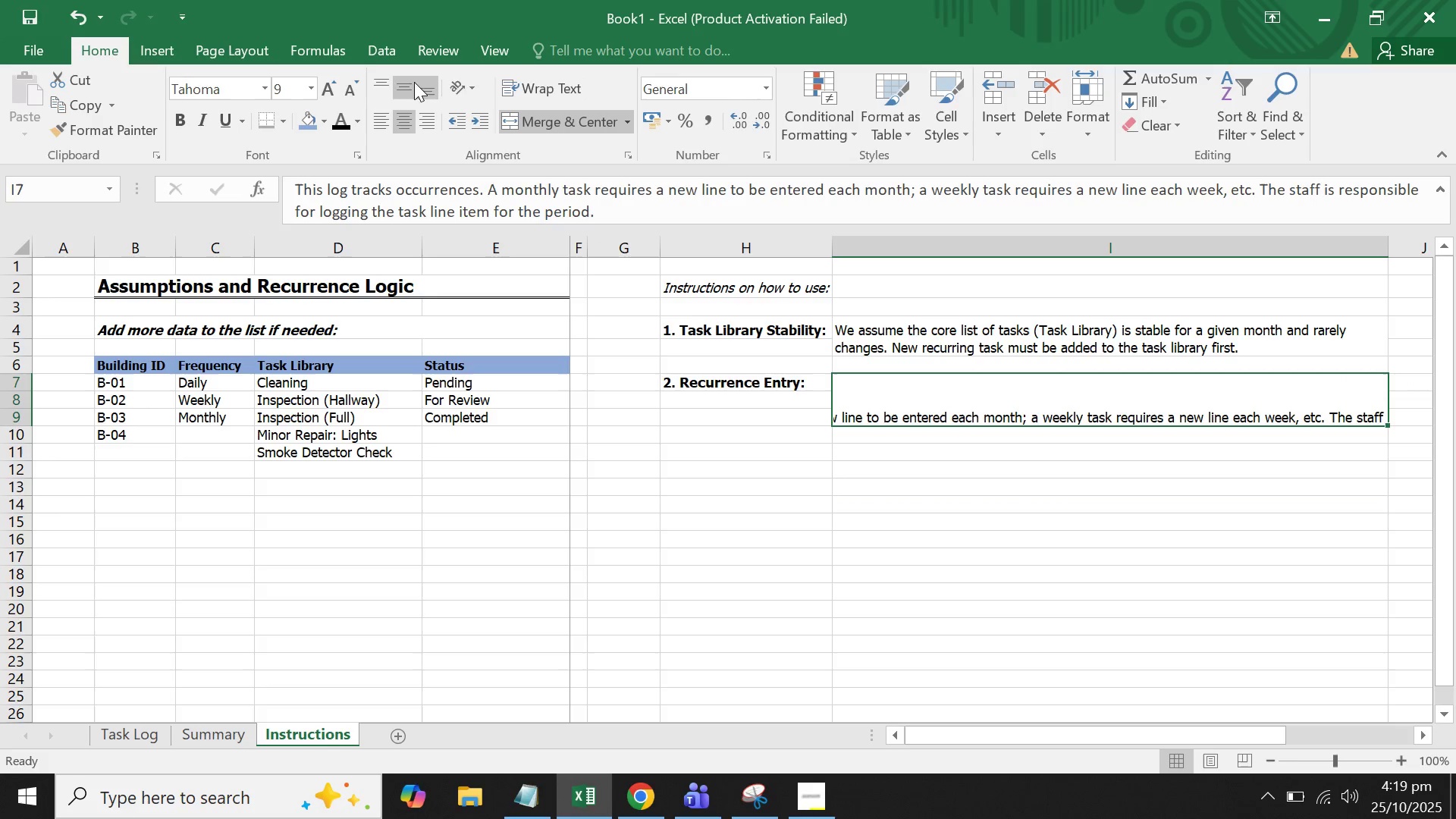 
left_click([403, 86])
 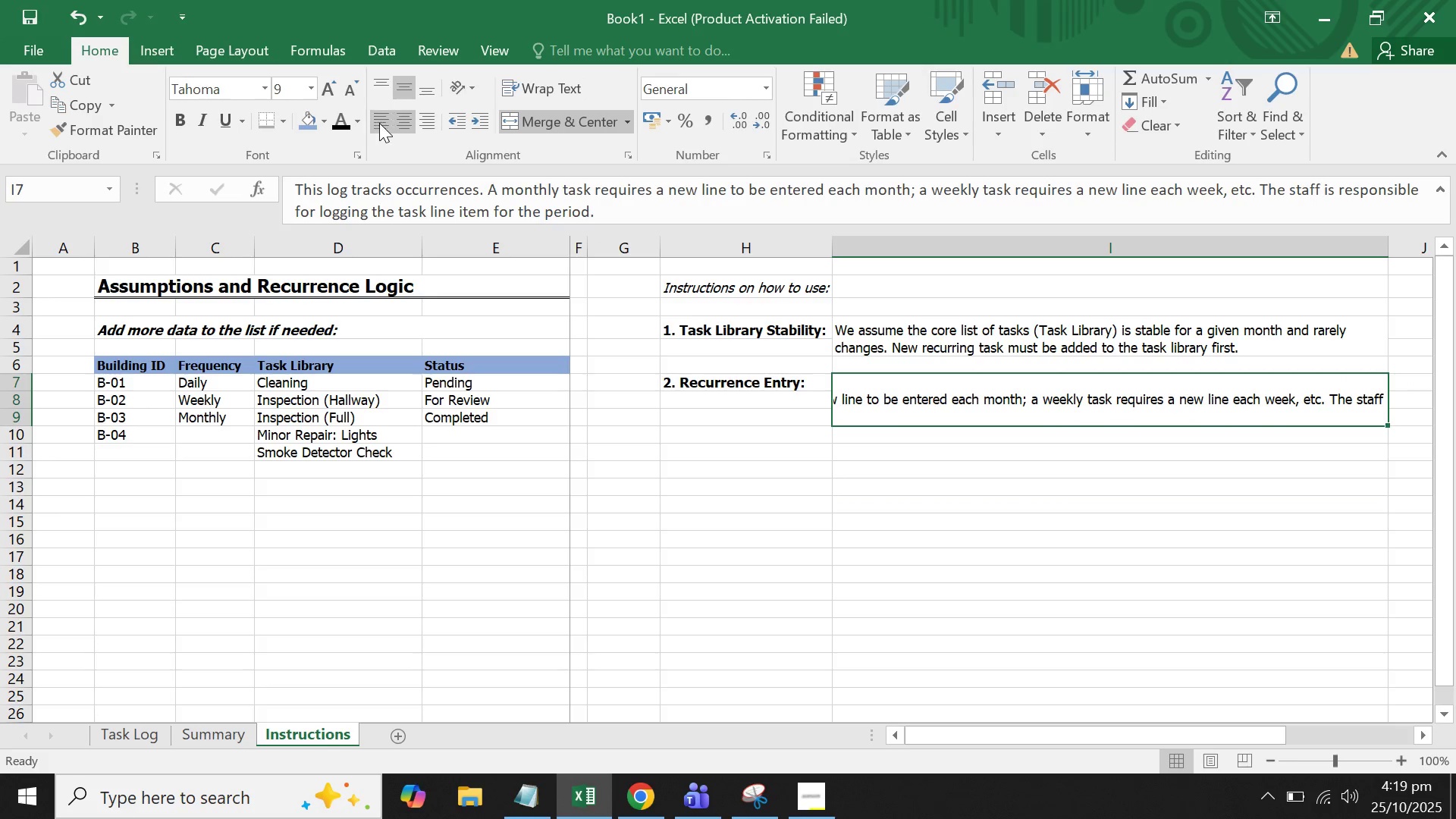 
left_click([380, 123])
 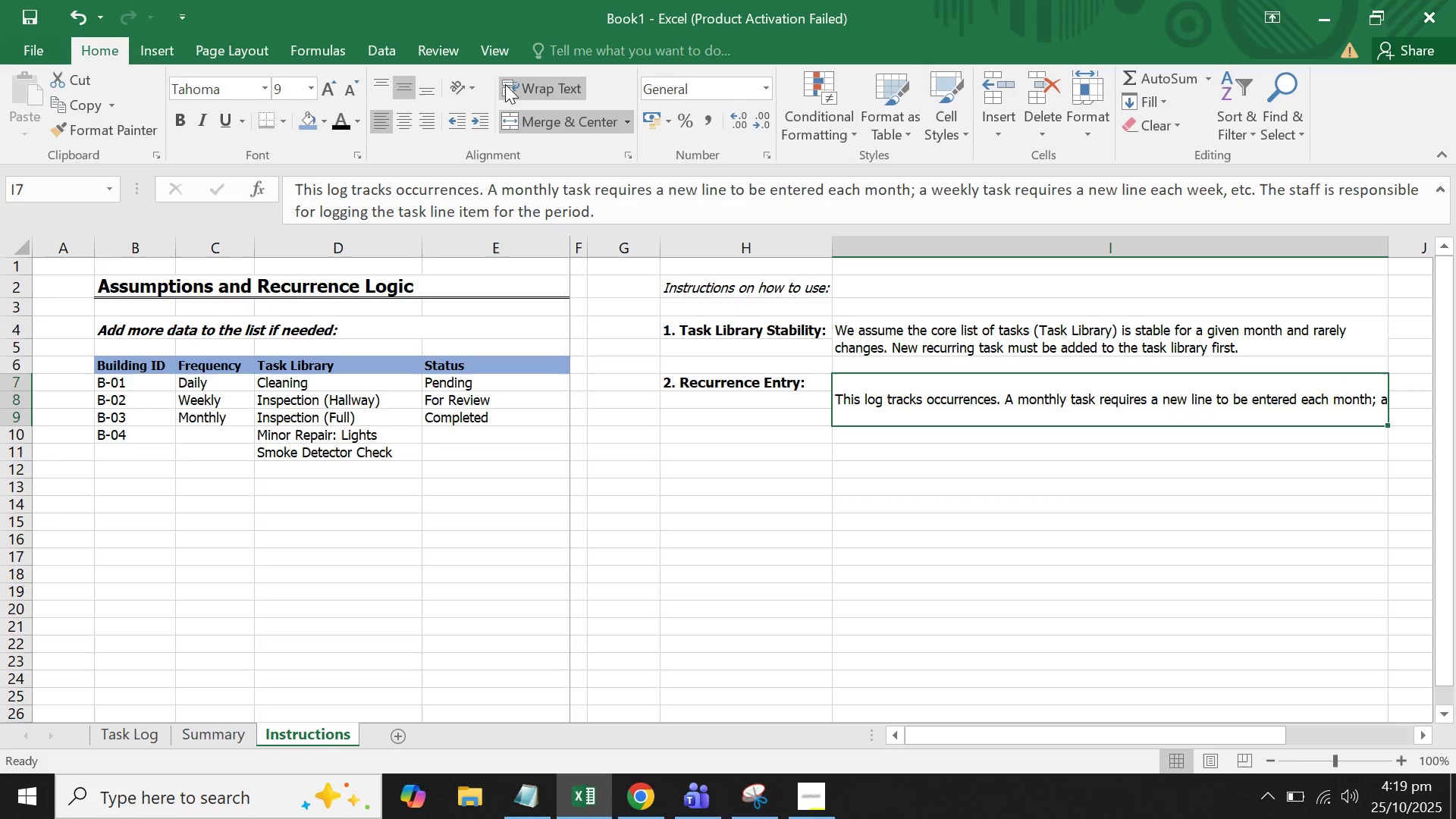 
left_click([510, 82])
 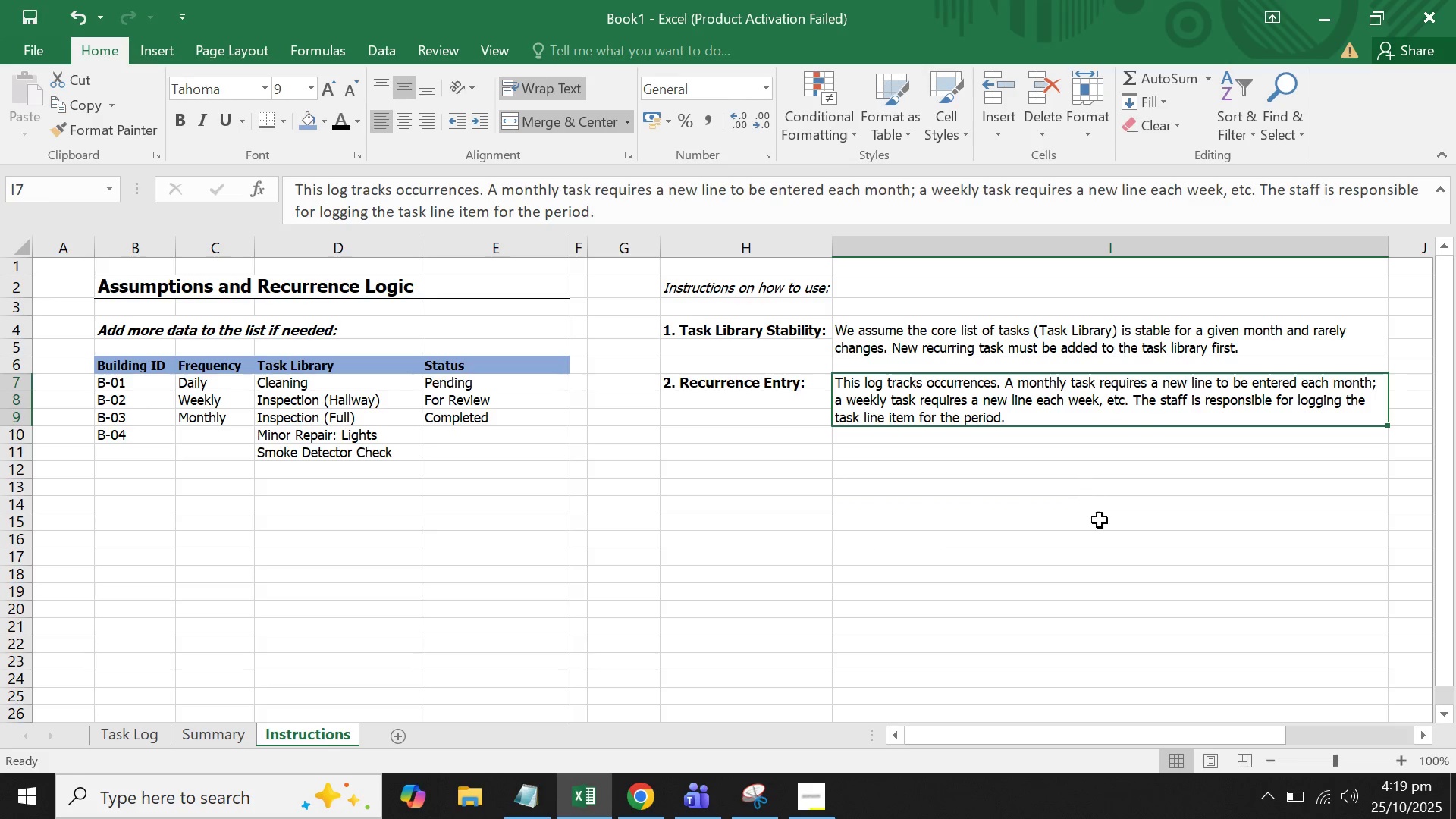 
left_click([1100, 520])
 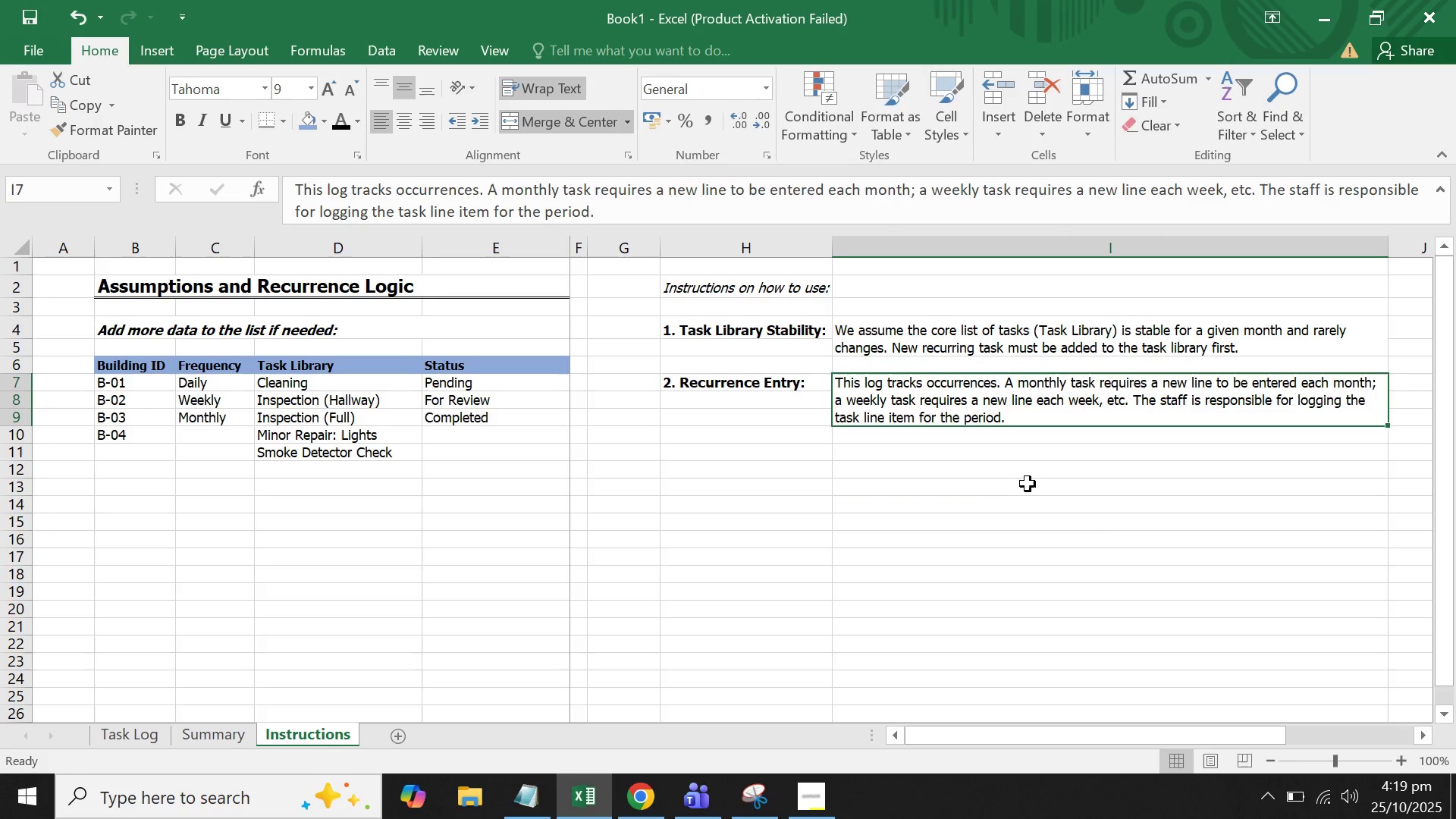 
double_click([1028, 493])
 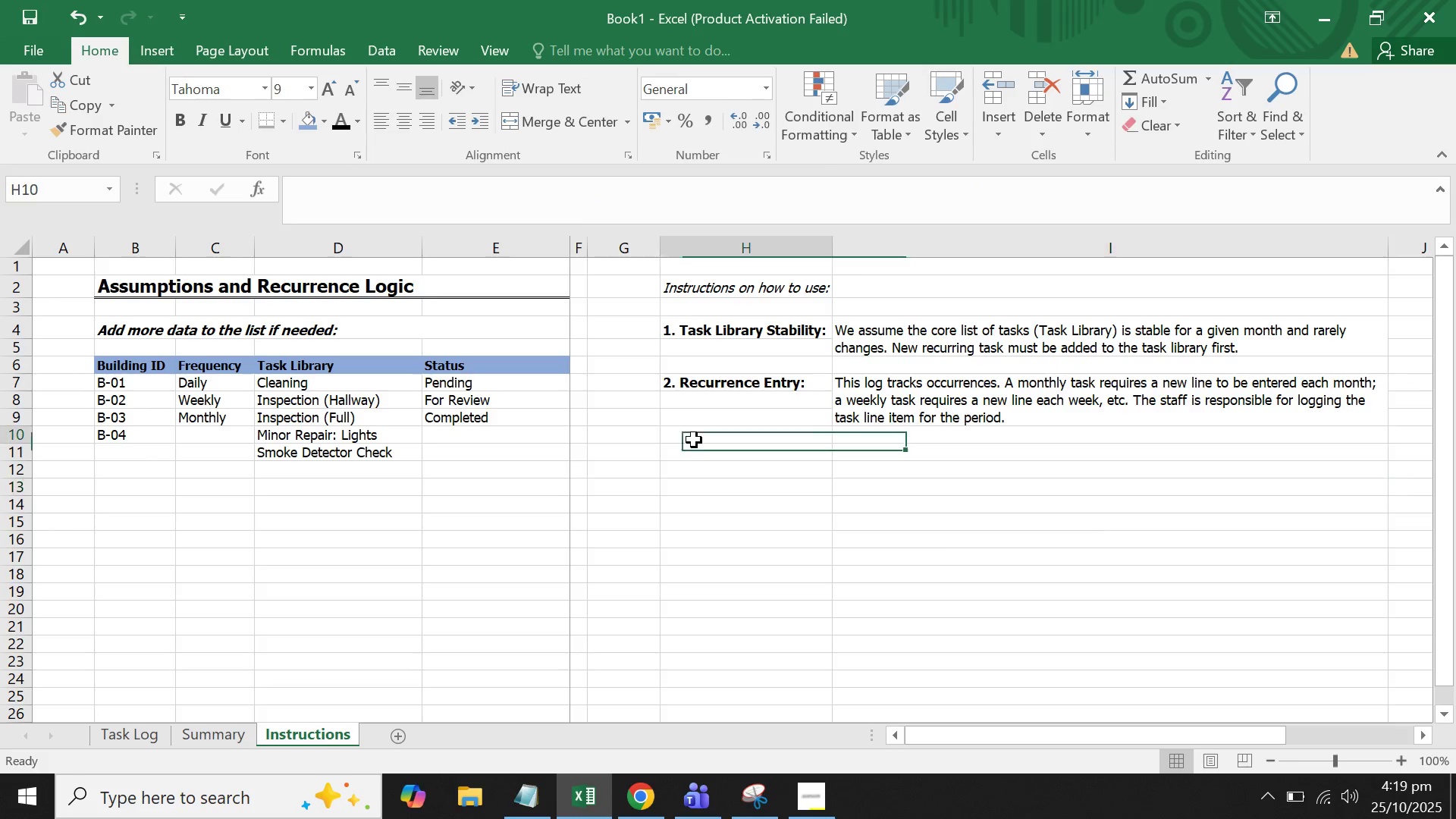 
left_click([694, 440])
 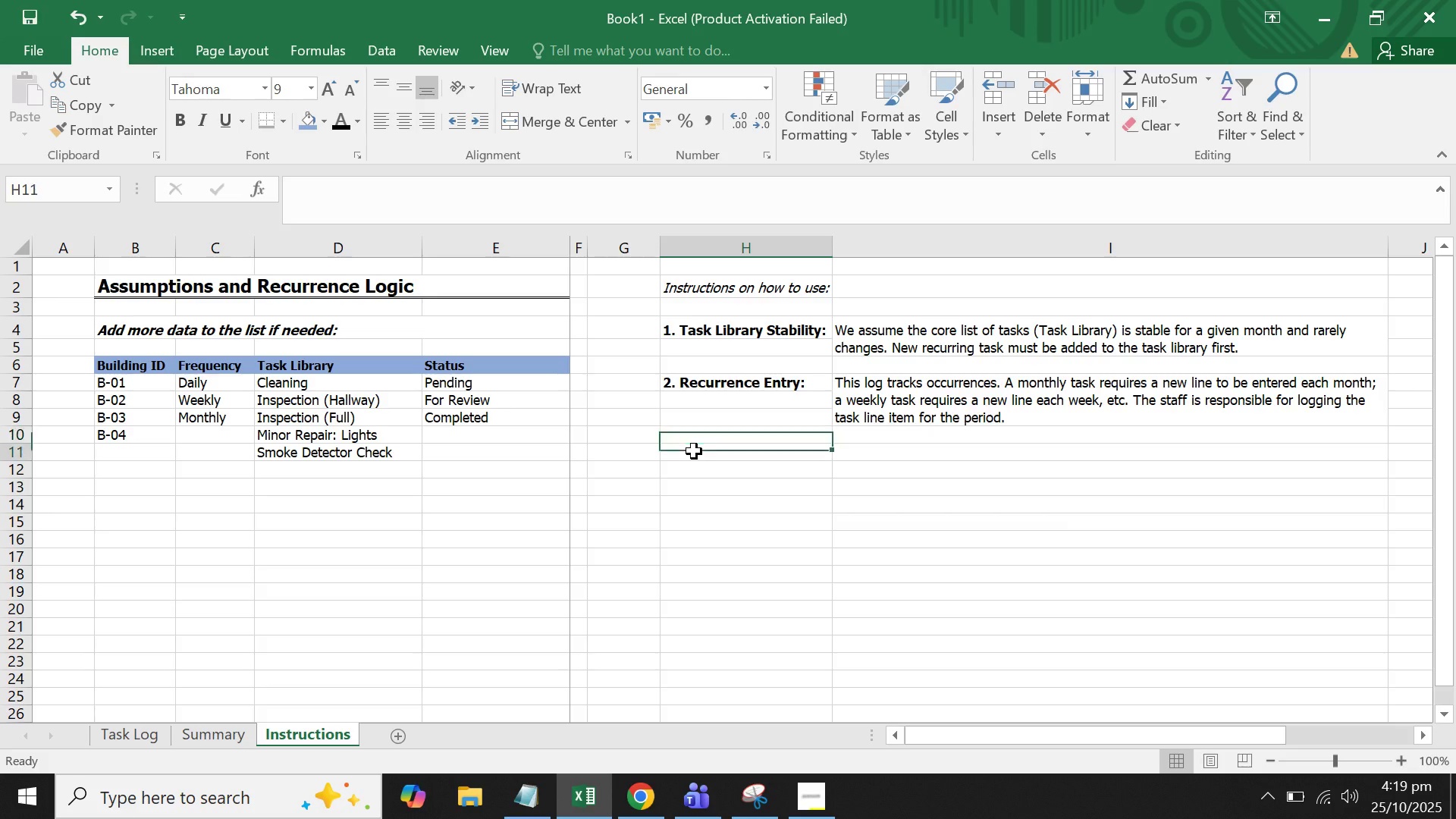 
left_click([694, 451])
 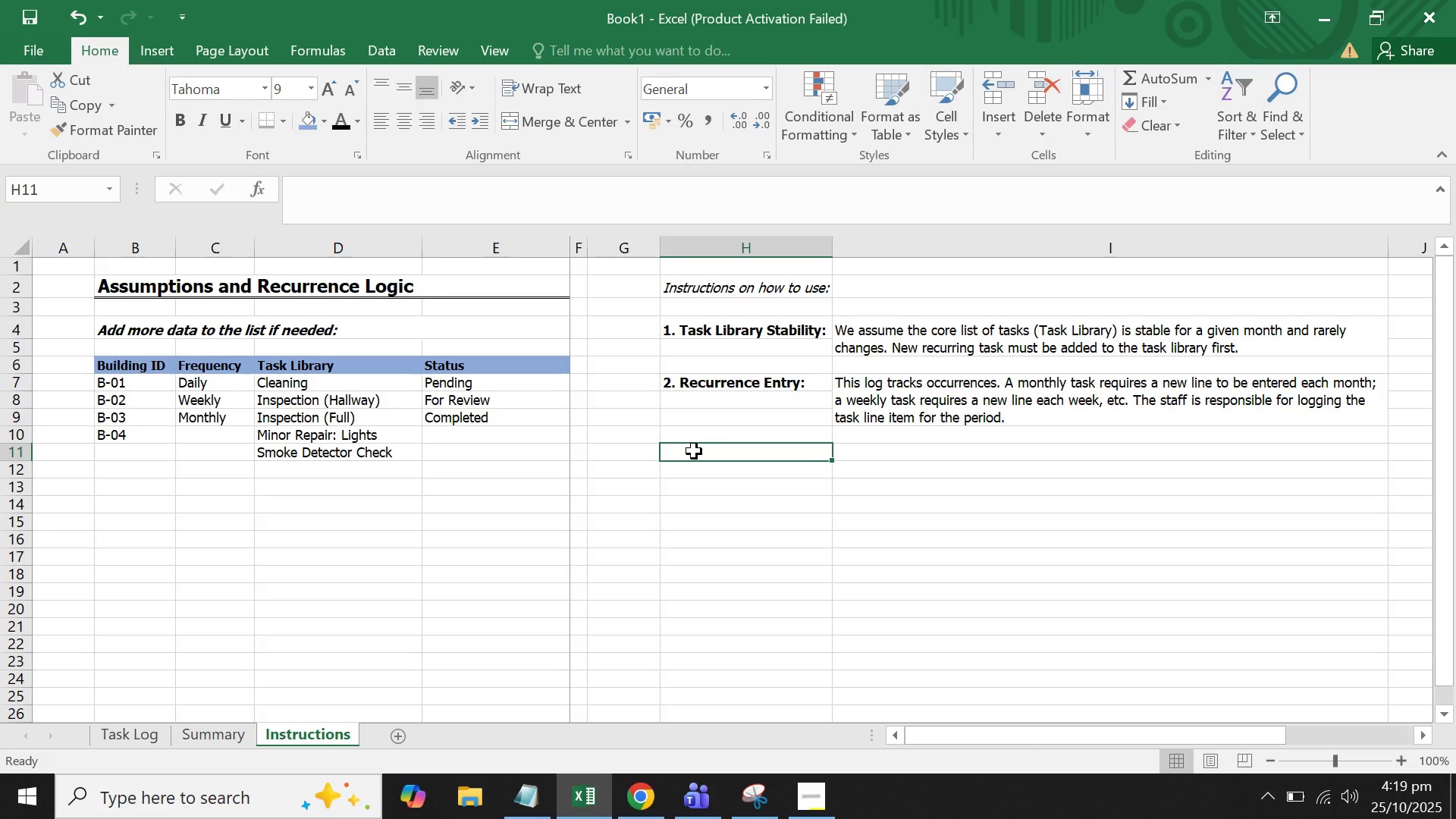 
type(3. Completion Ma)
key(Backspace)
type(easurement:)
 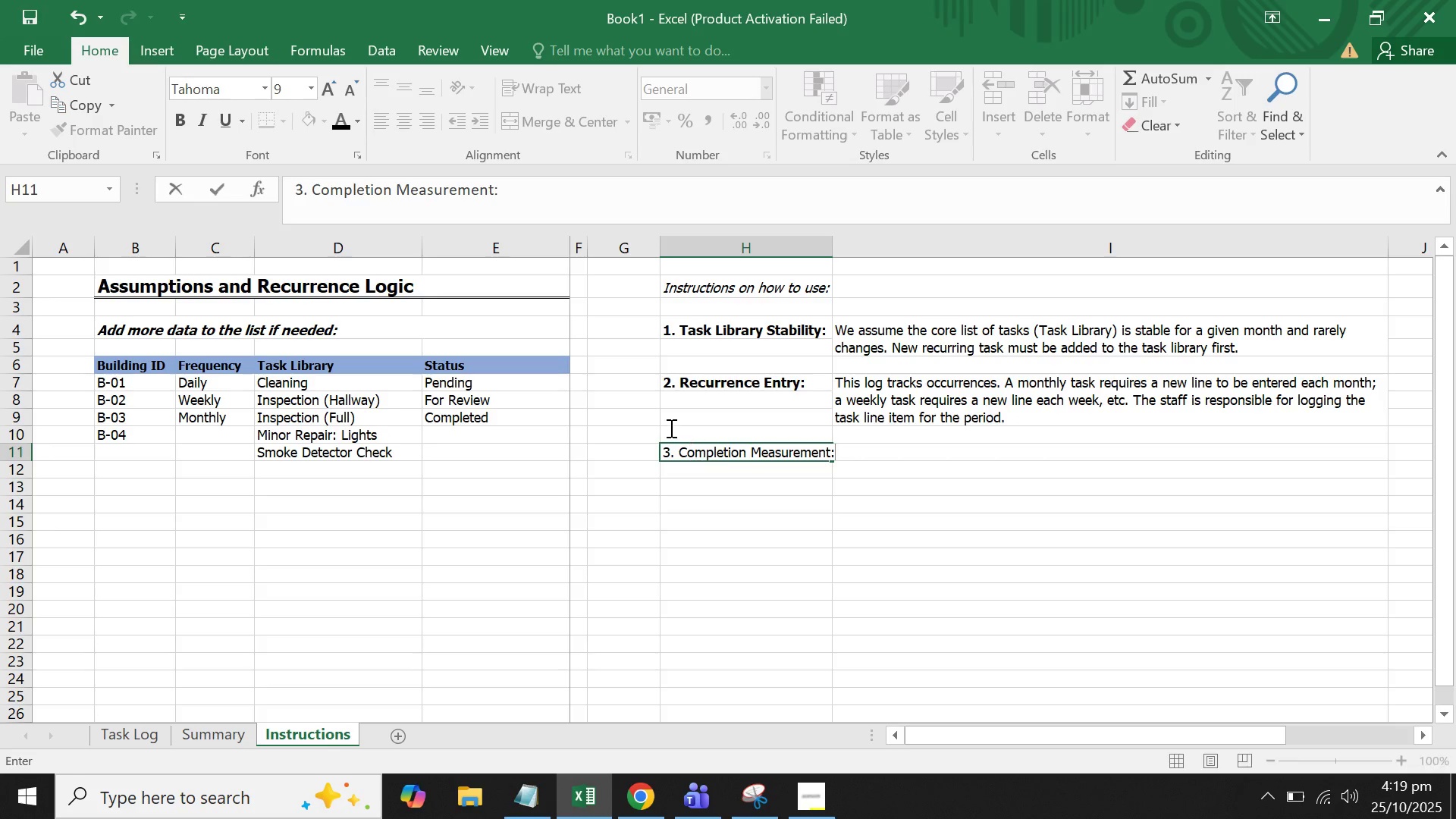 
double_click([830, 249])
 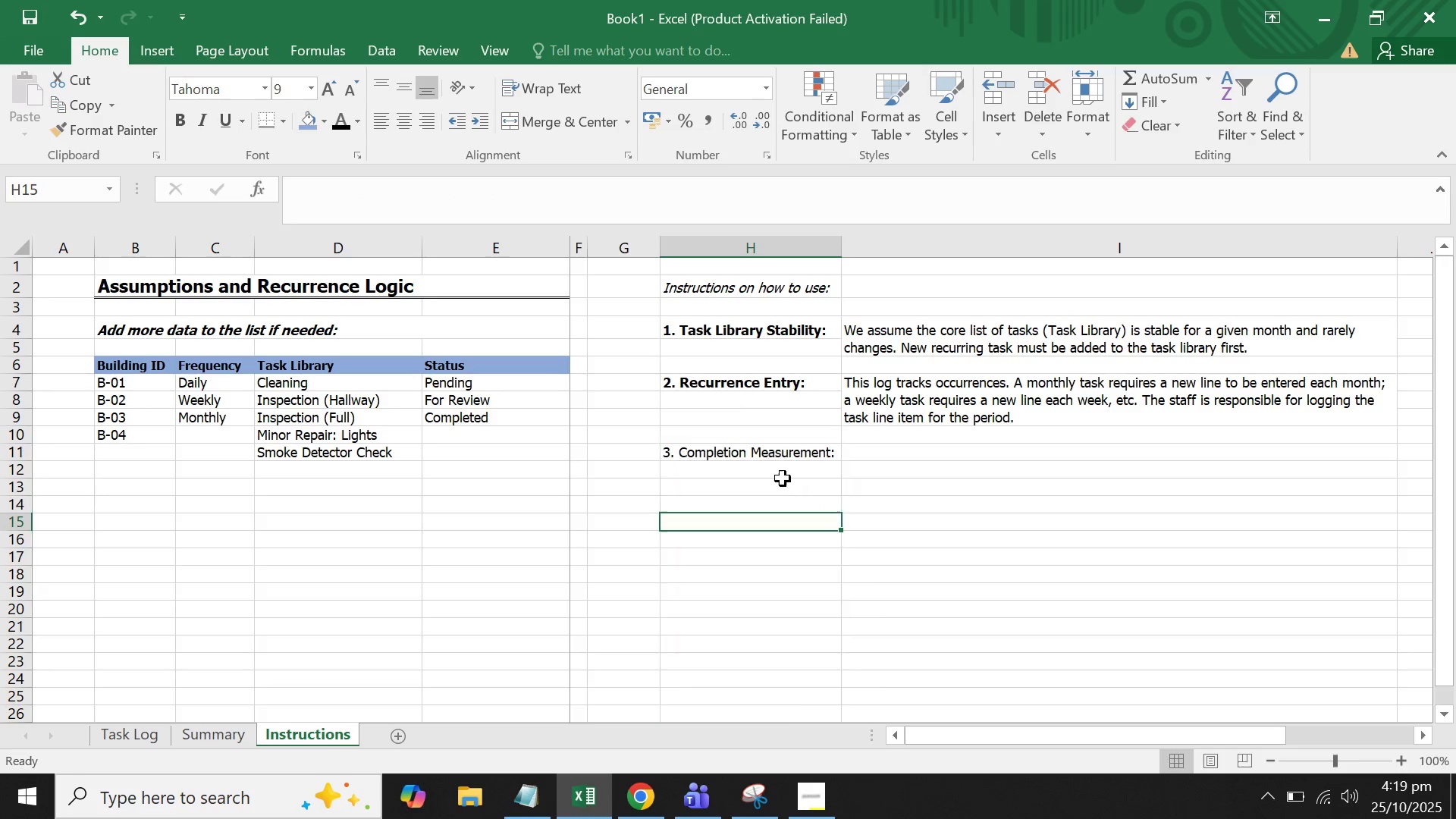 
double_click([776, 445])
 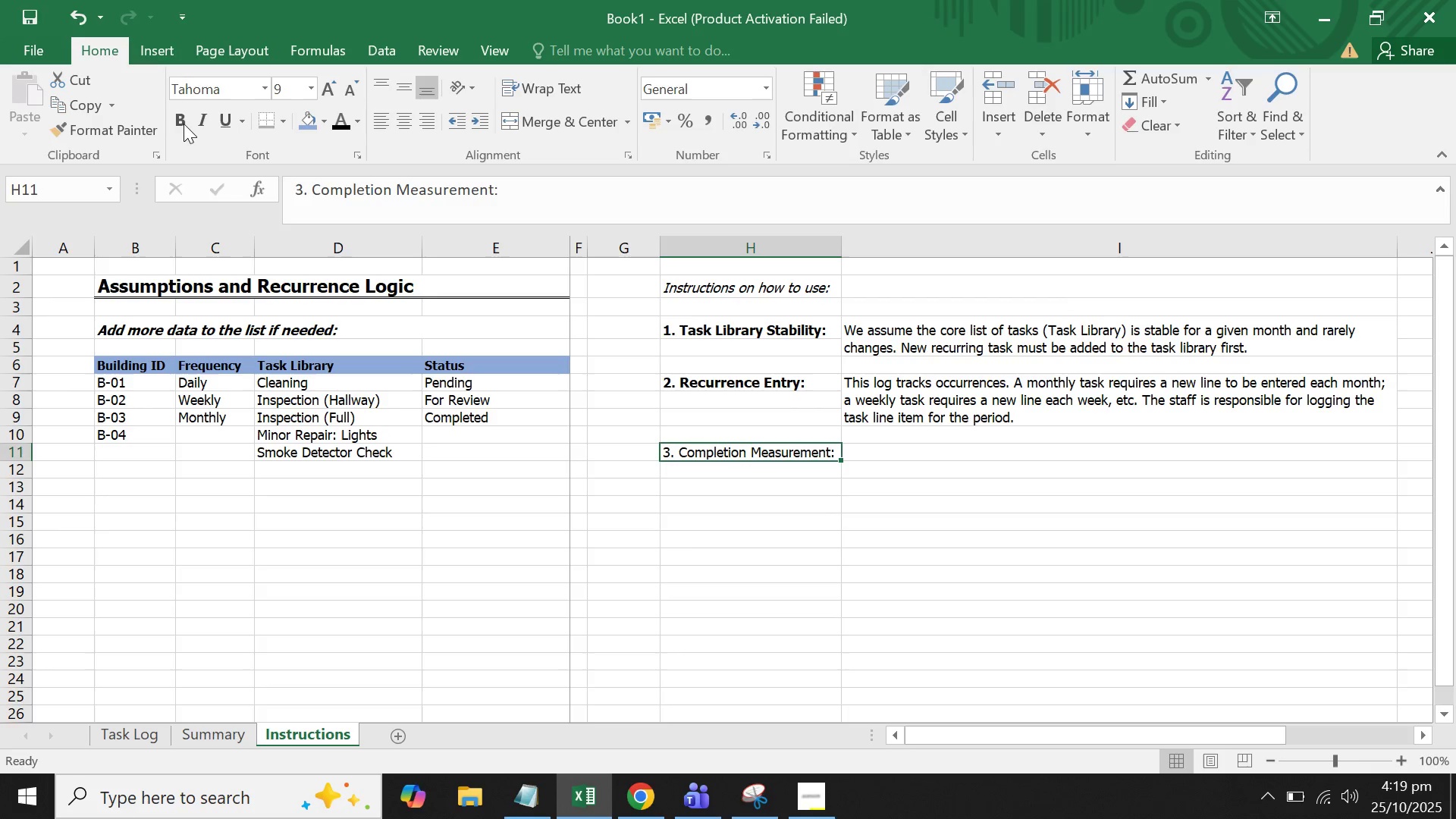 
left_click([180, 123])
 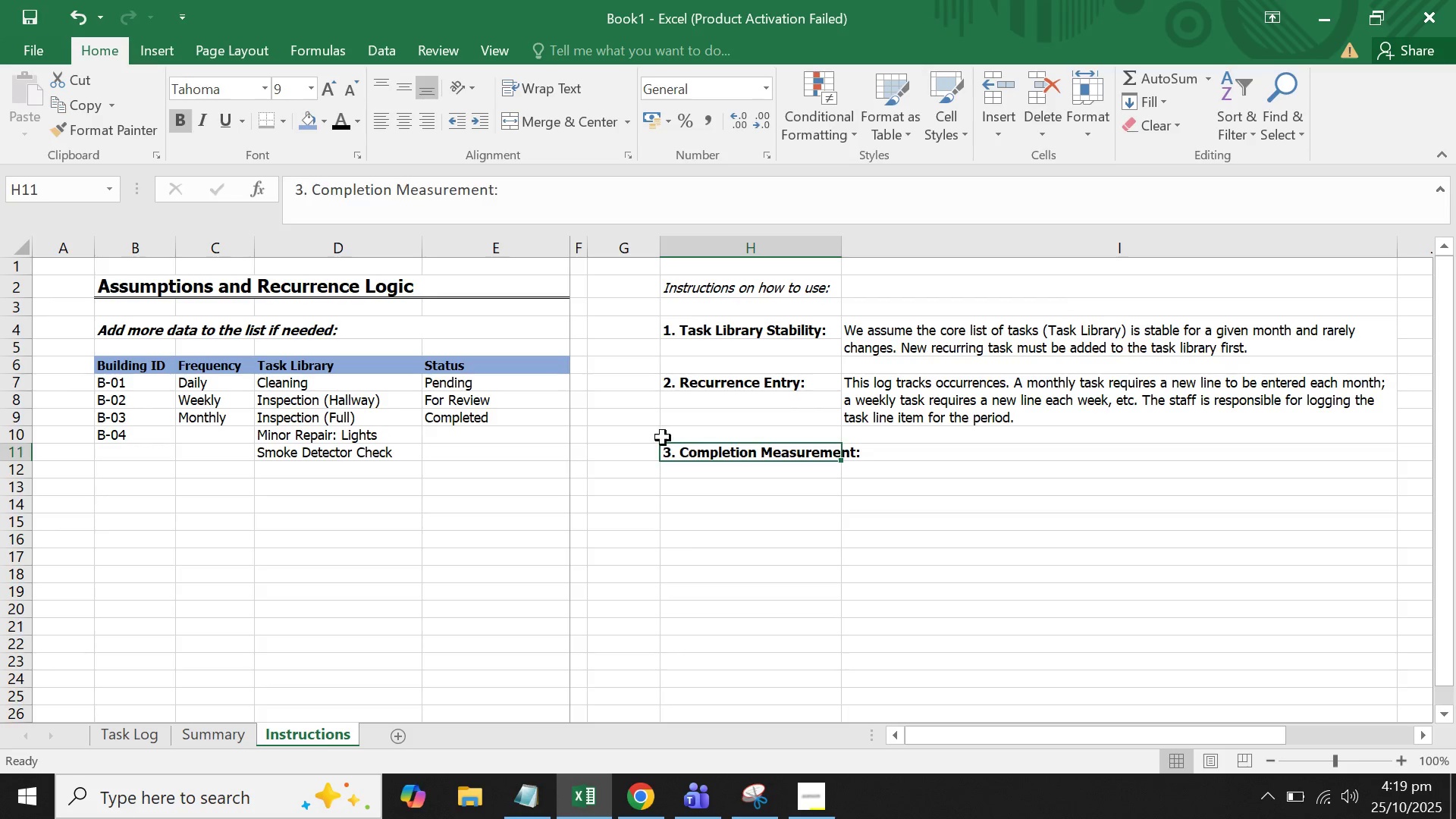 
left_click([663, 438])
 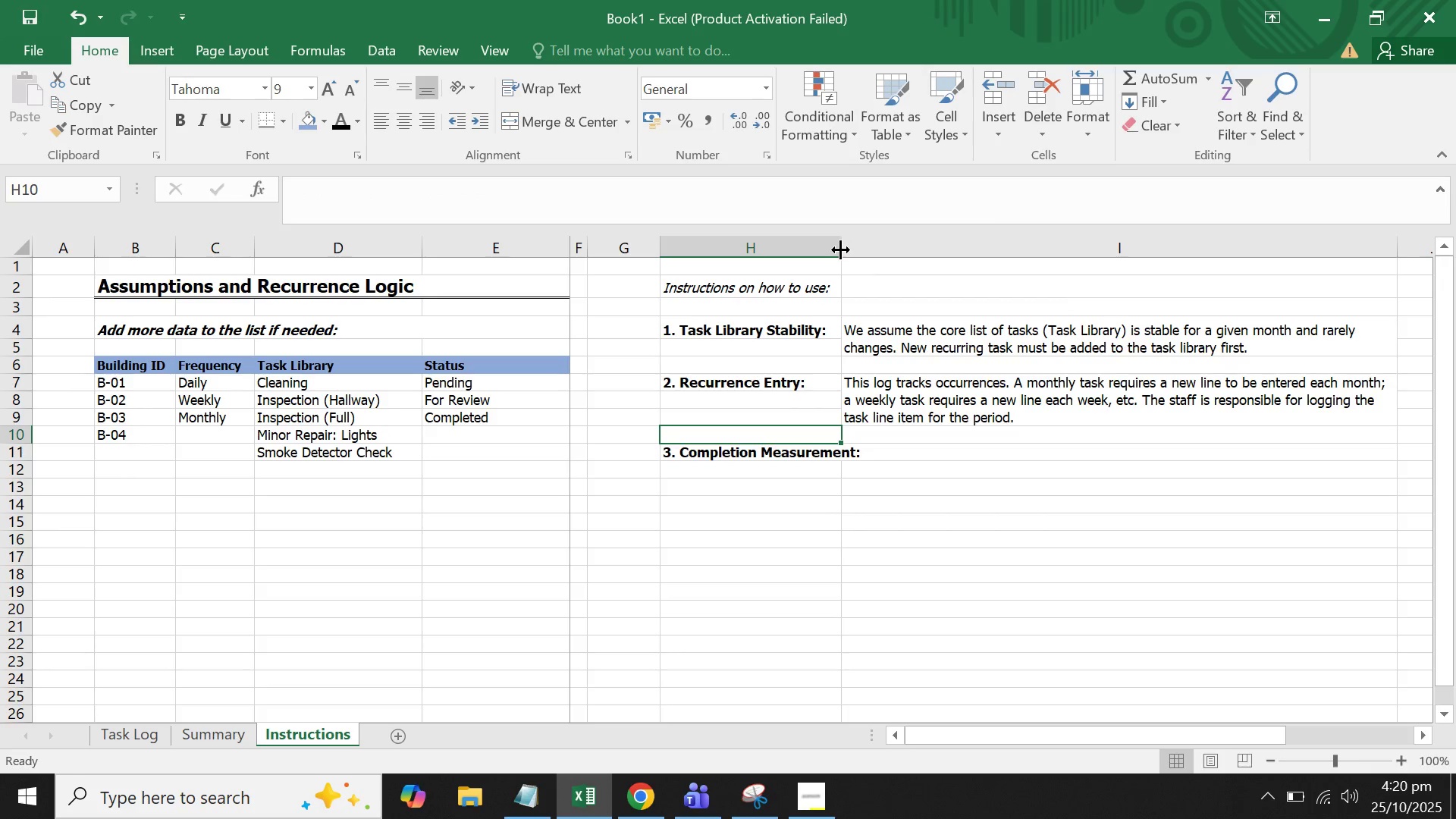 
double_click([839, 249])
 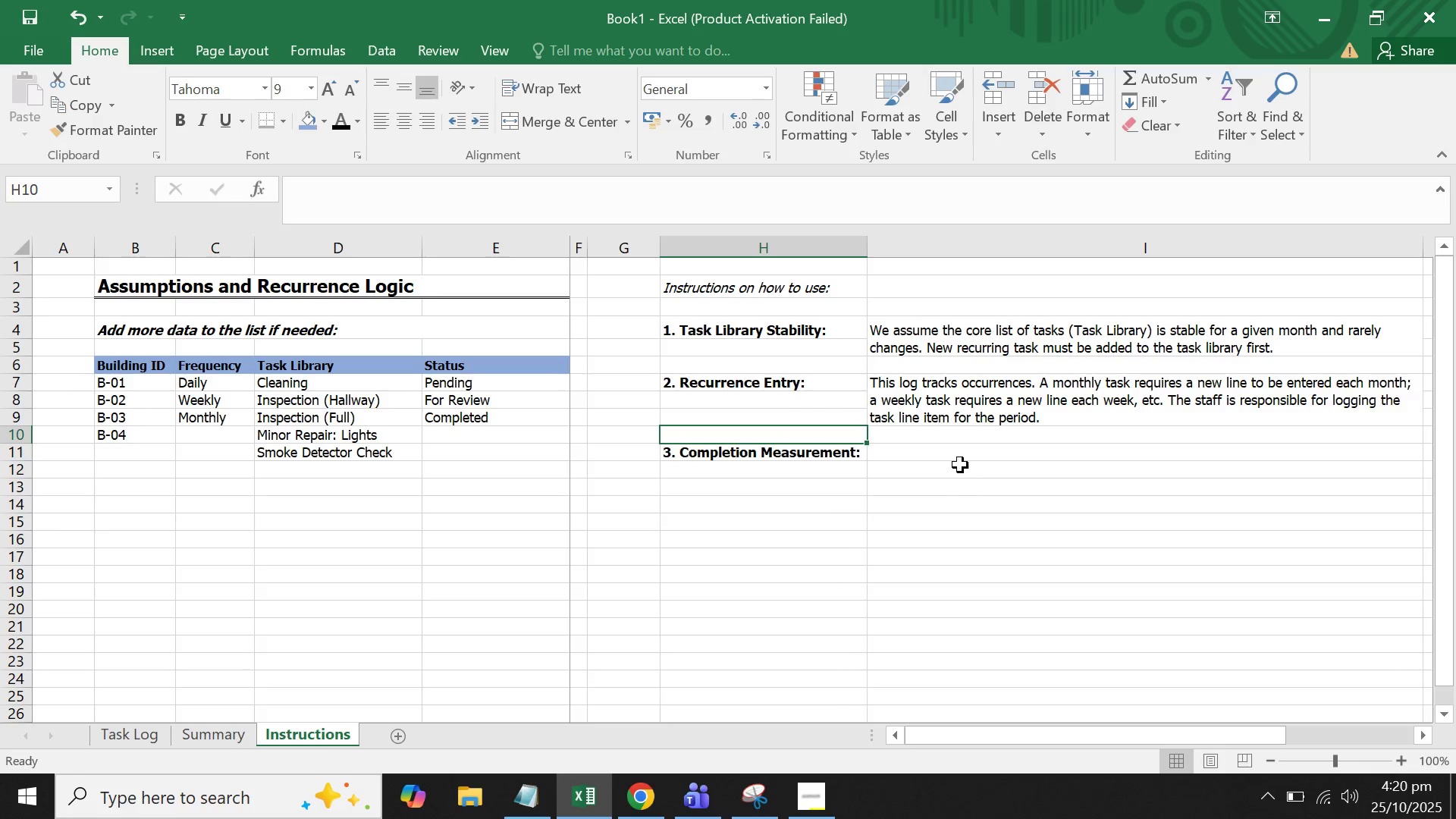 
left_click([959, 449])
 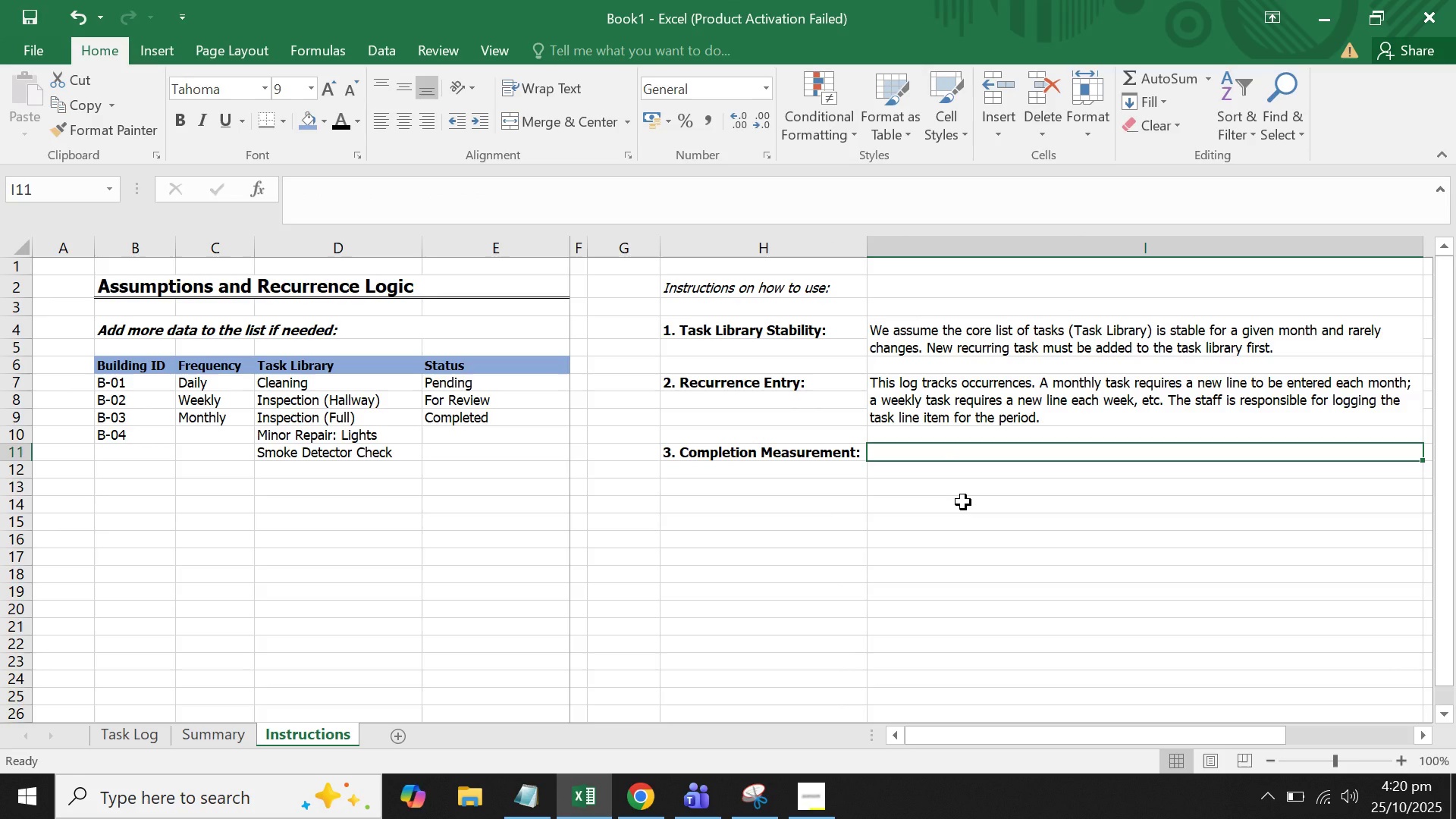 
wait(7.48)
 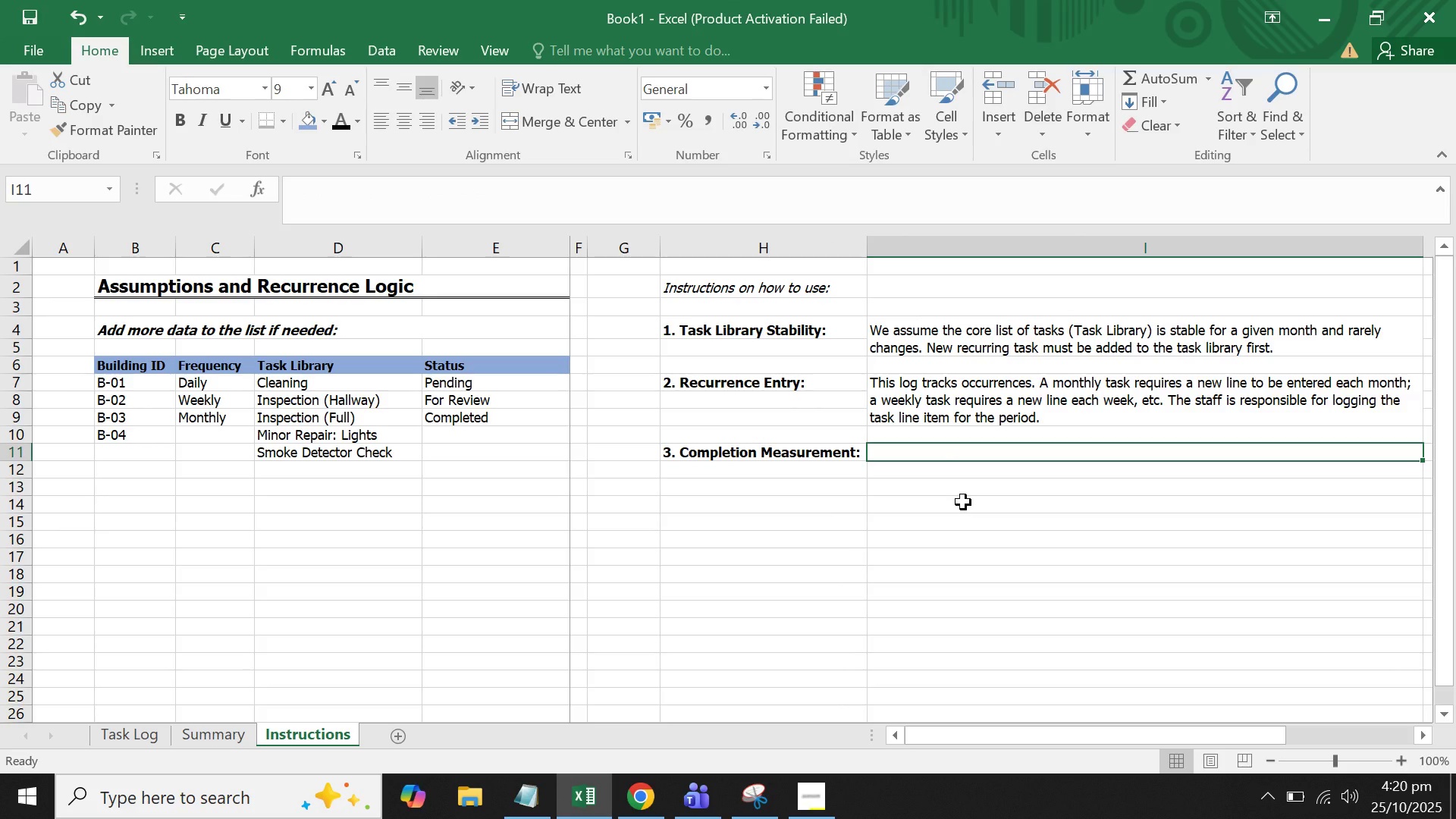 
type(Completion rates are based on the total num,)
key(Backspace)
key(Backspace)
type(mber of ent)
key(Backspace)
key(Backspace)
key(Backspace)
type(completed tasks b)
key(Backspace)
type(comparte)
key(Backspace)
key(Backspace)
type(ed to the number of of tasks tasks entered in the tracker.)
 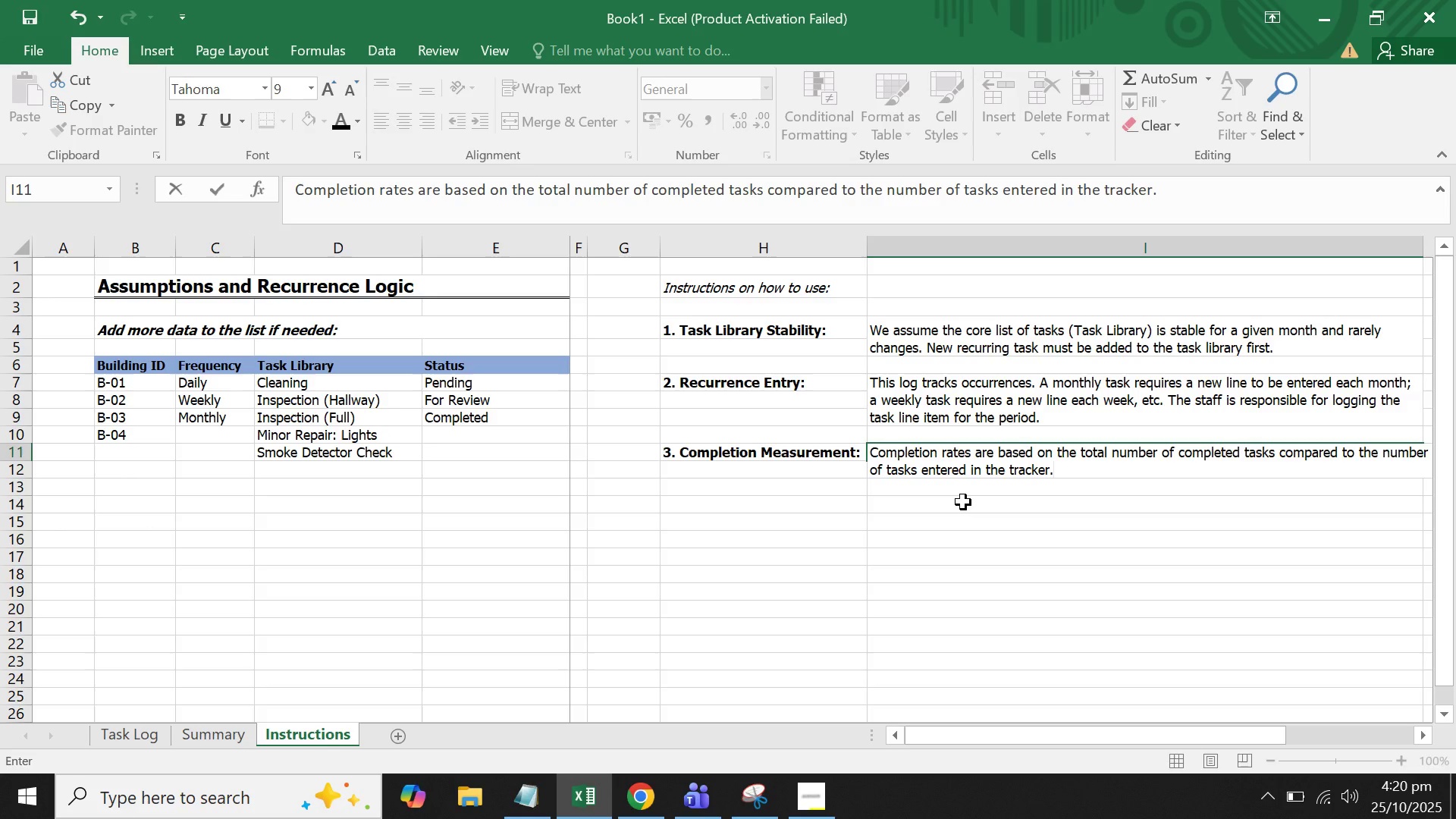 
key(Enter)
 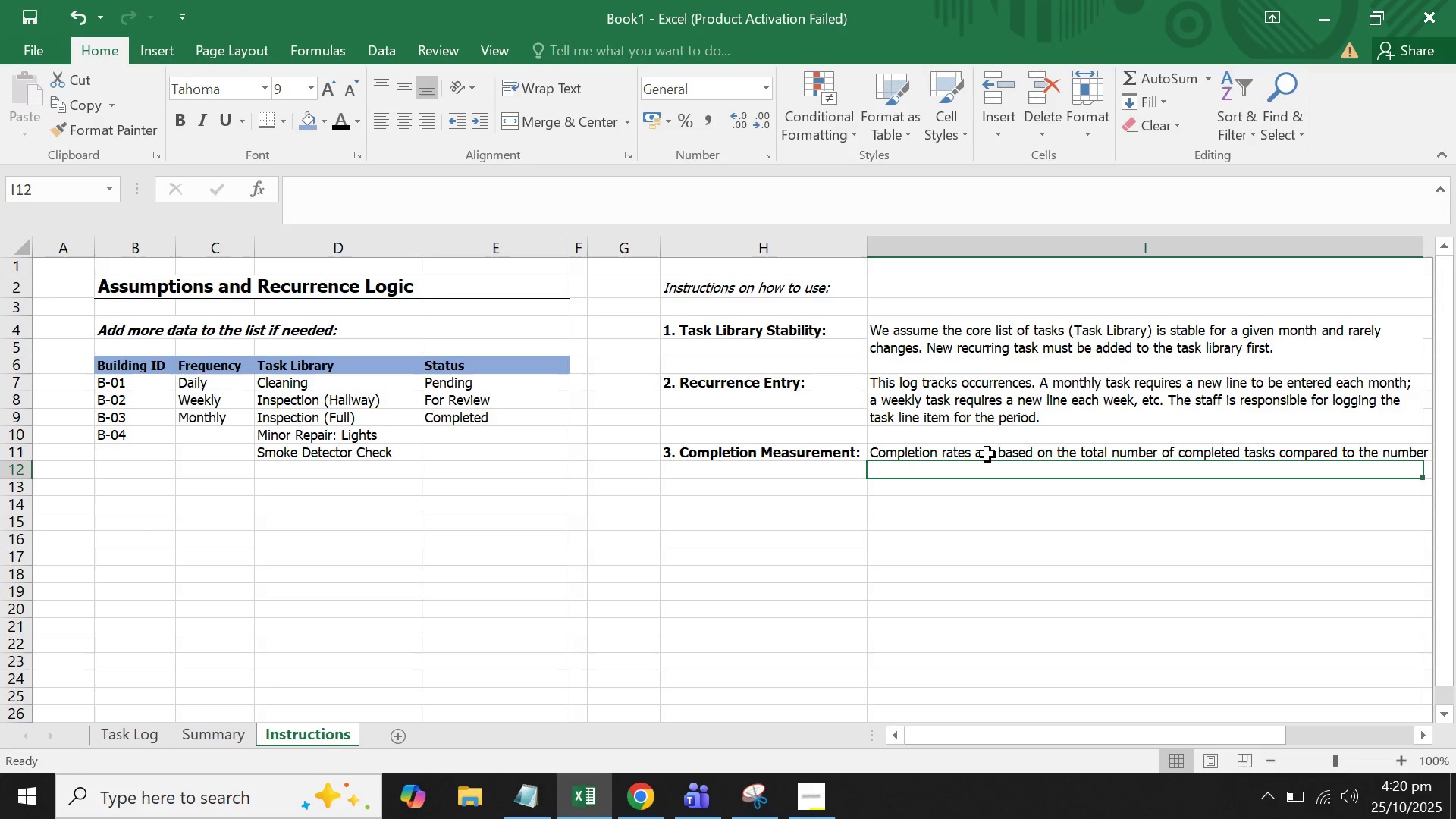 
left_click_drag(start_coordinate=[970, 454], to_coordinate=[971, 468])
 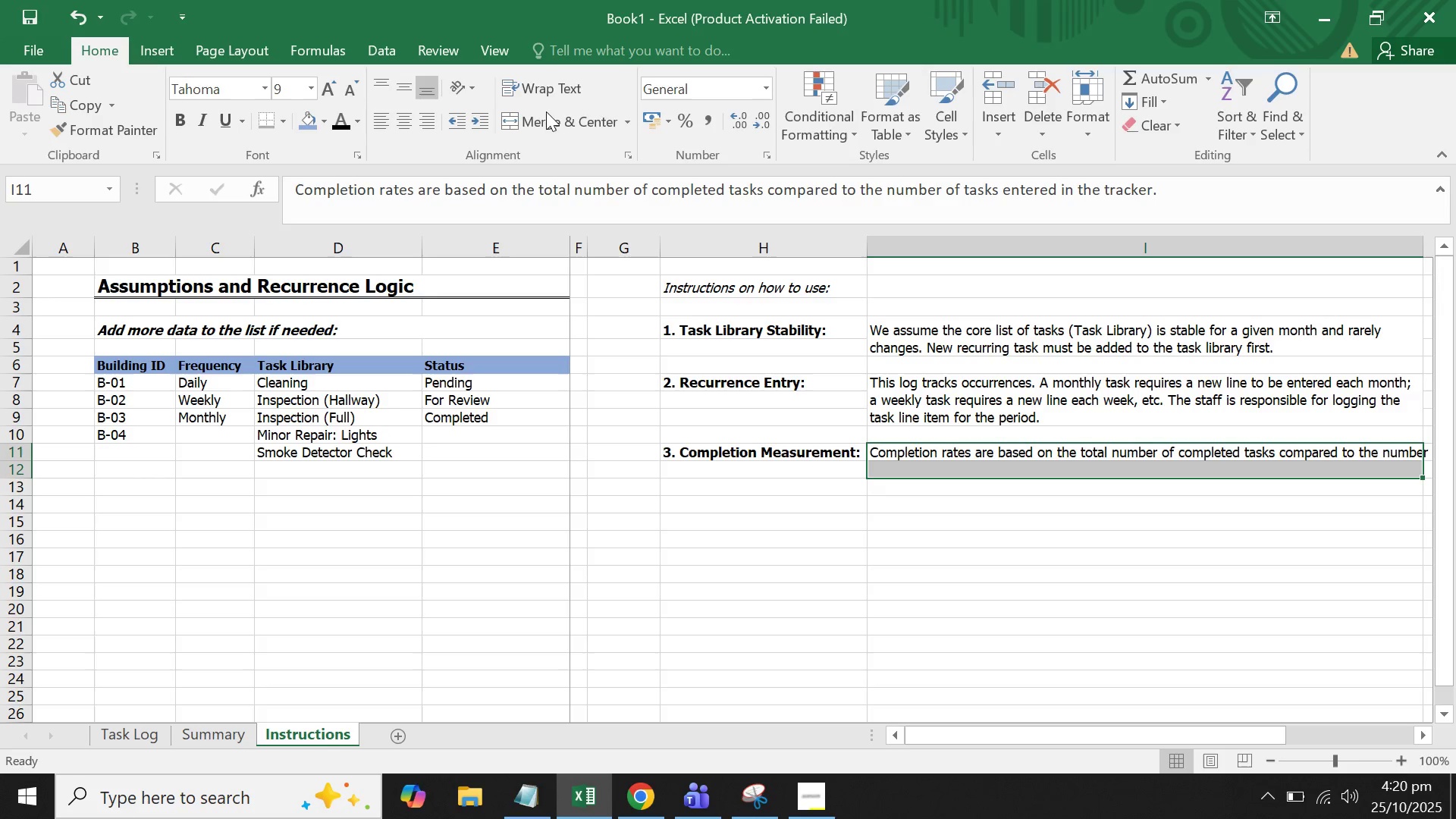 
left_click([546, 115])
 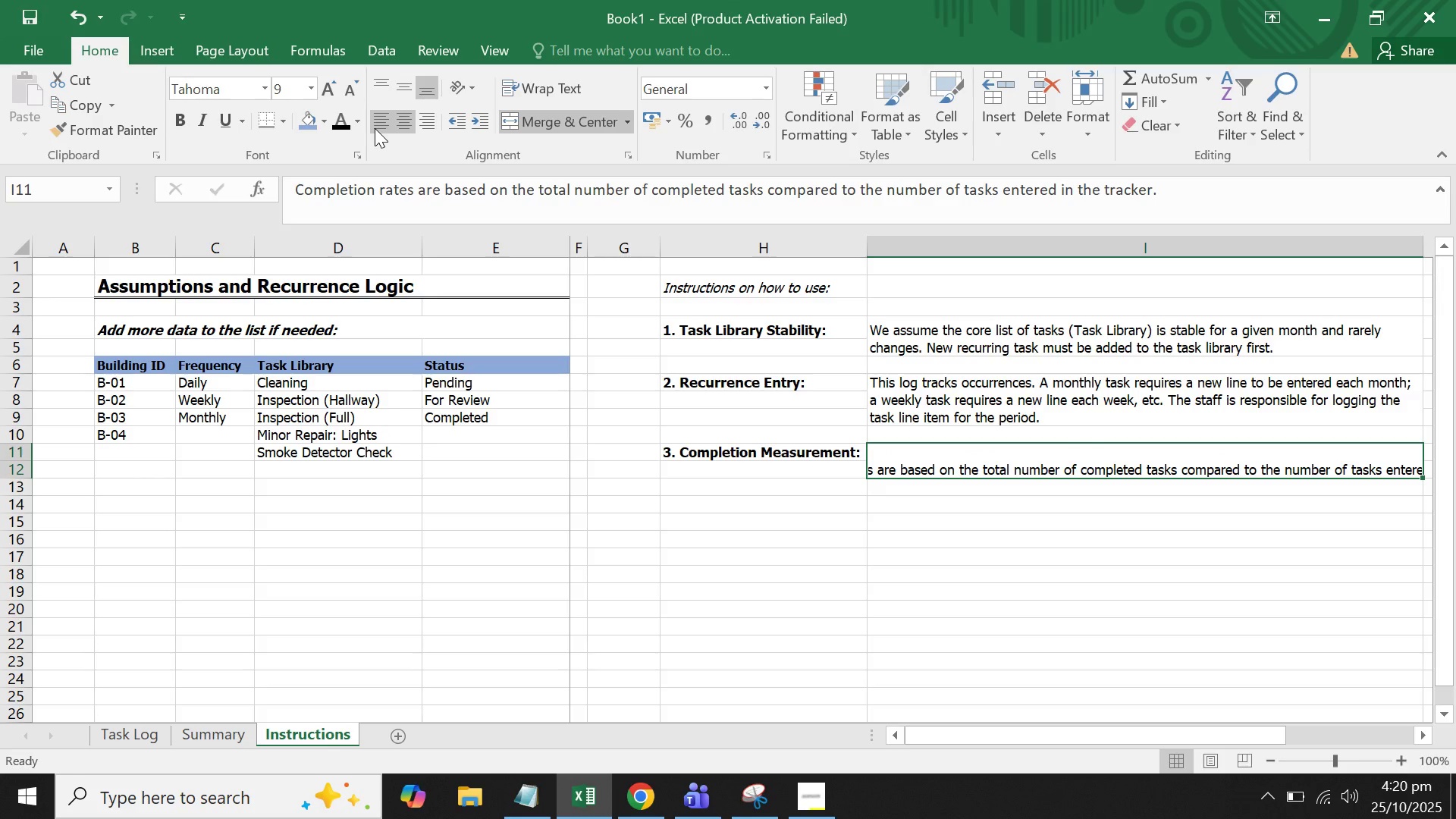 
left_click([375, 129])
 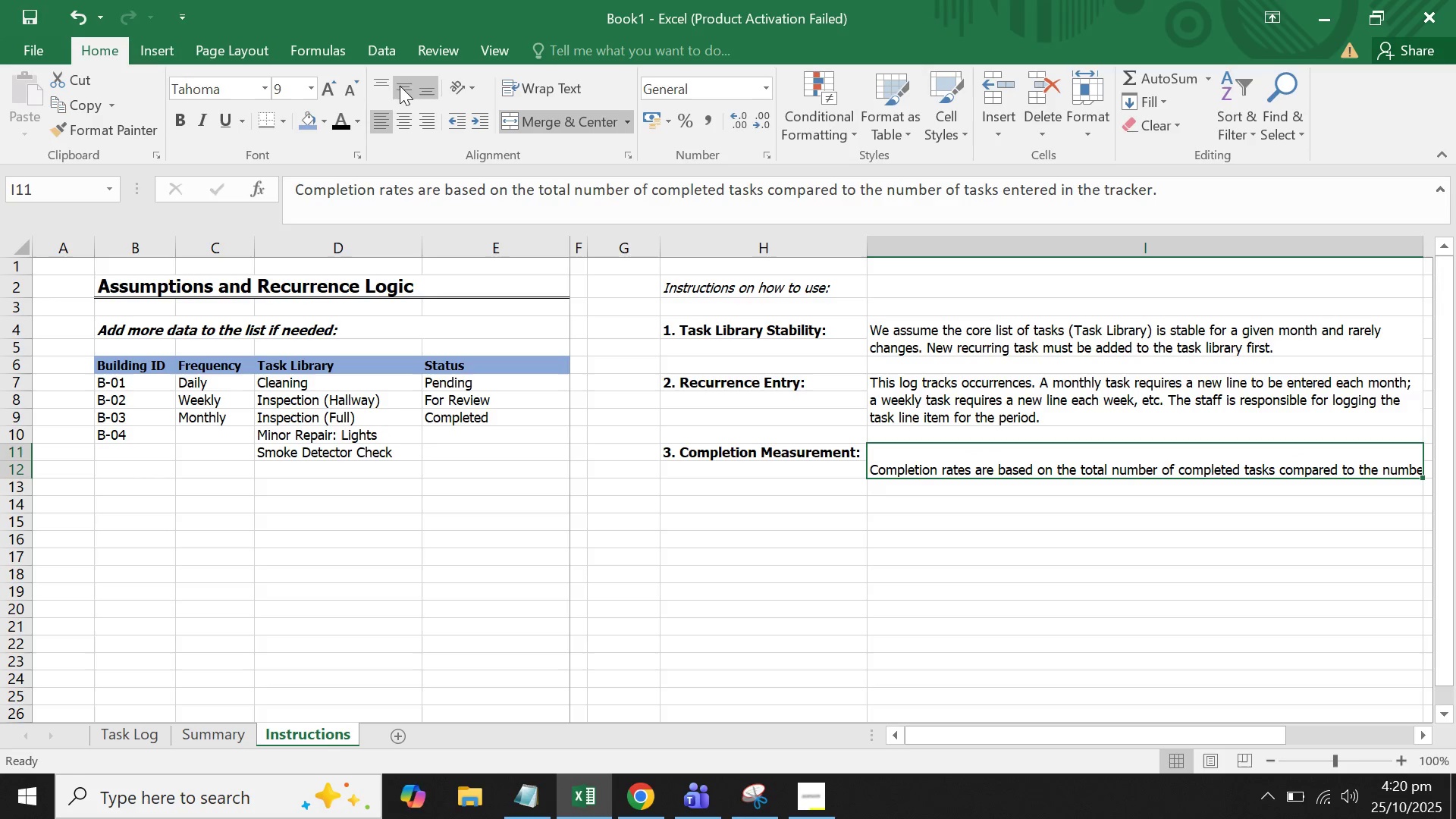 
left_click([400, 86])
 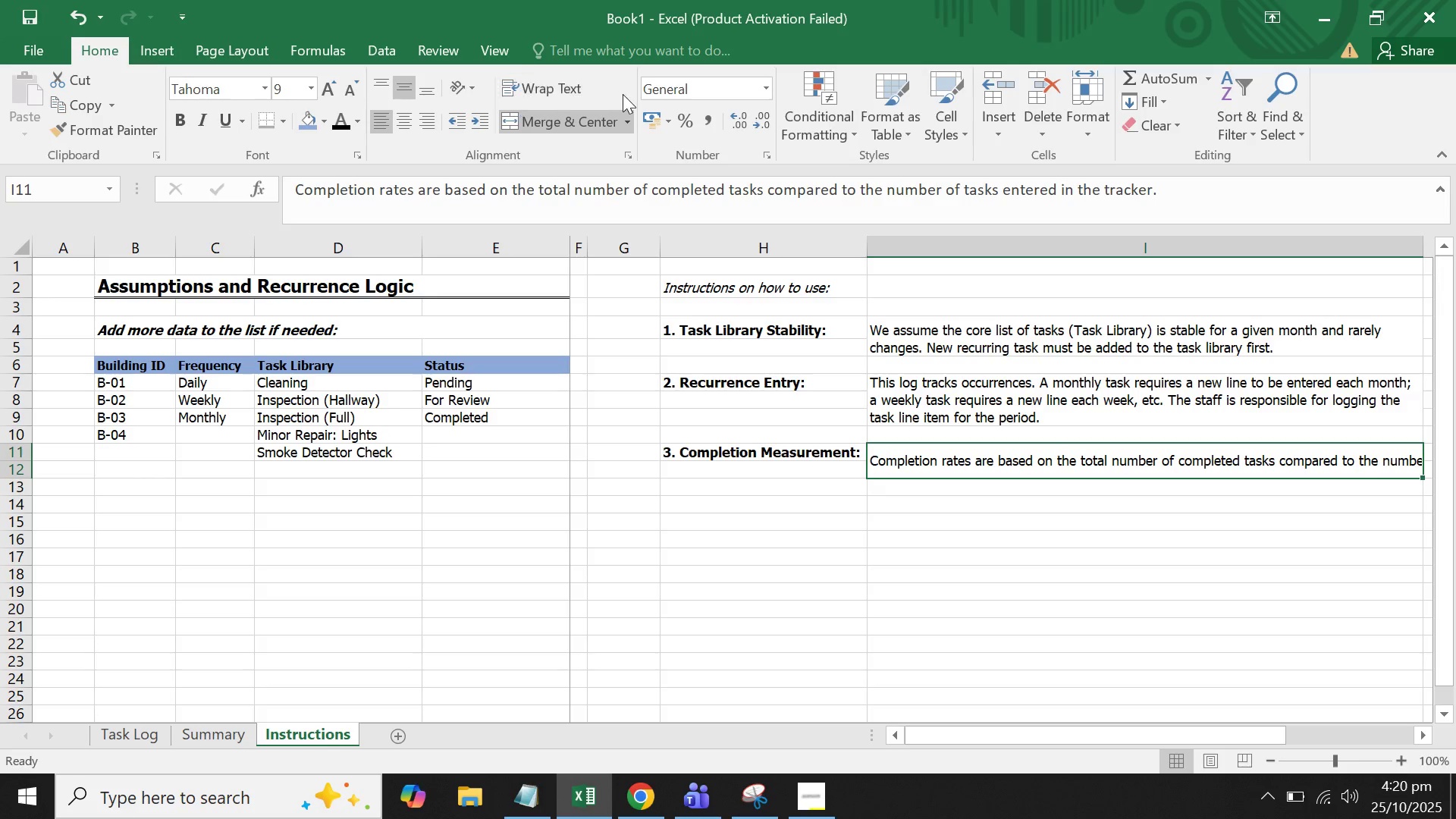 
left_click([567, 99])
 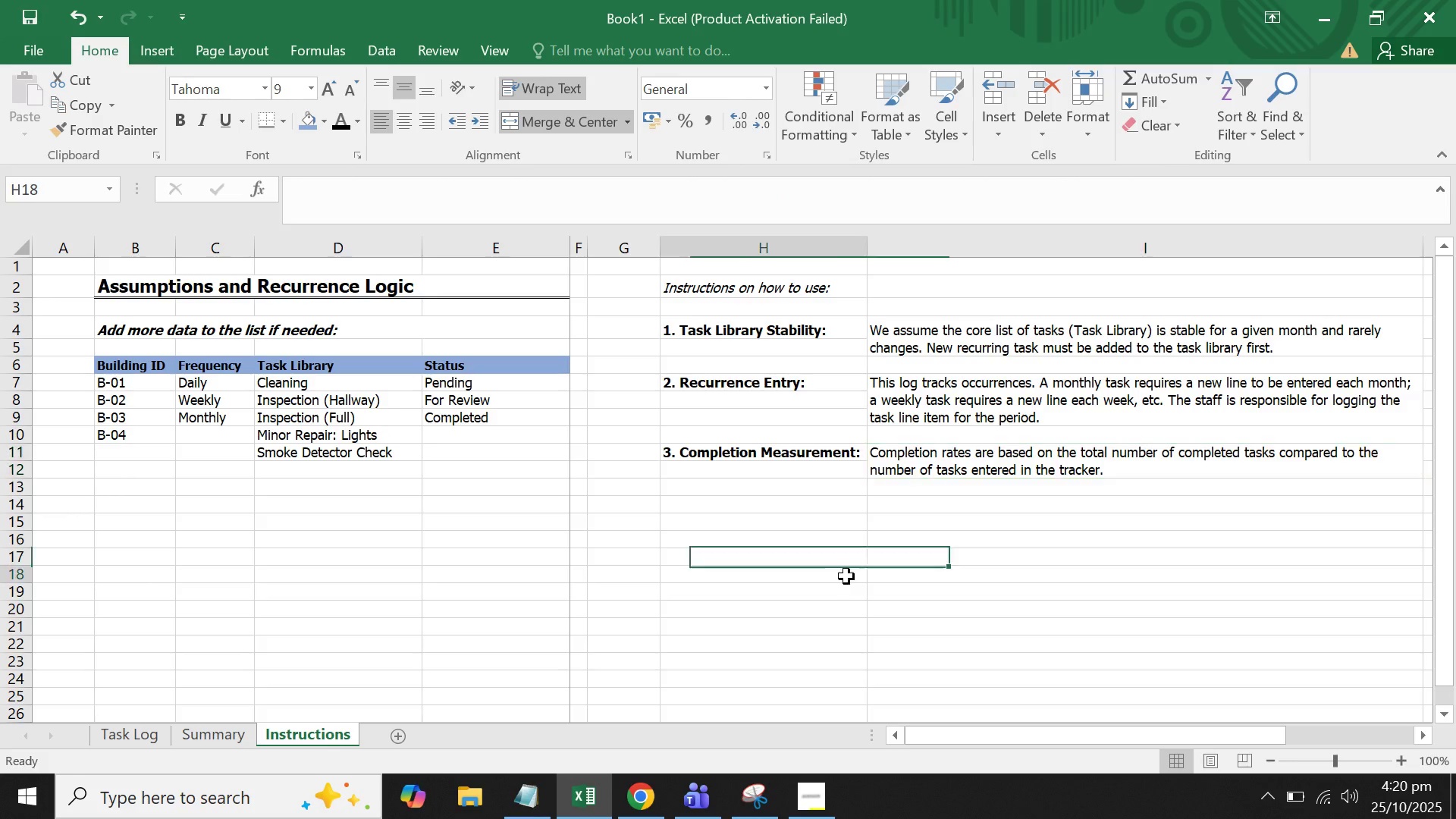 
double_click([916, 551])
 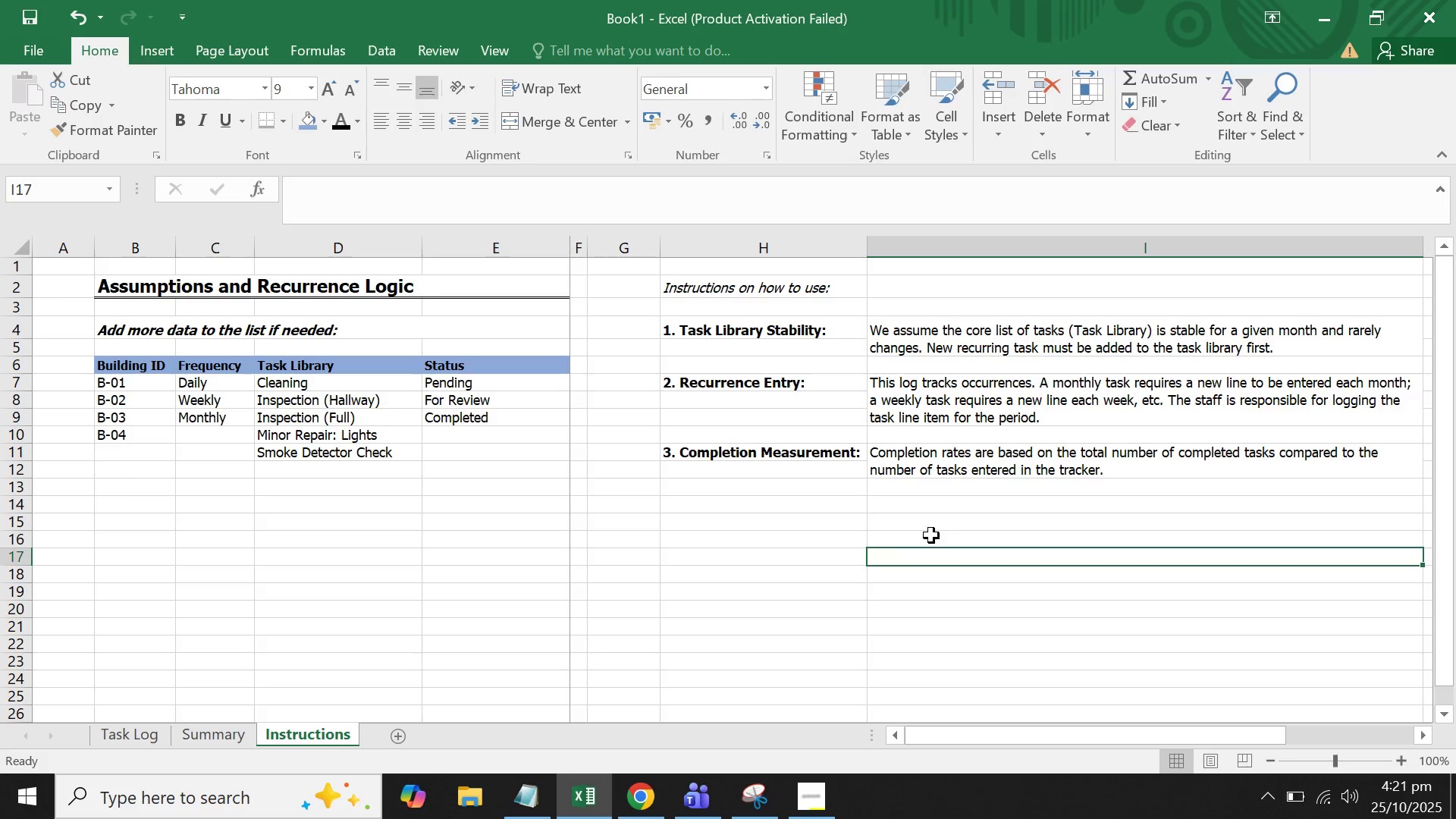 
triple_click([931, 535])
 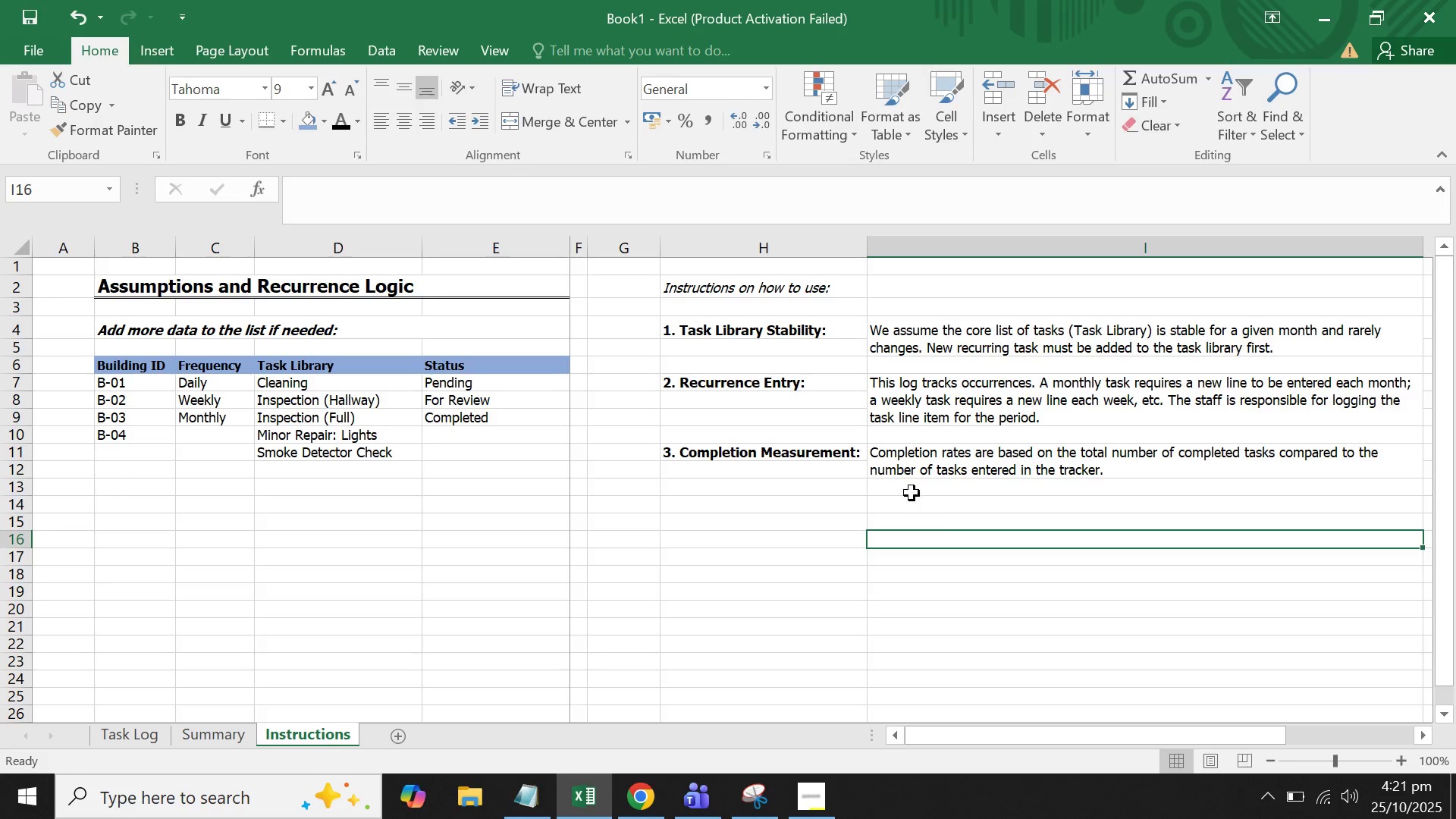 
triple_click([912, 493])
 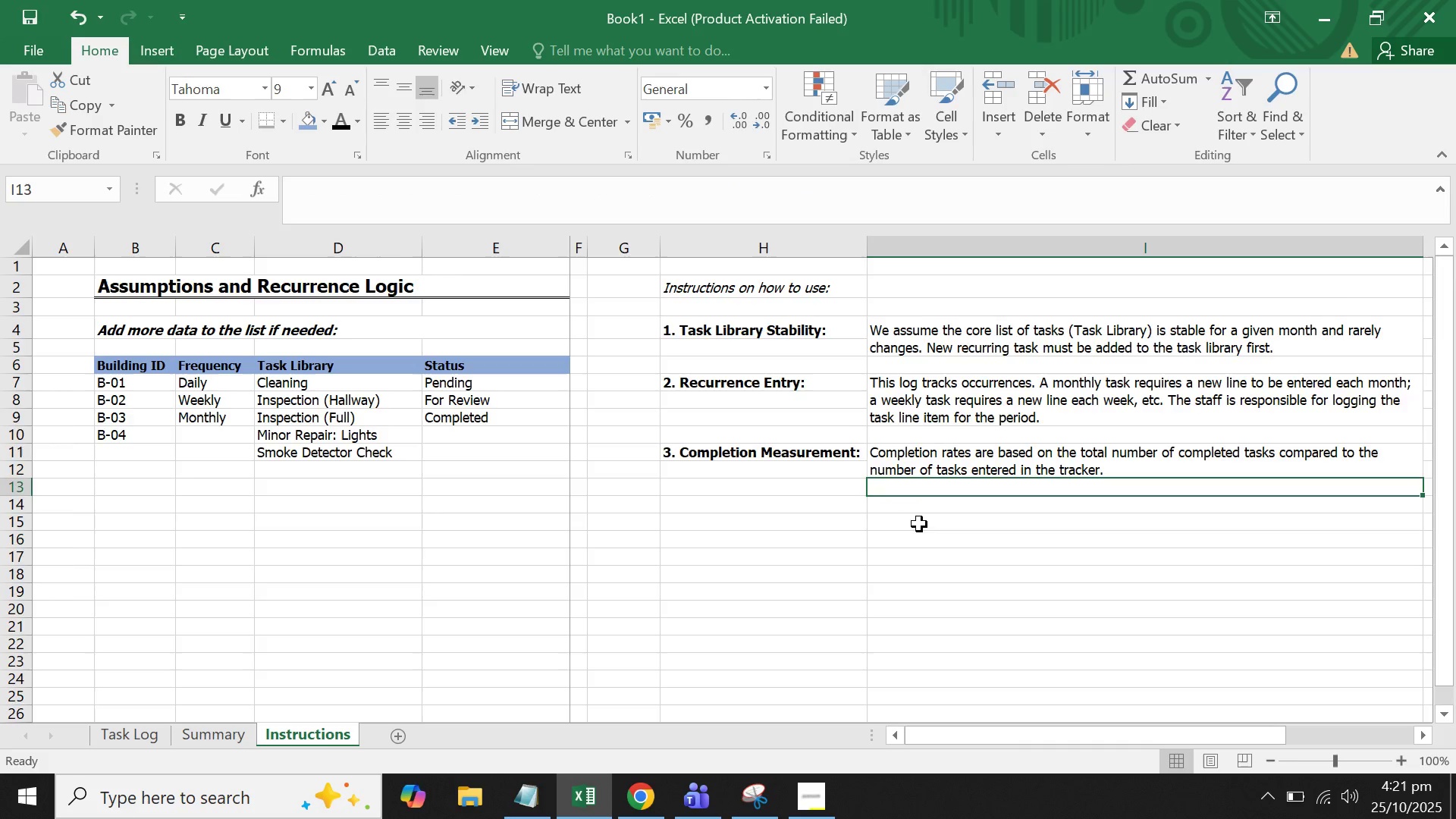 
scroll: coordinate [919, 524], scroll_direction: down, amount: 1.0
 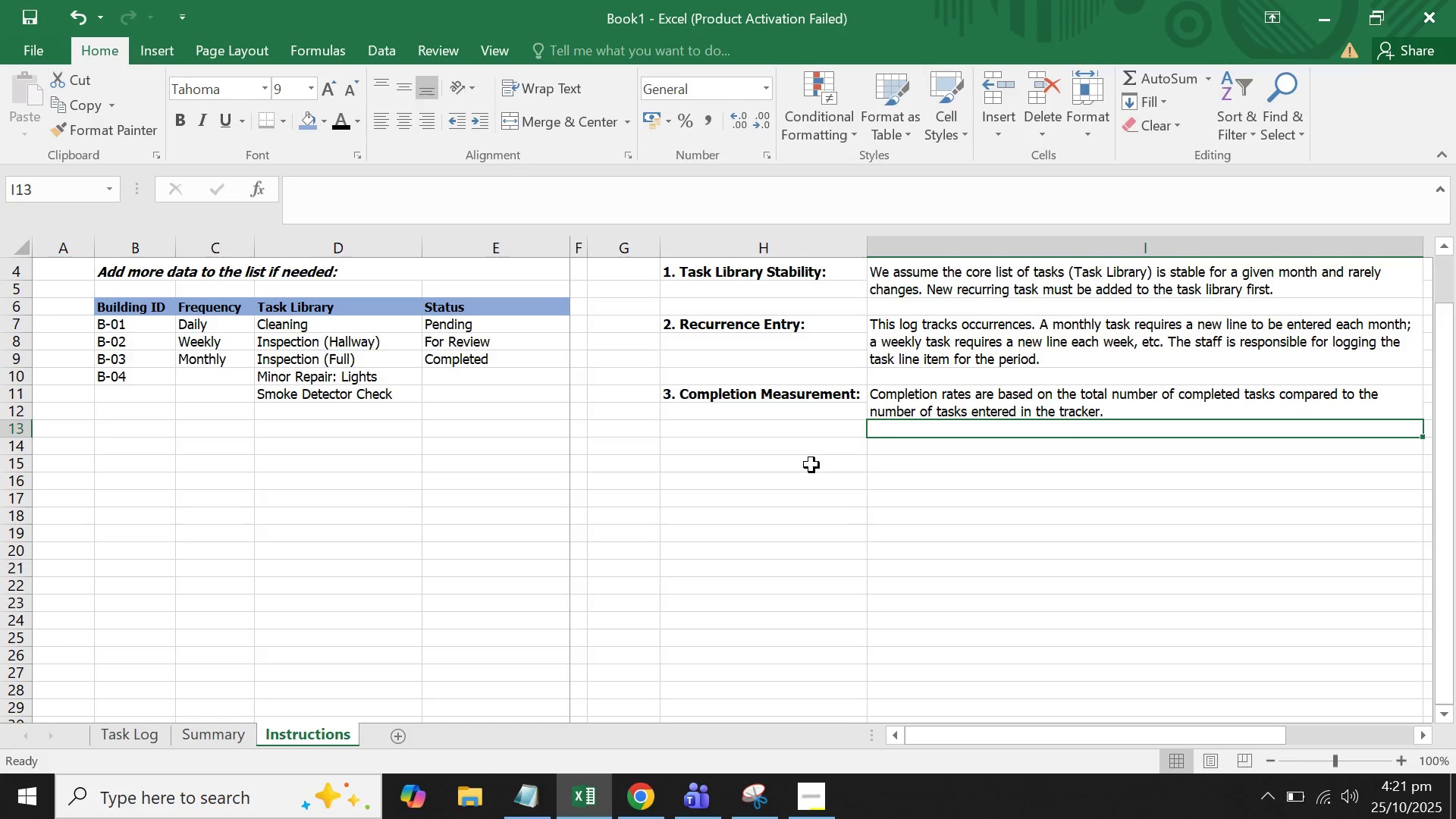 
left_click([809, 463])
 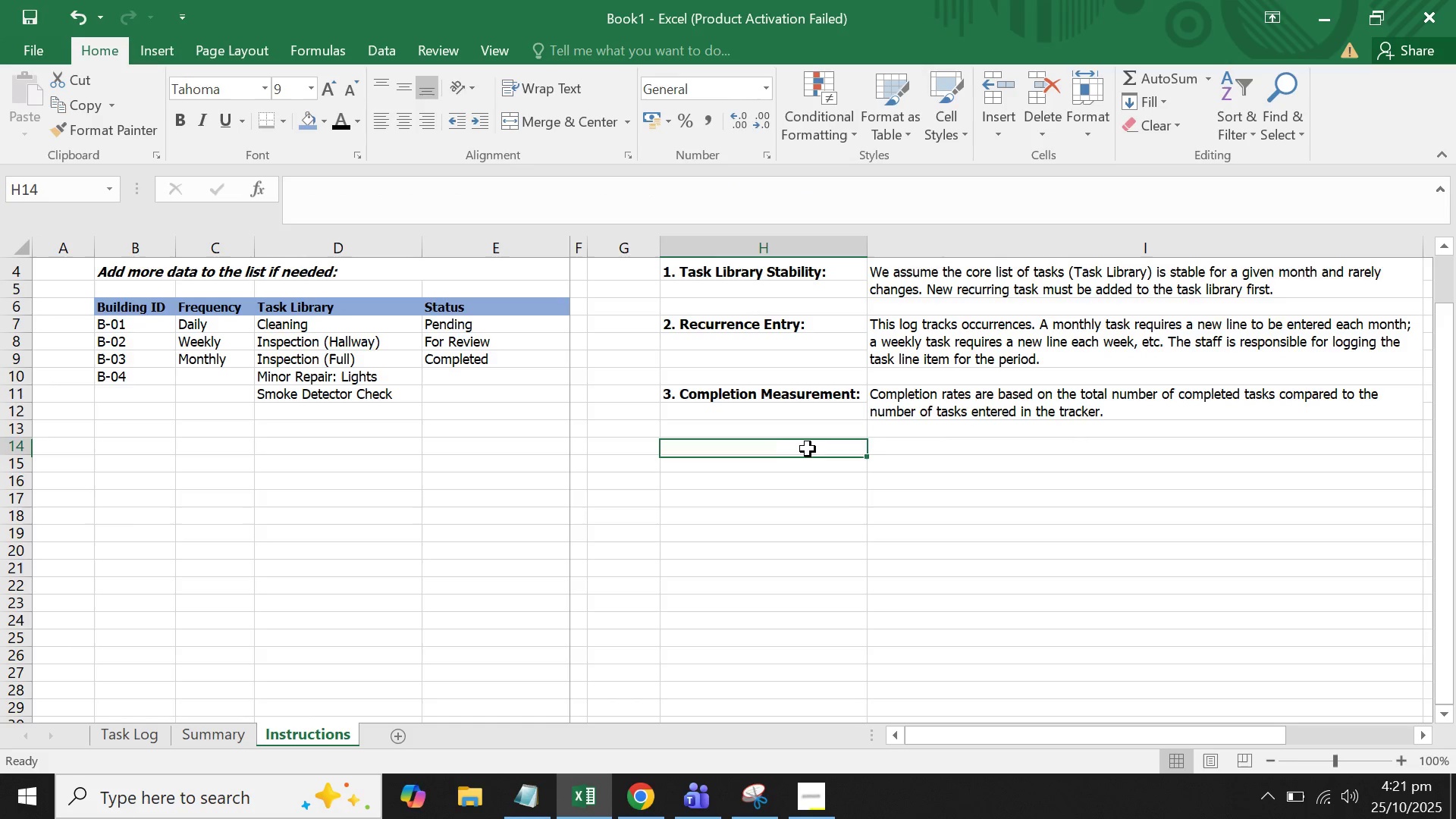 
left_click([808, 449])
 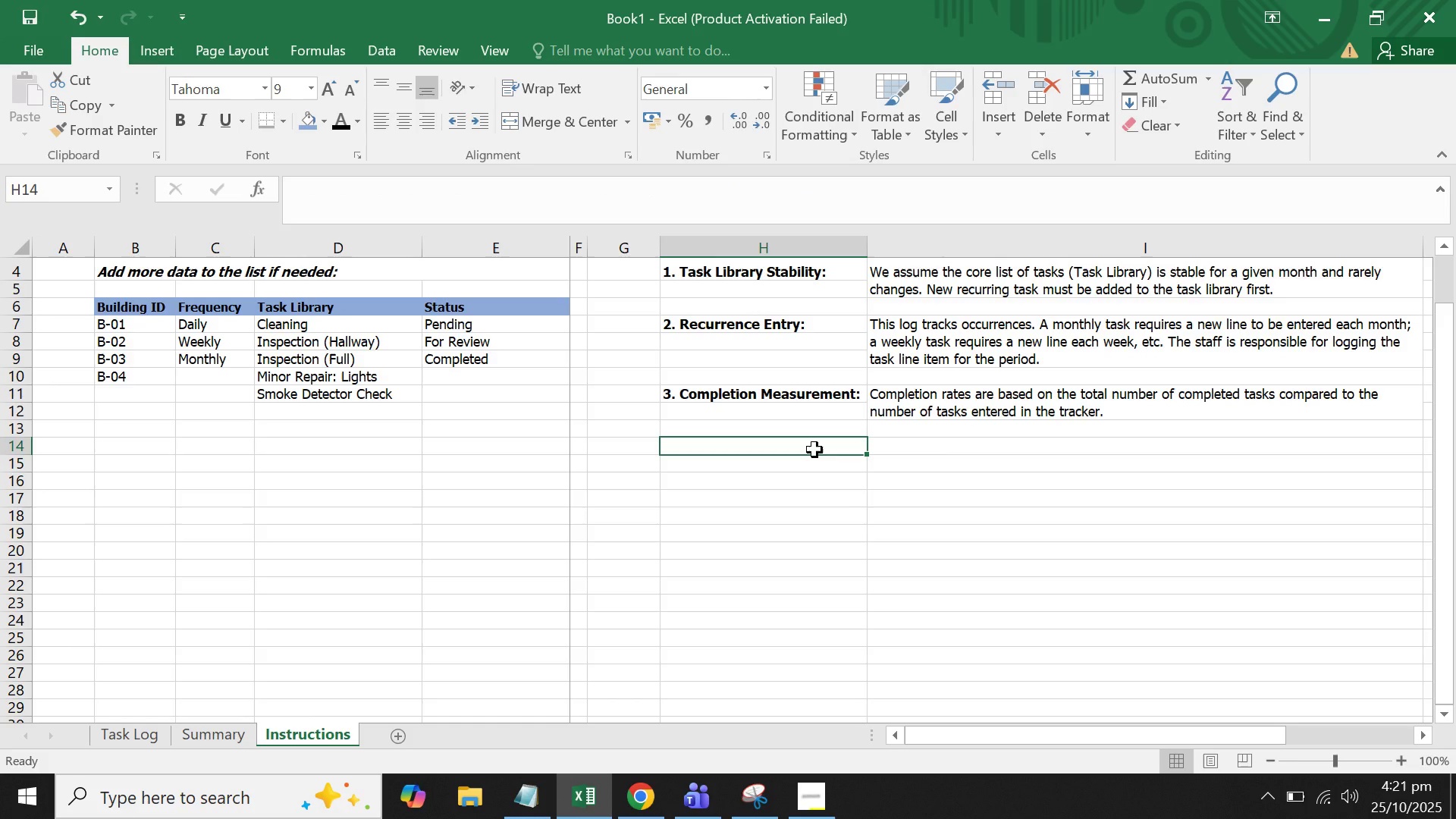 
type(Instructui)
key(Backspace)
key(Backspace)
type(ions for Onsite Staff:)
key(Backspace)
type(()
key(Backspace)
type( (Mobi)
key(Backspace)
key(Backspace)
key(Backspace)
key(Backspace)
key(Backspace)
key(Backspace)
type( (Mobile Use))
 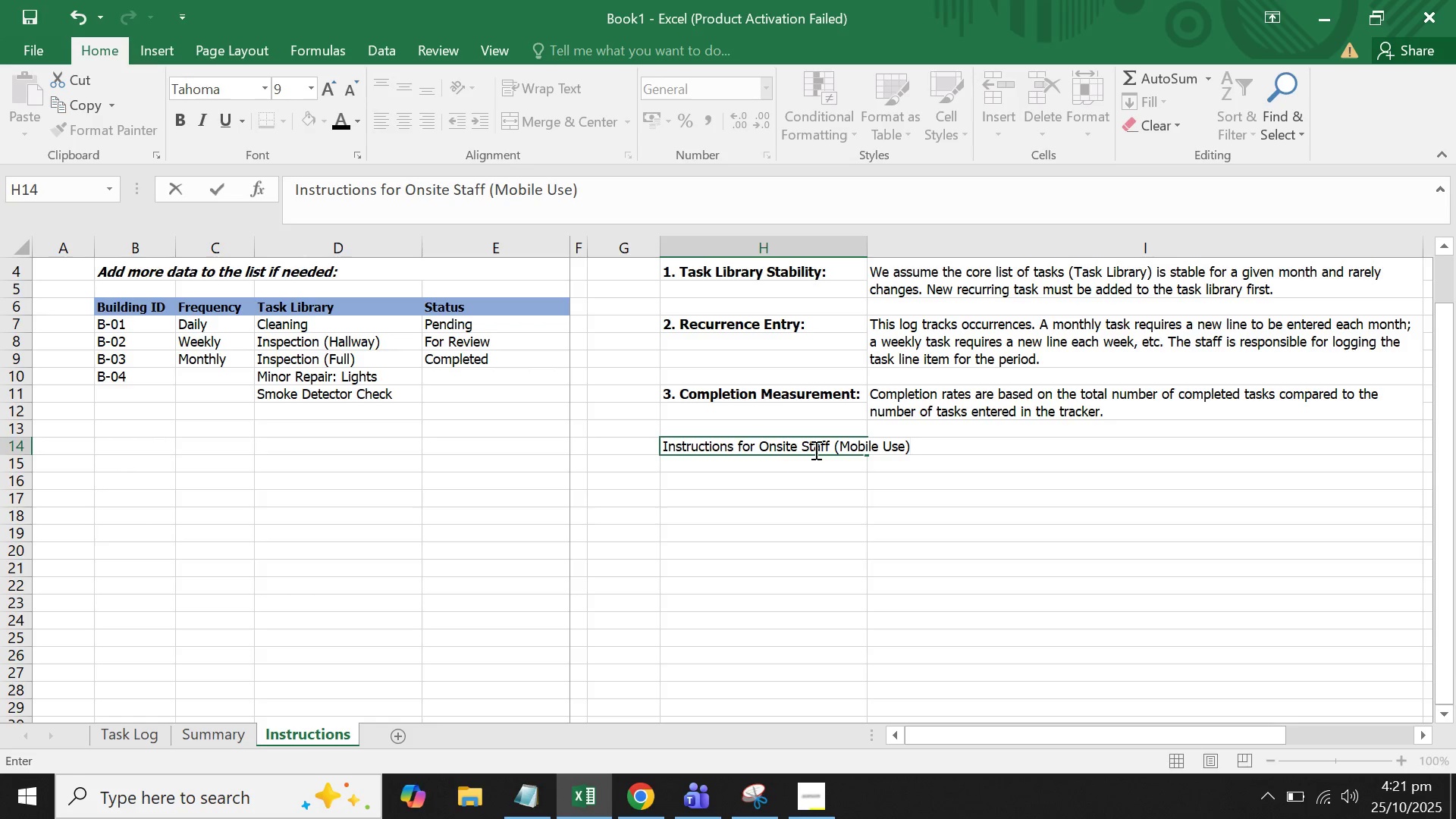 
key(Enter)
 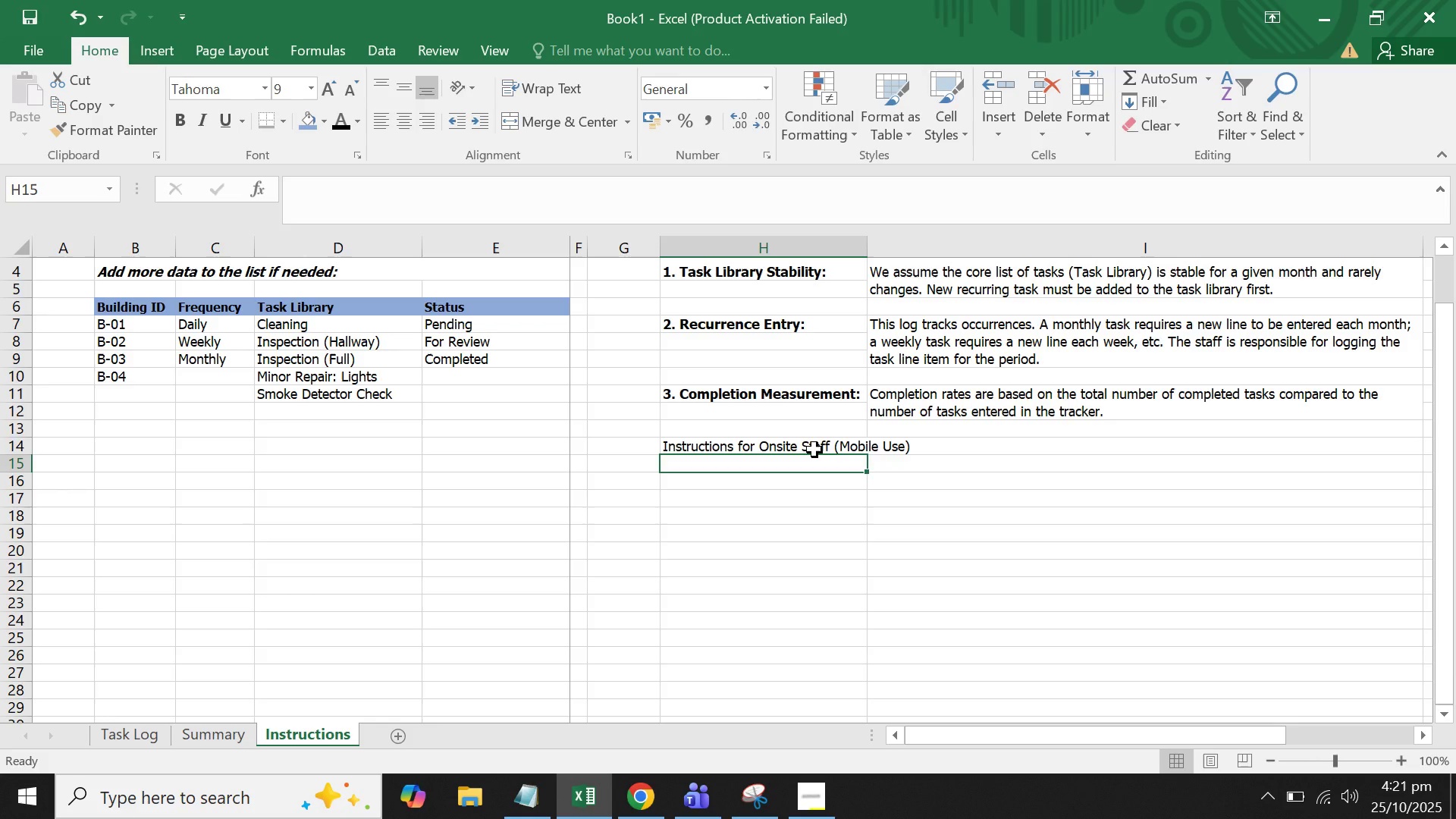 
key(ArrowUp)
 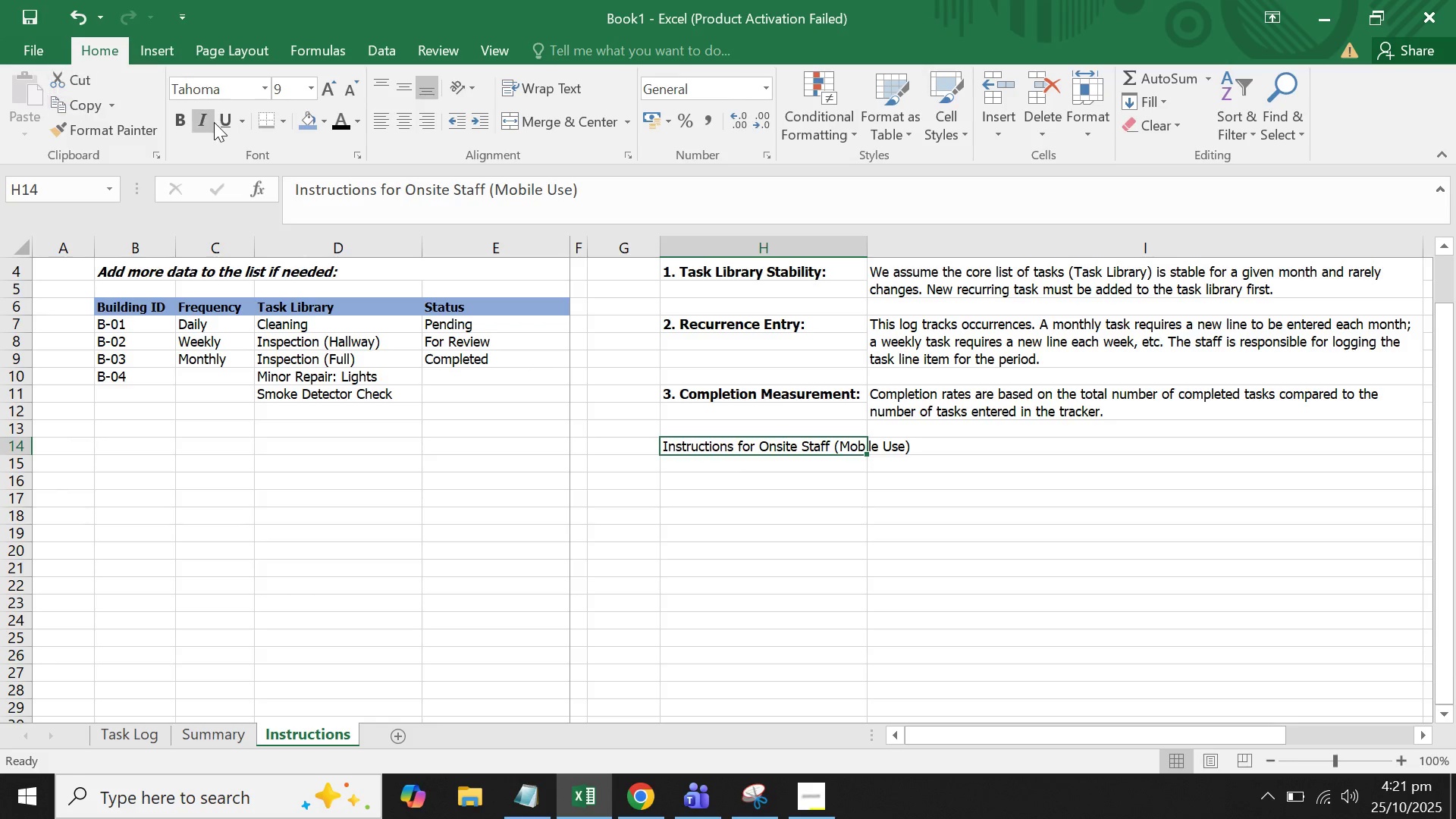 
left_click([213, 123])
 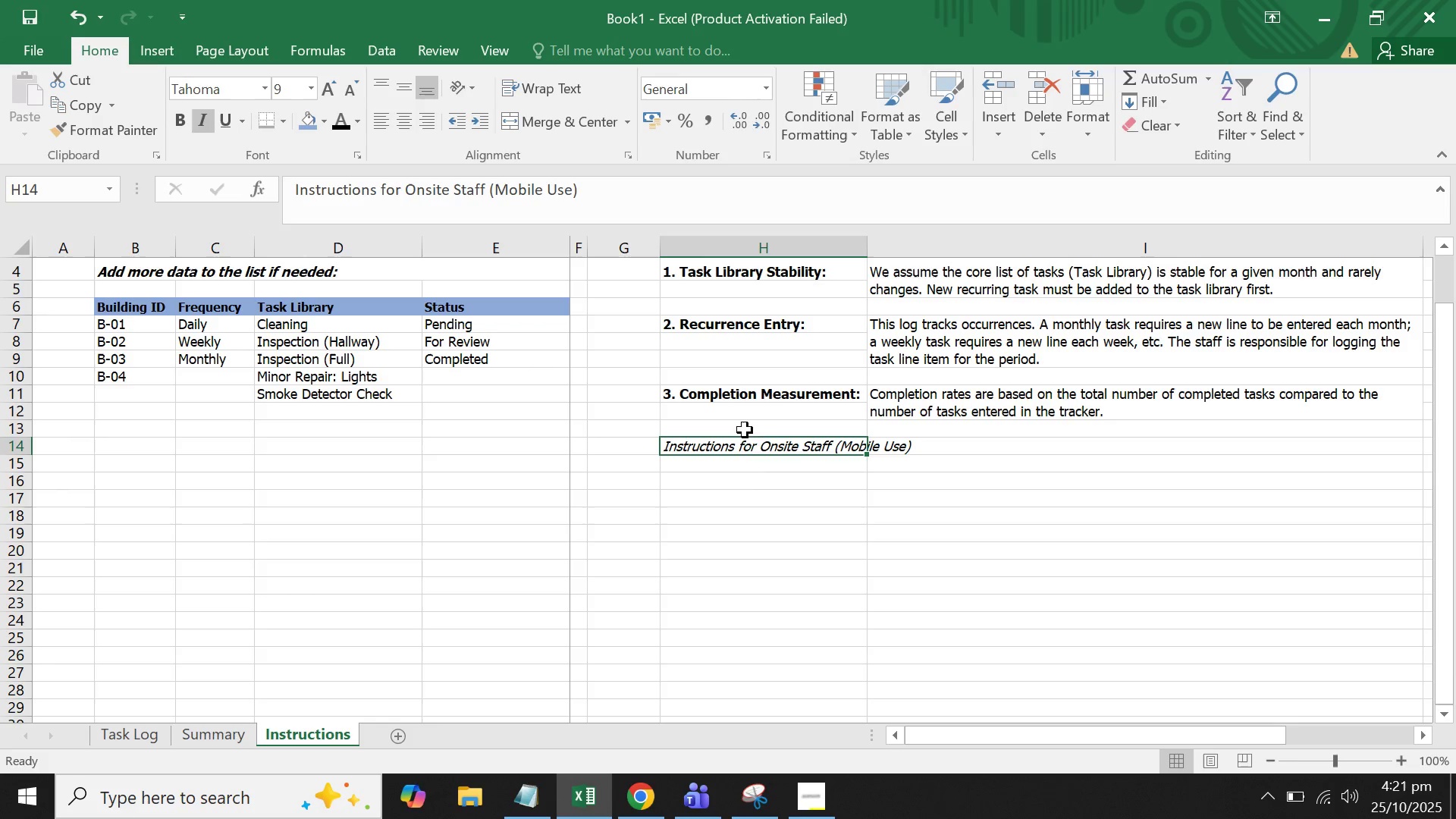 
left_click_drag(start_coordinate=[746, 513], to_coordinate=[755, 516])
 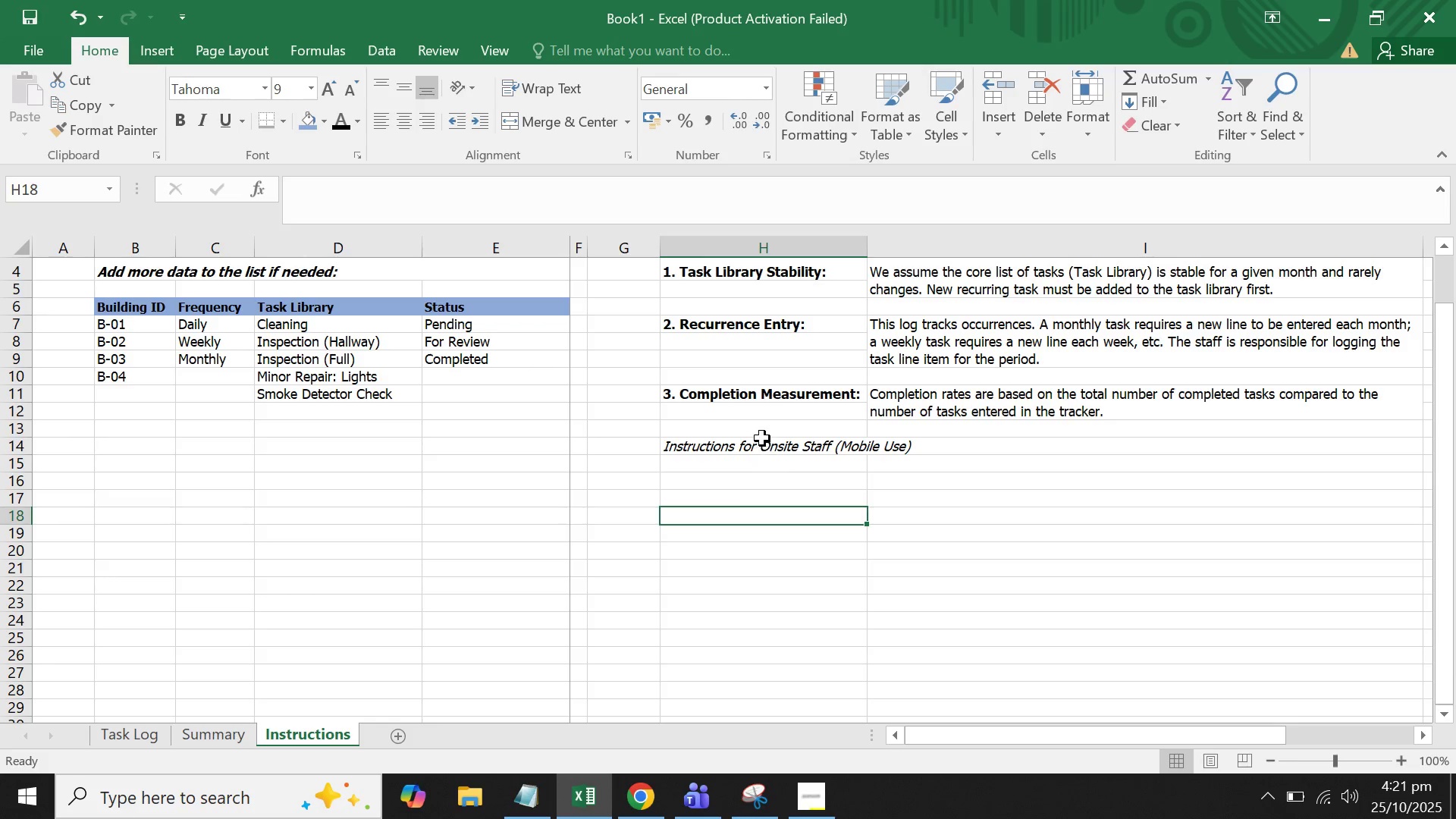 
left_click_drag(start_coordinate=[762, 438], to_coordinate=[764, 471])
 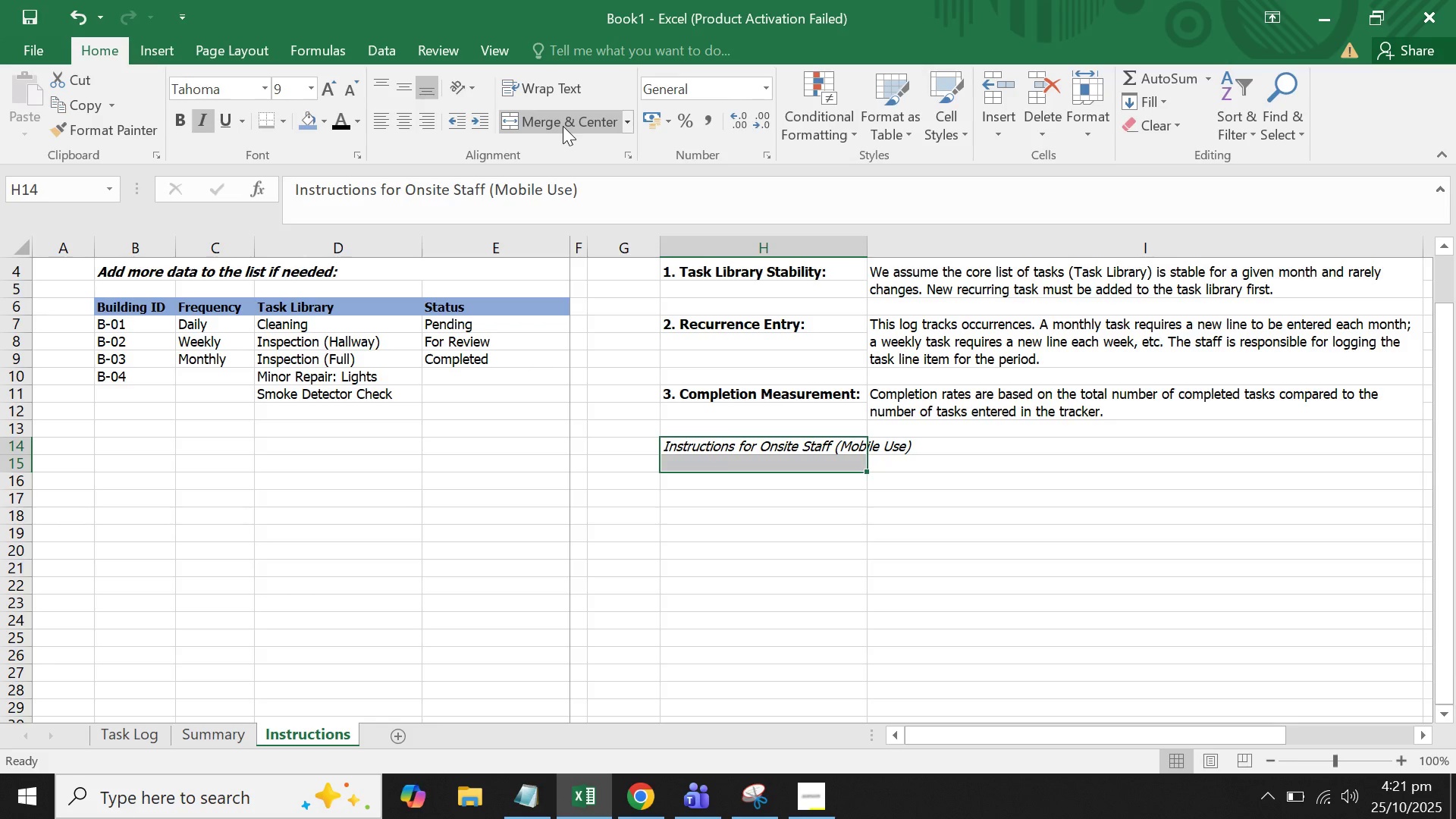 
left_click([563, 126])
 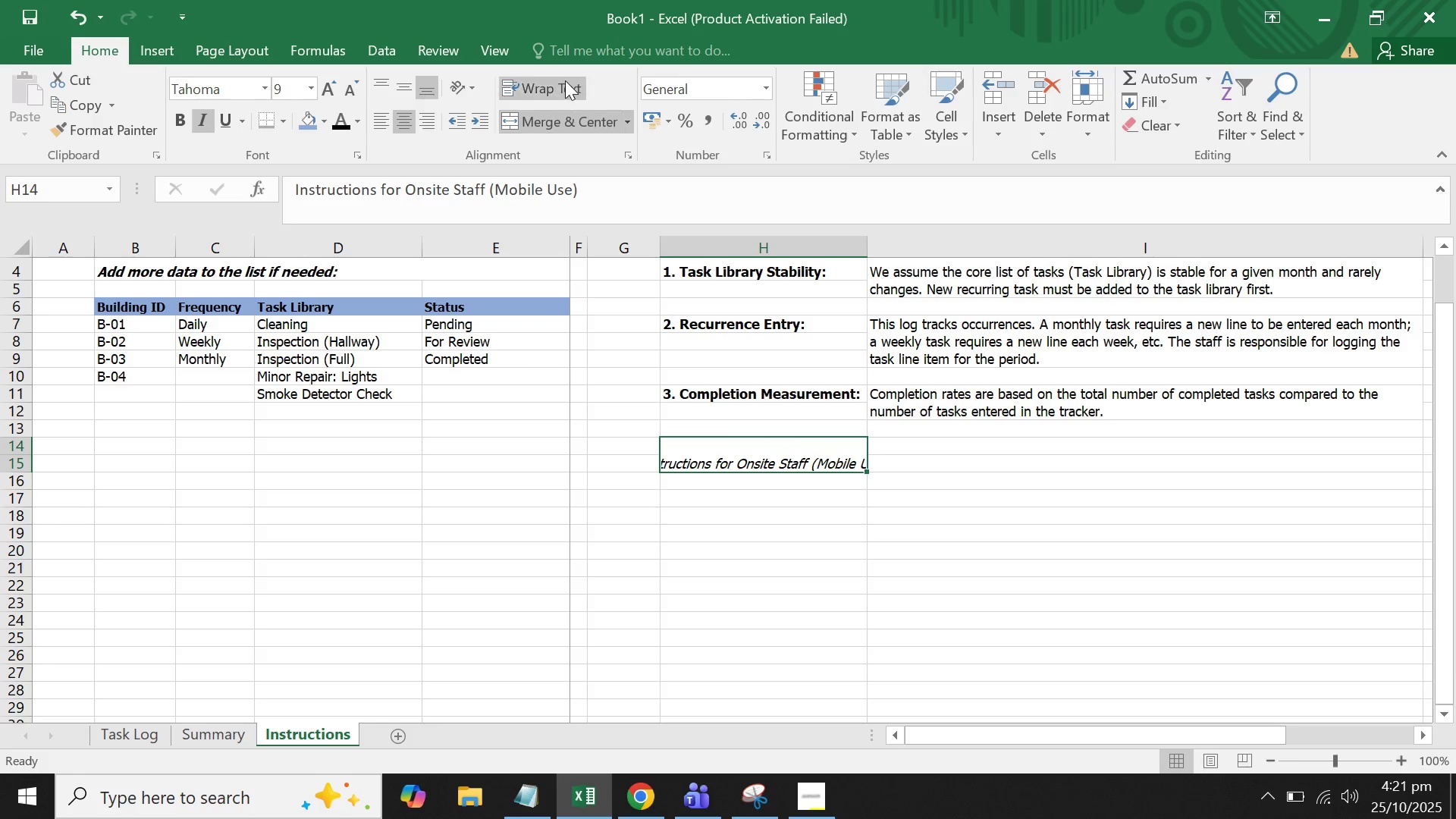 
left_click([565, 80])
 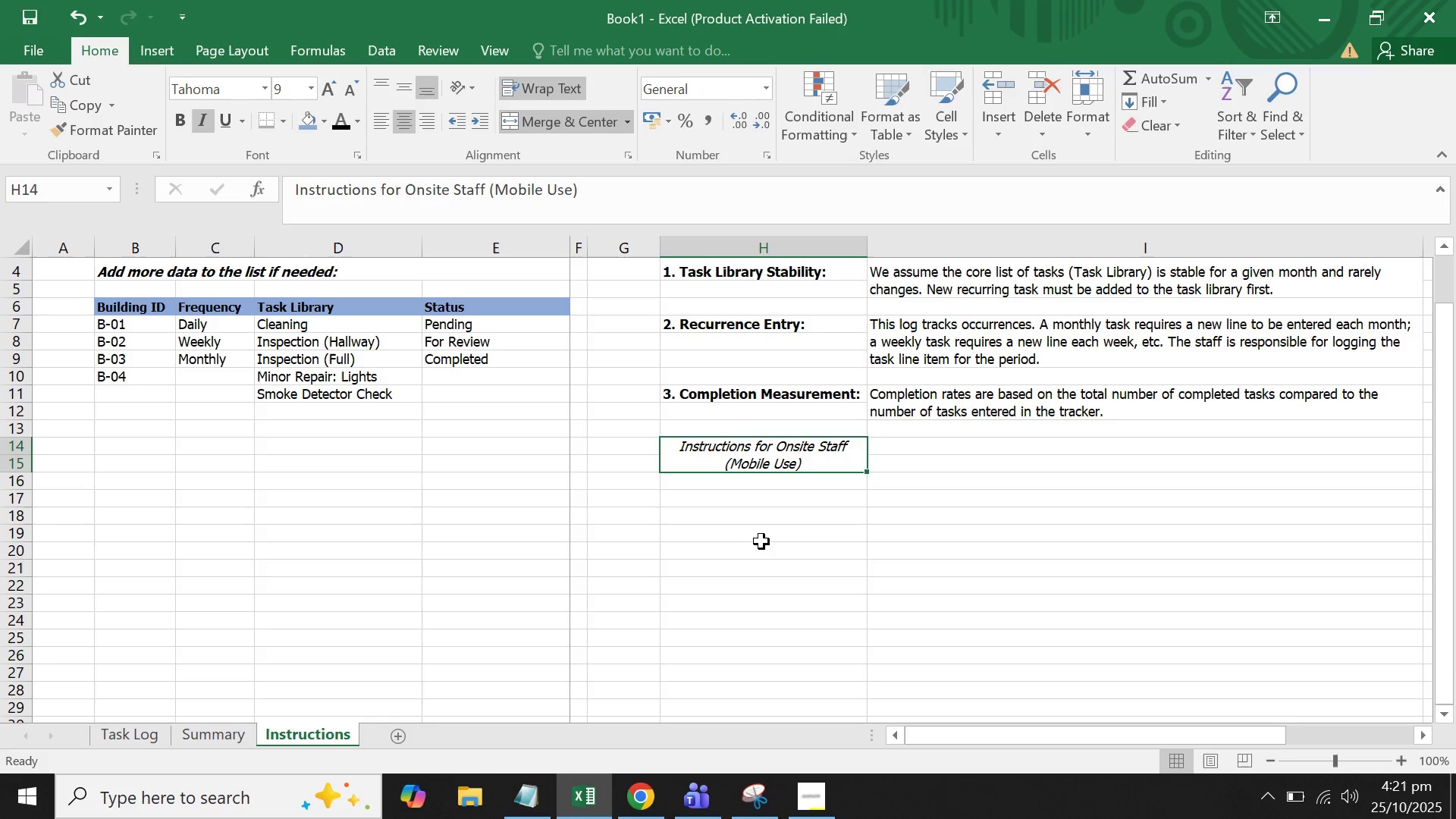 
left_click([753, 513])
 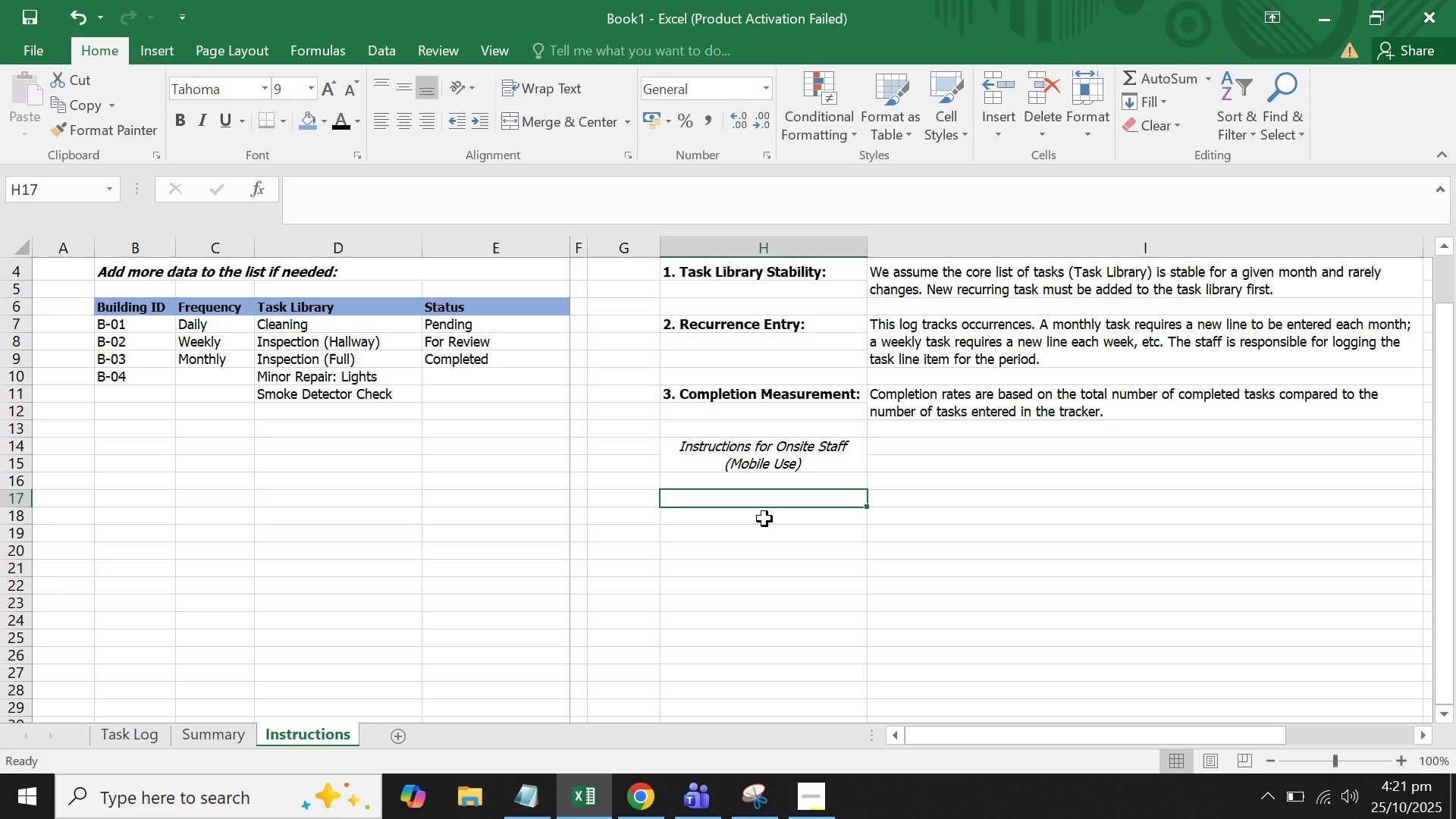 
type(I. Recording task Compl)
key(Backspace)
key(Backspace)
key(Backspace)
type(Task Completion)
 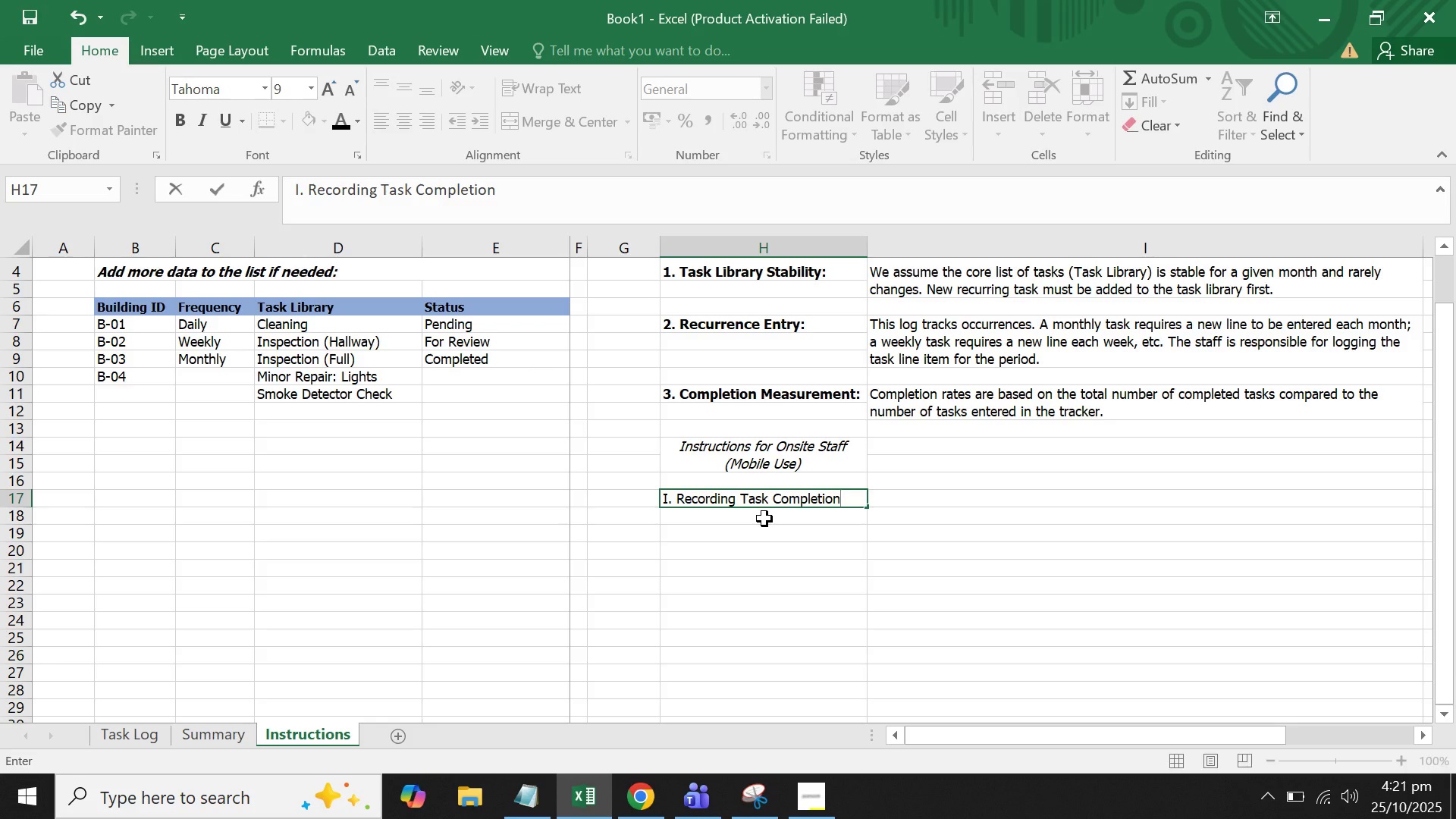 
key(Enter)
 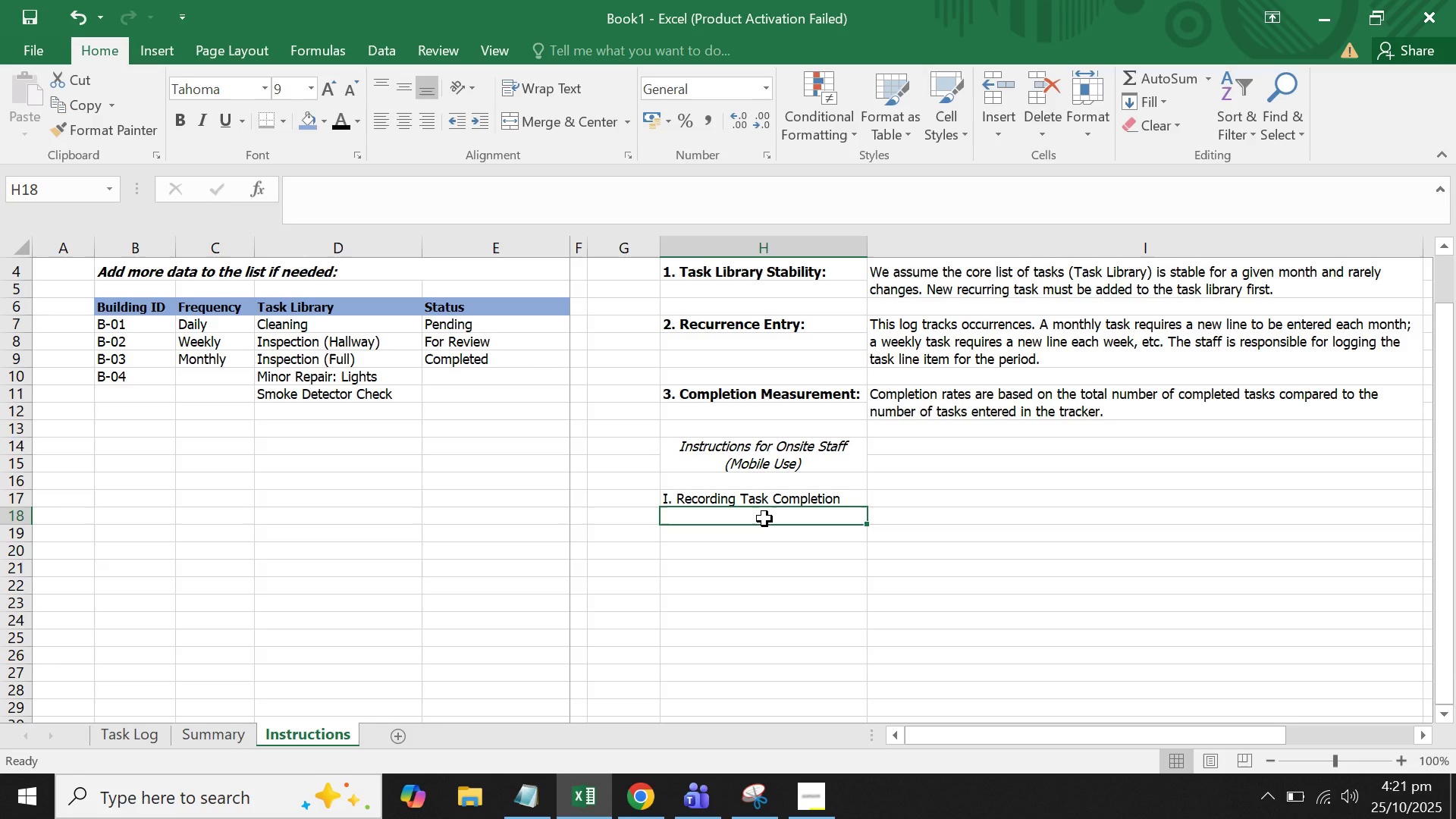 
key(Enter)
 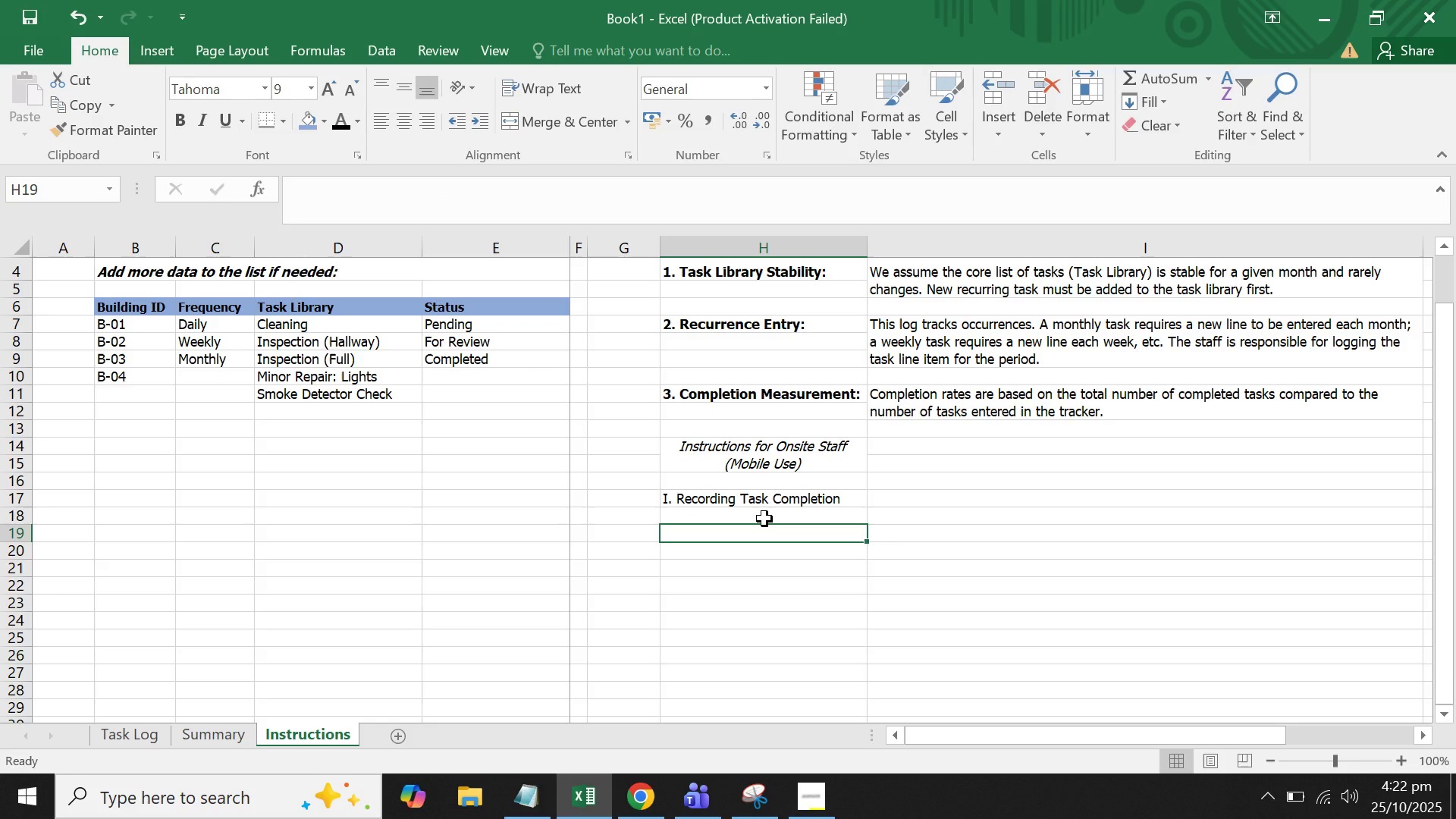 
wait(23.1)
 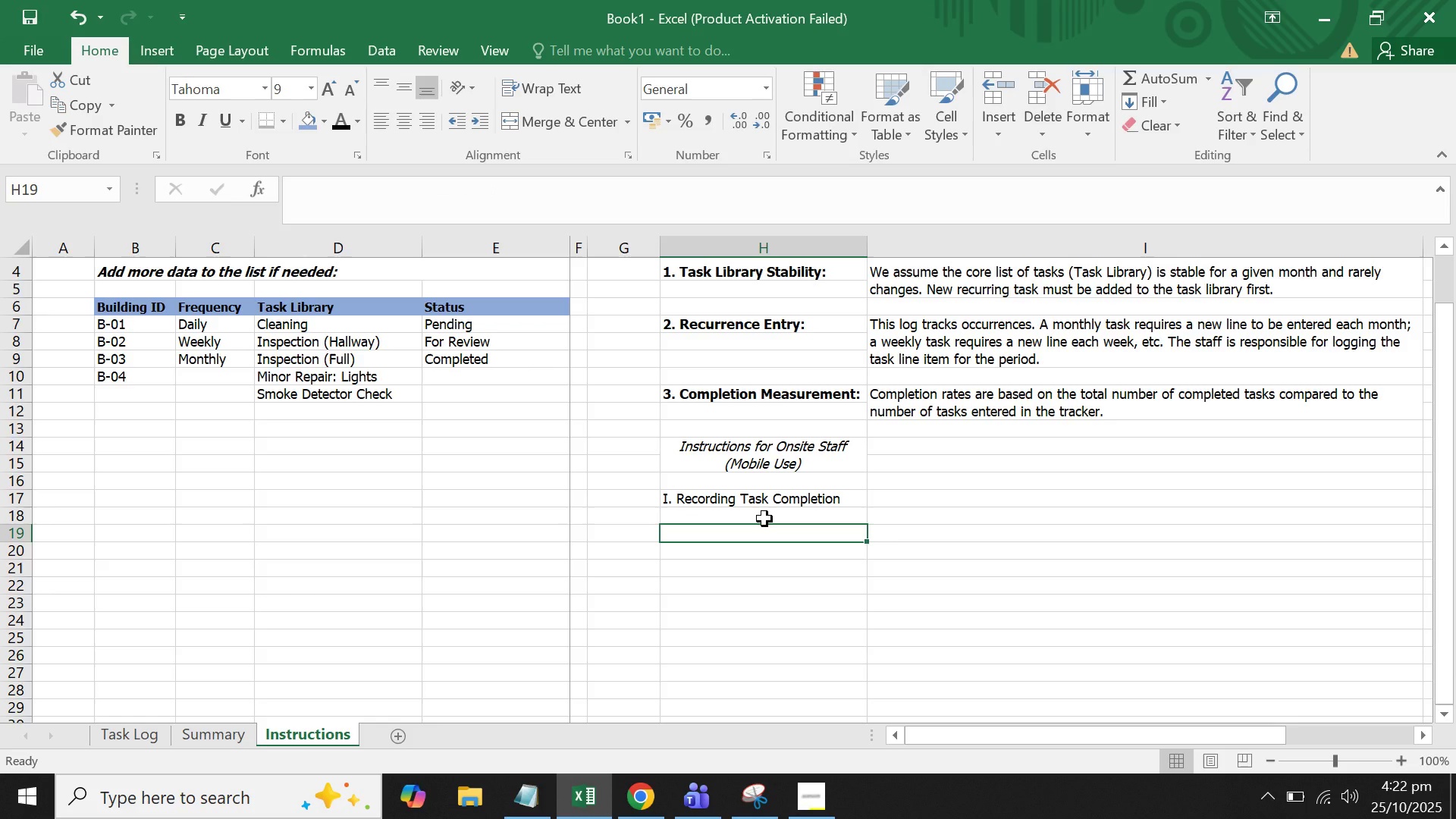 
scroll: coordinate [806, 411], scroll_direction: up, amount: 11.0
 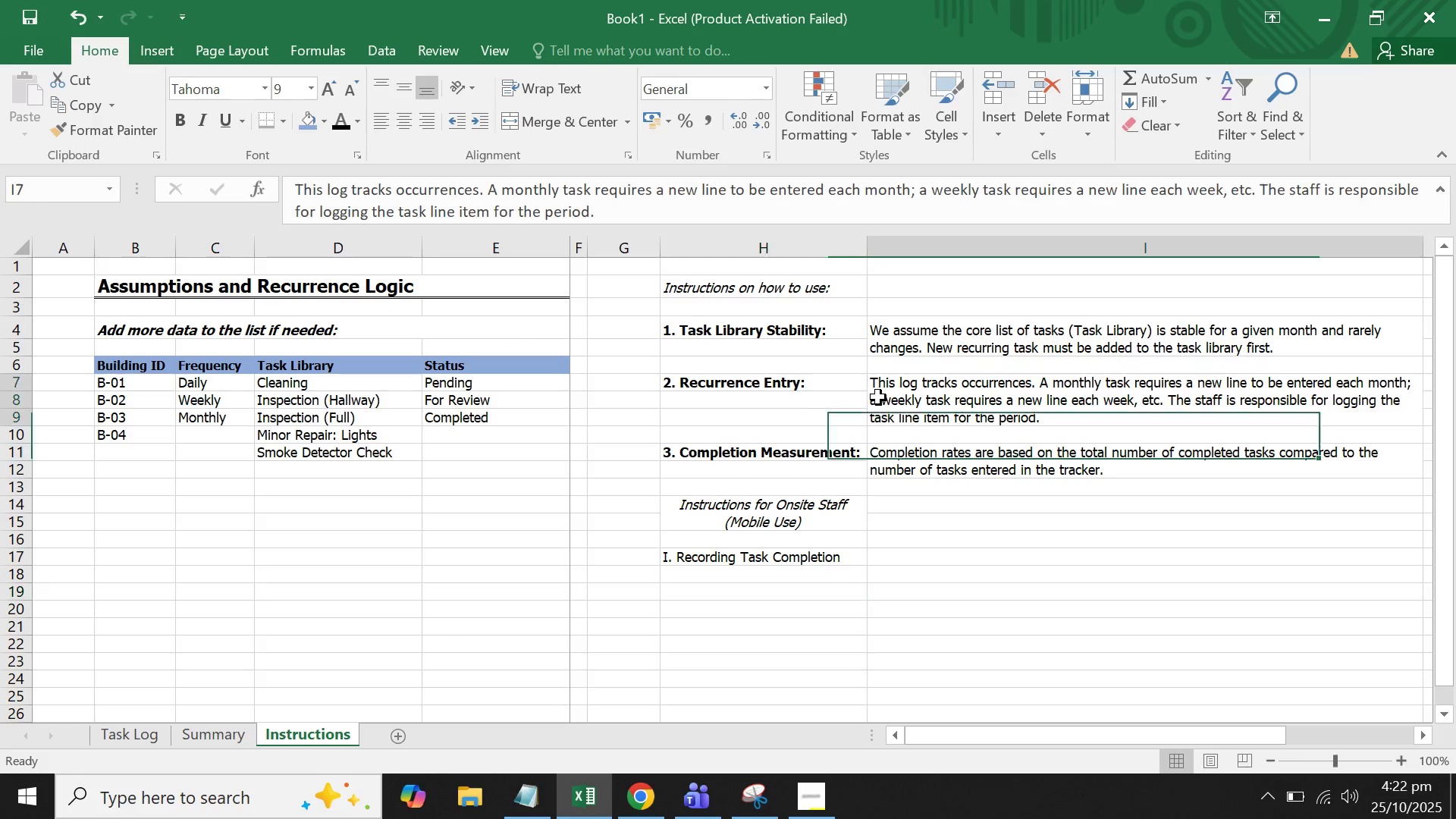 
left_click([878, 397])
 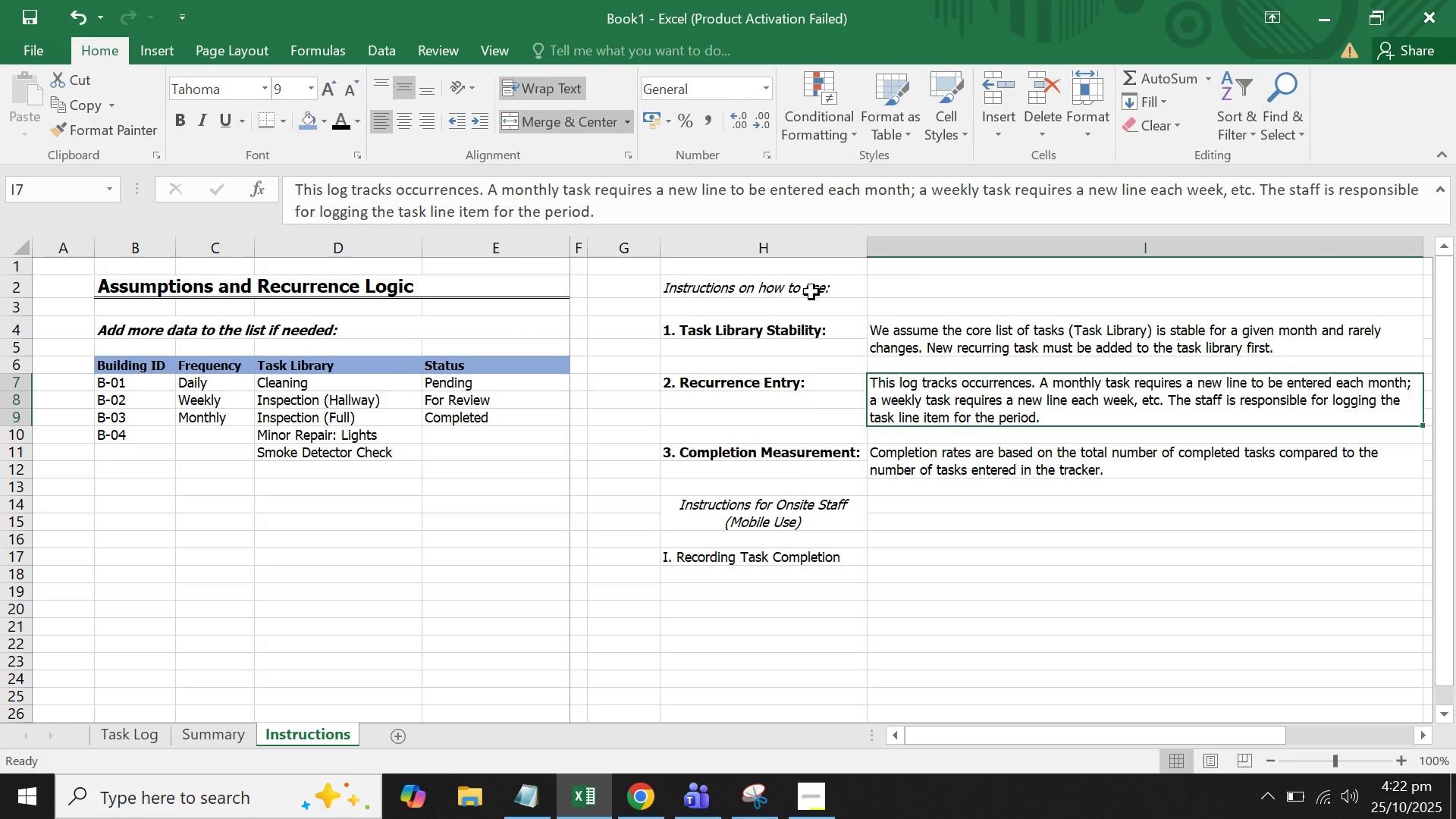 
left_click_drag(start_coordinate=[802, 284], to_coordinate=[1014, 575])
 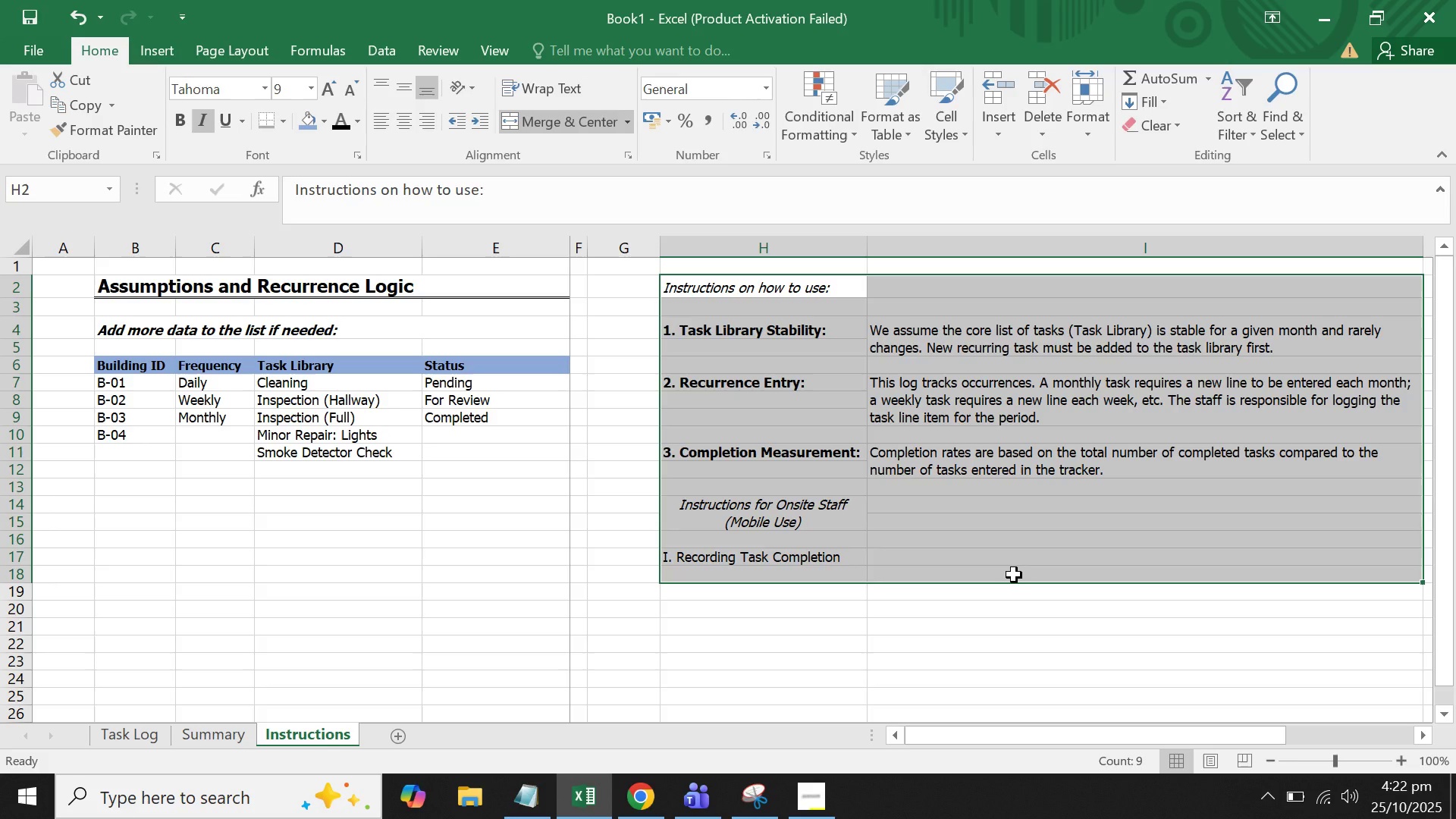 
key(Control+X)
 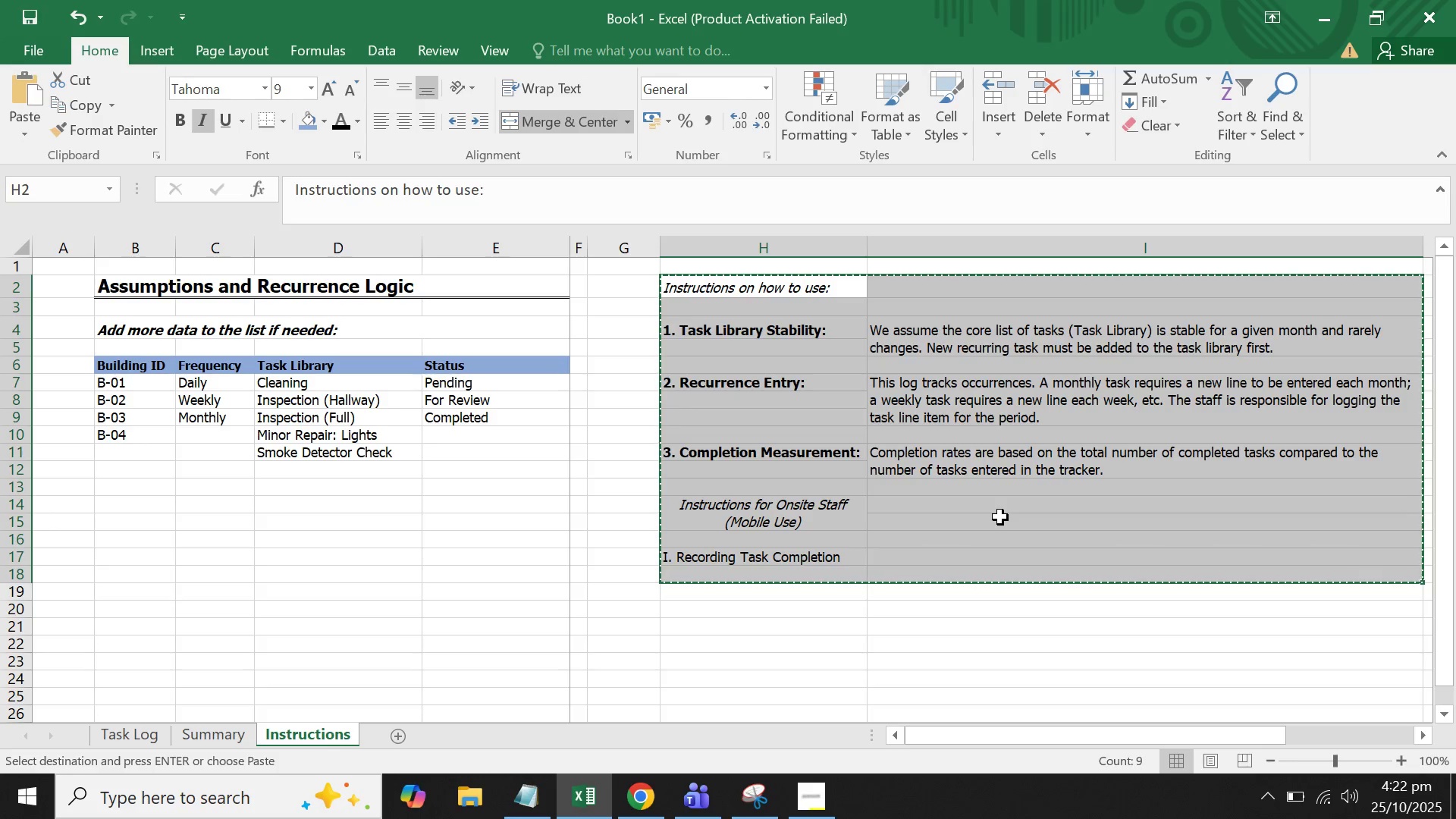 
scroll: coordinate [998, 508], scroll_direction: up, amount: 5.0
 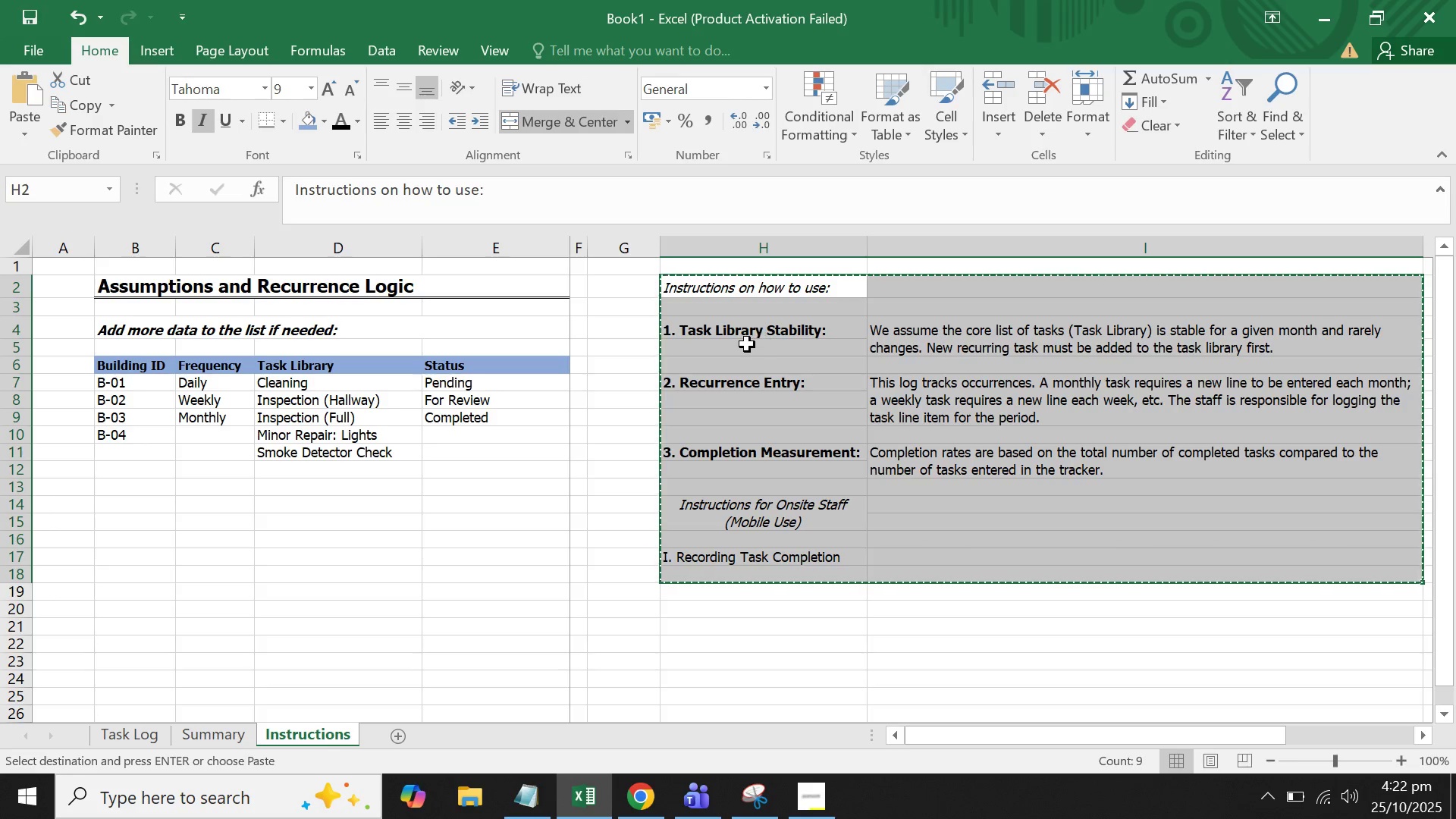 
left_click([747, 344])
 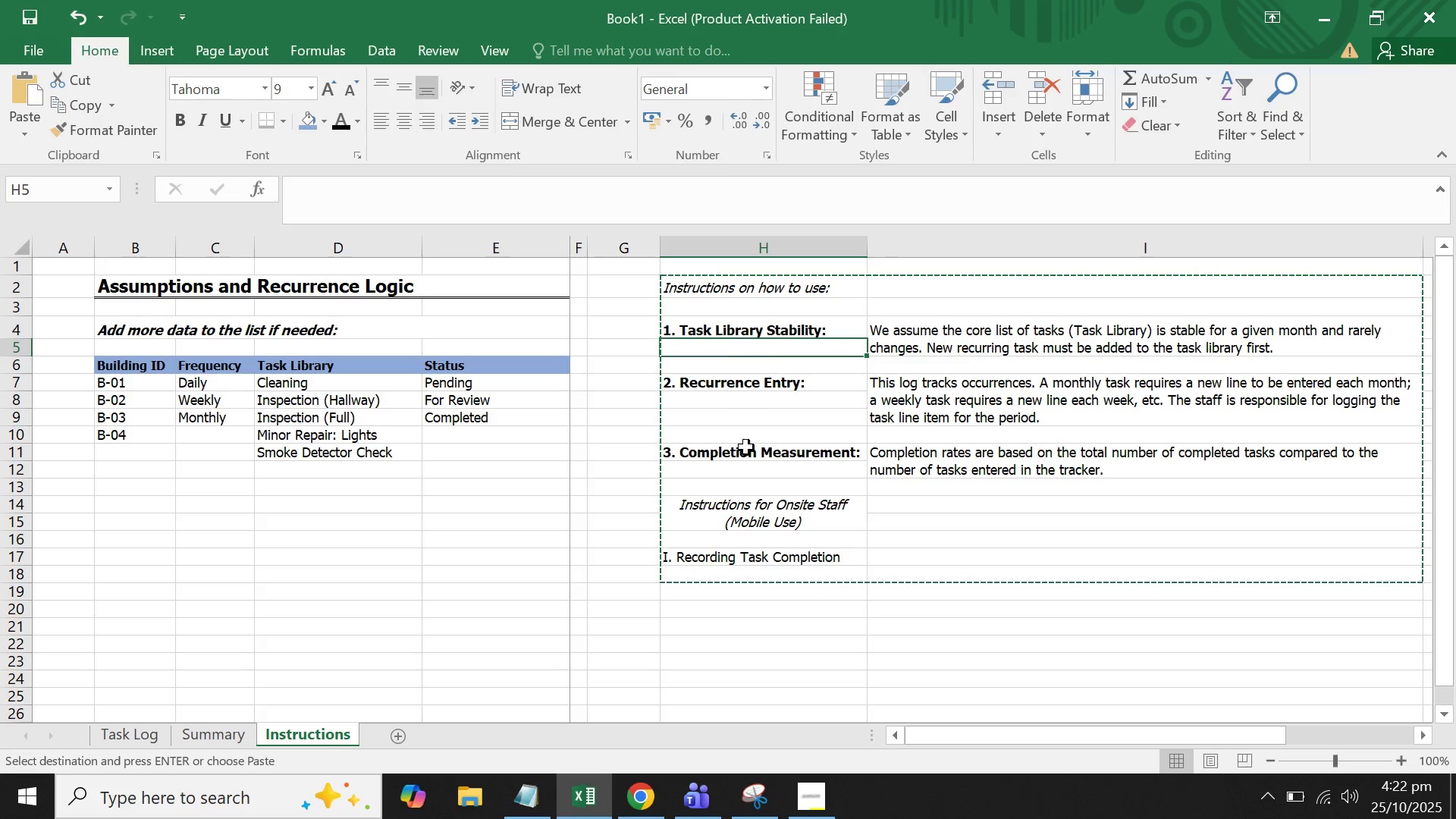 
left_click([746, 466])
 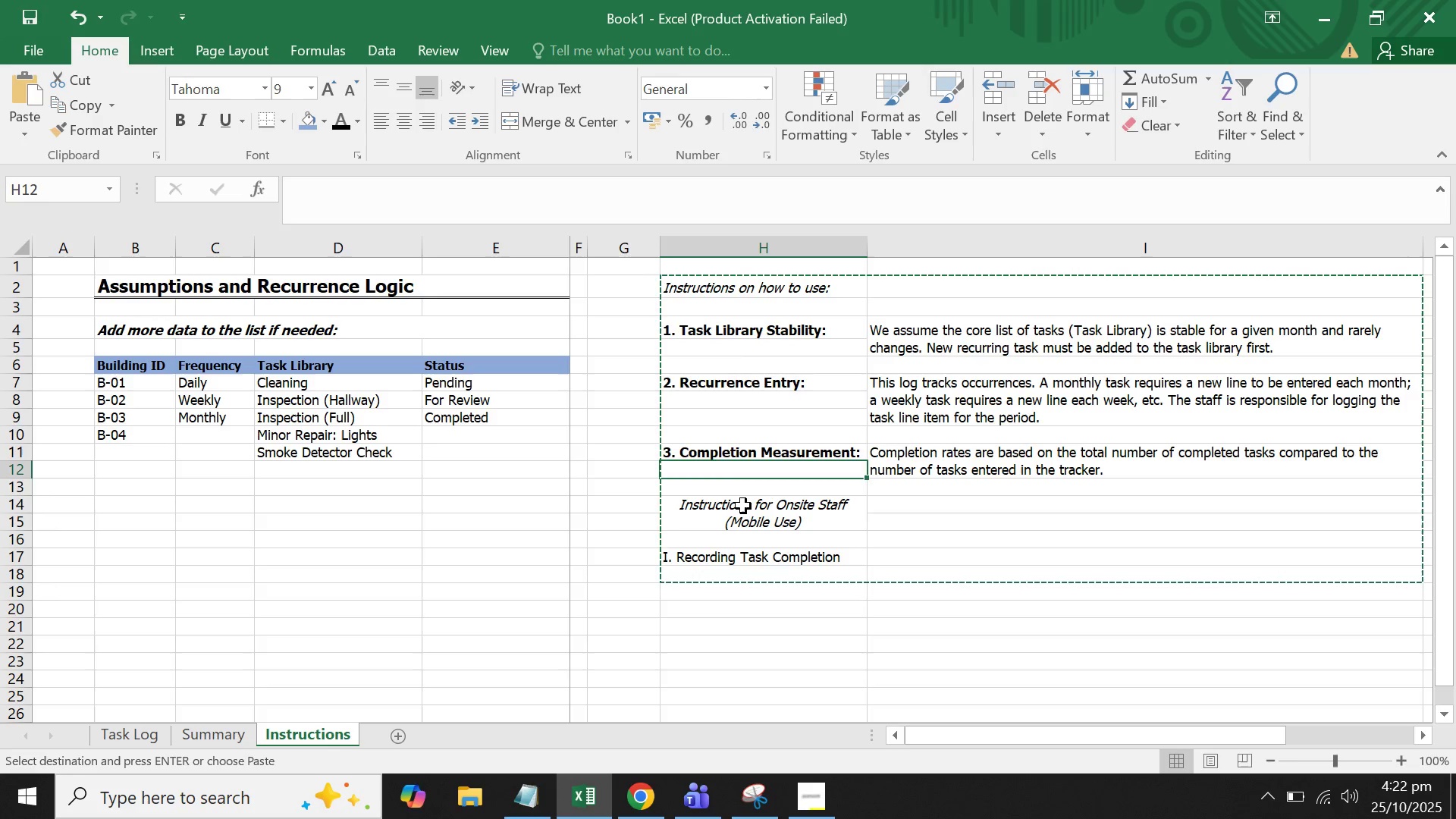 
left_click_drag(start_coordinate=[743, 507], to_coordinate=[885, 578])
 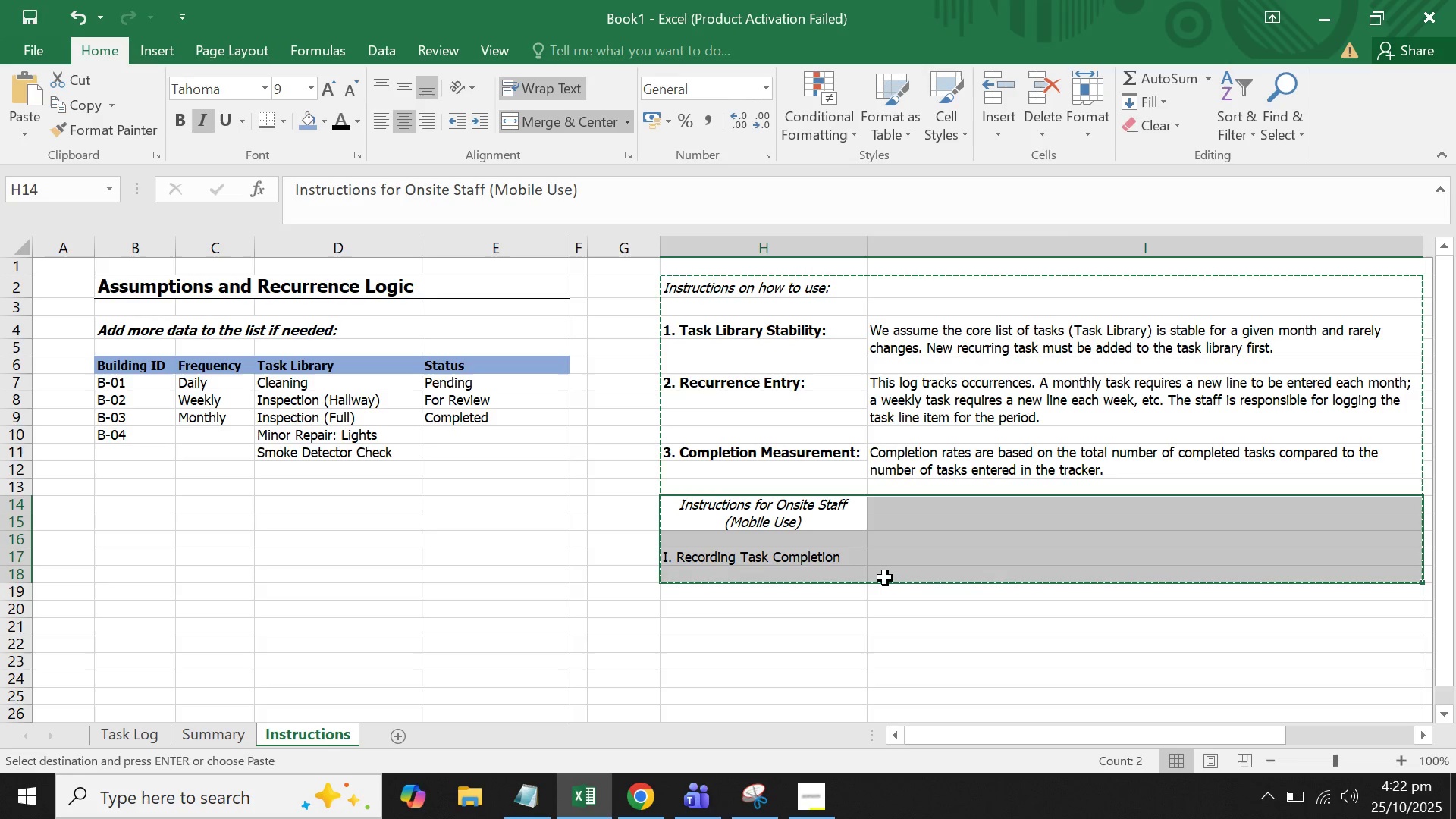 
key(Control+X)
 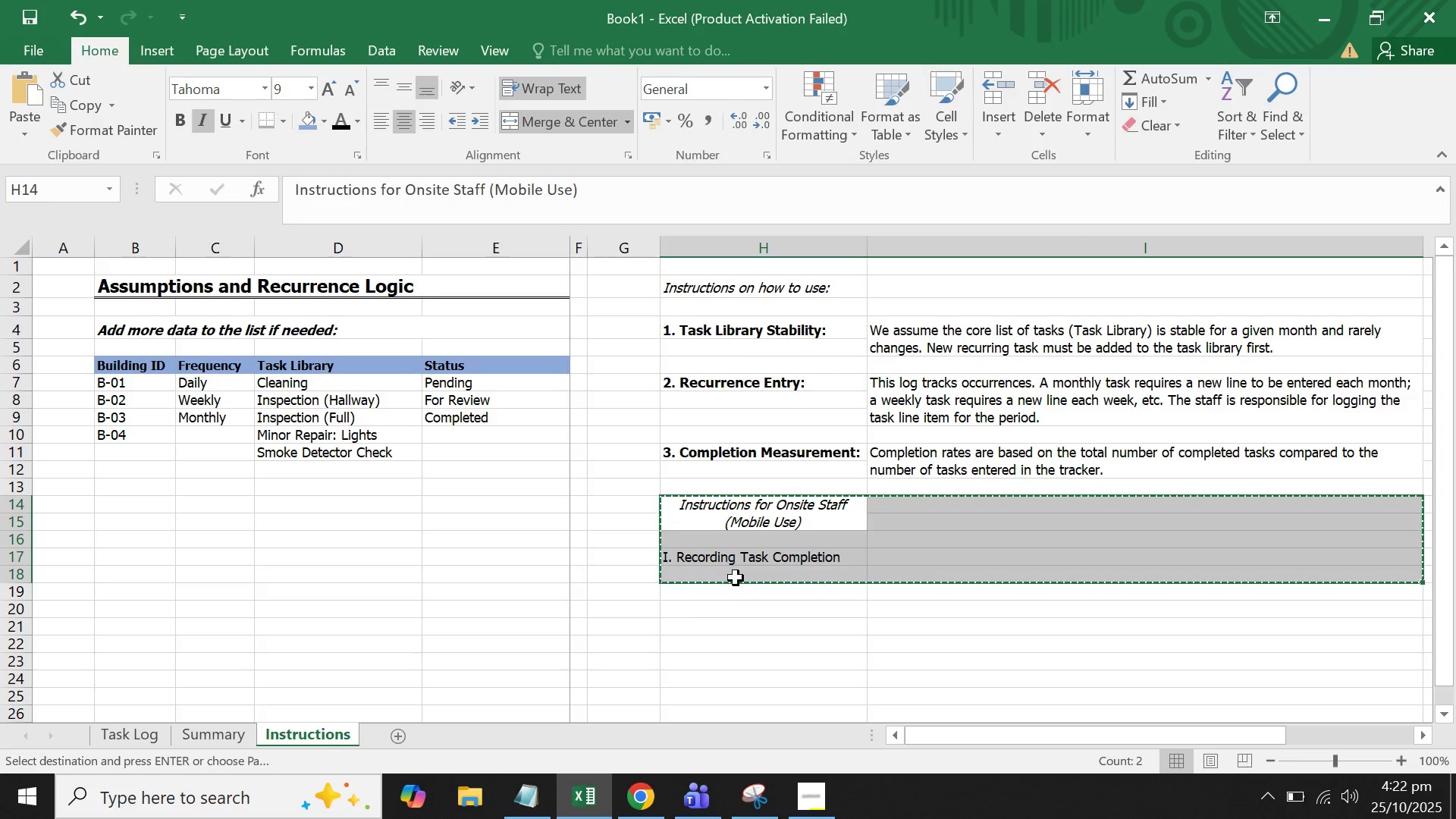 
left_click([736, 578])
 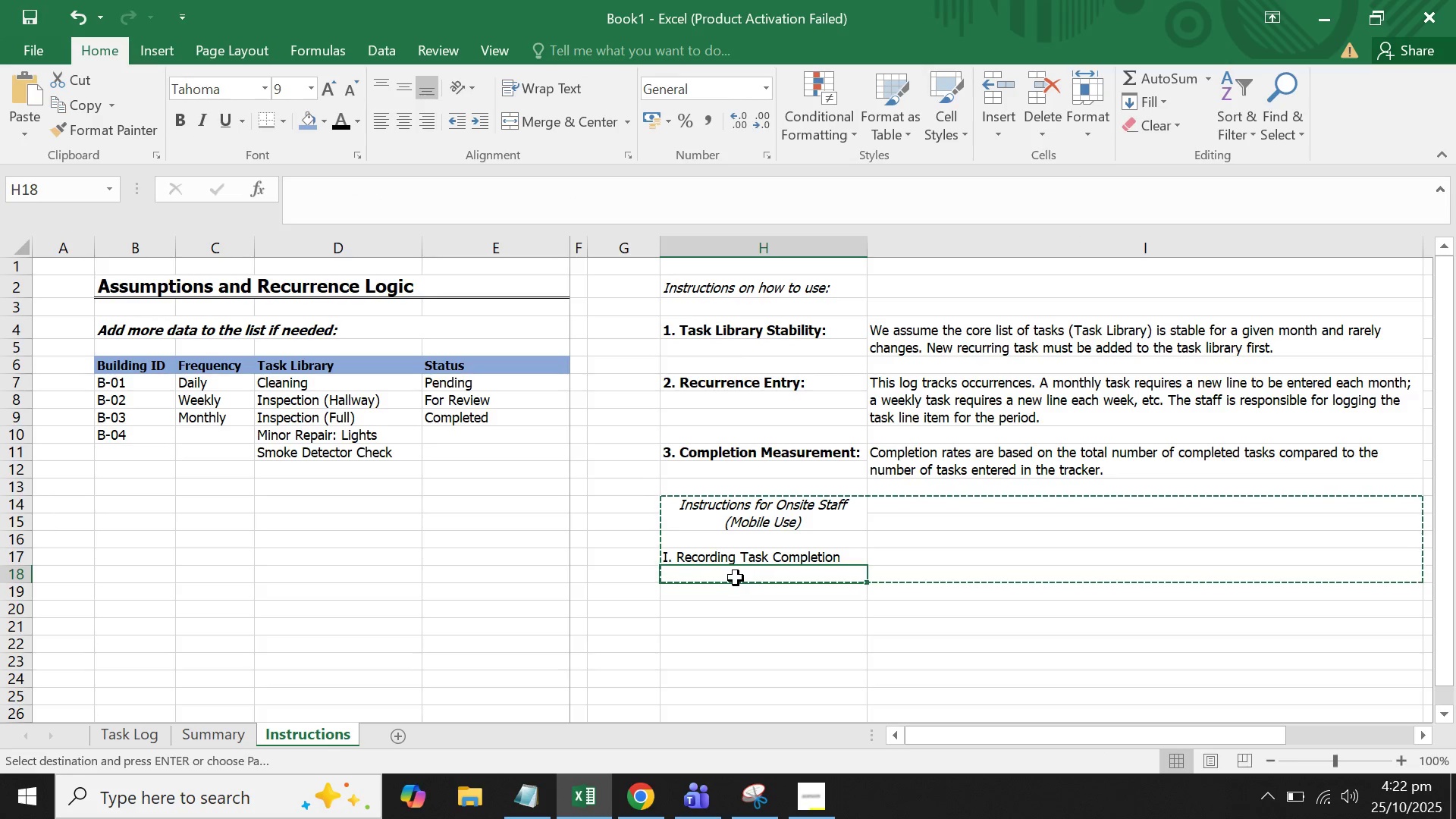 
key(Control+V)
 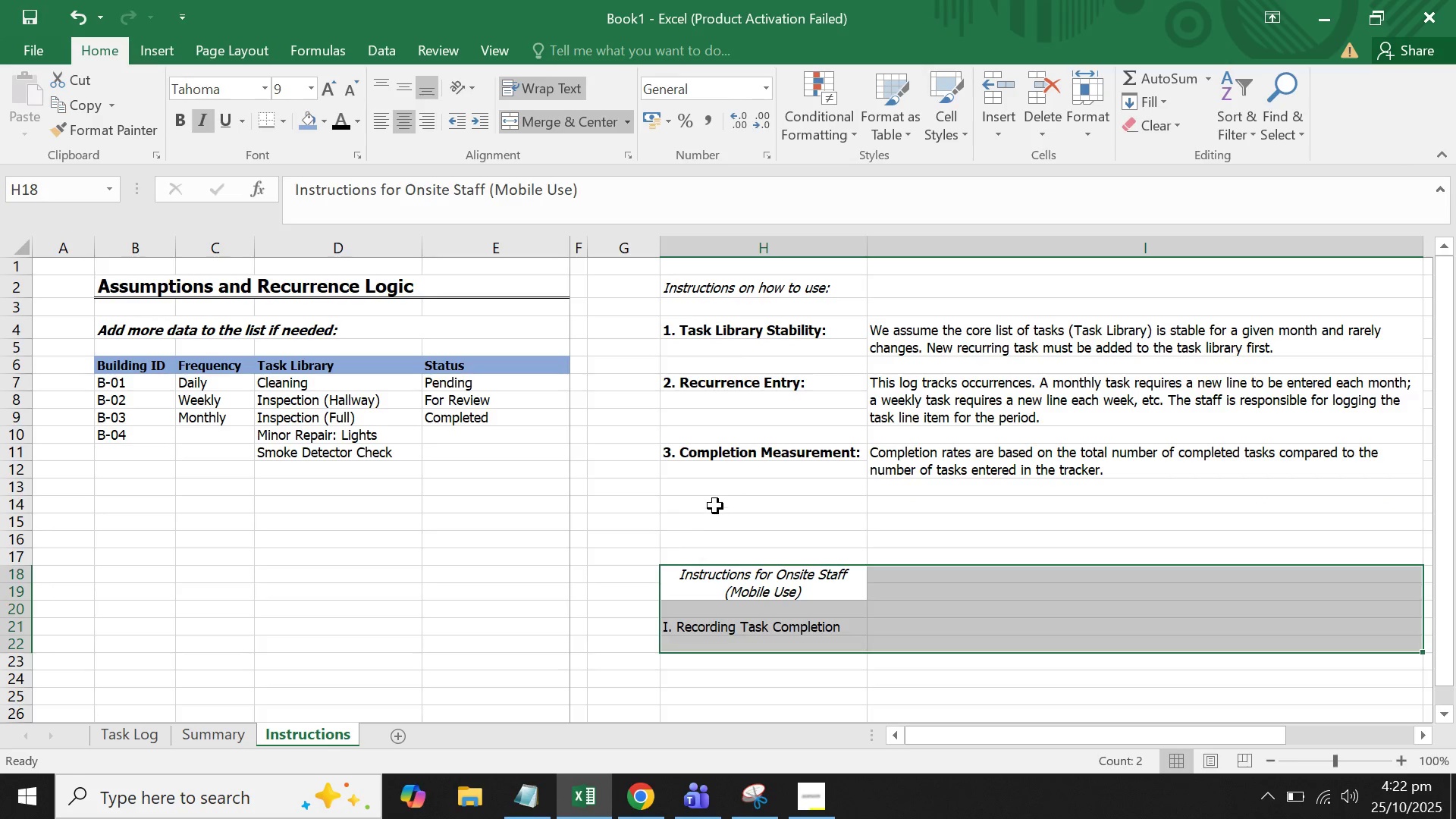 
left_click([715, 504])
 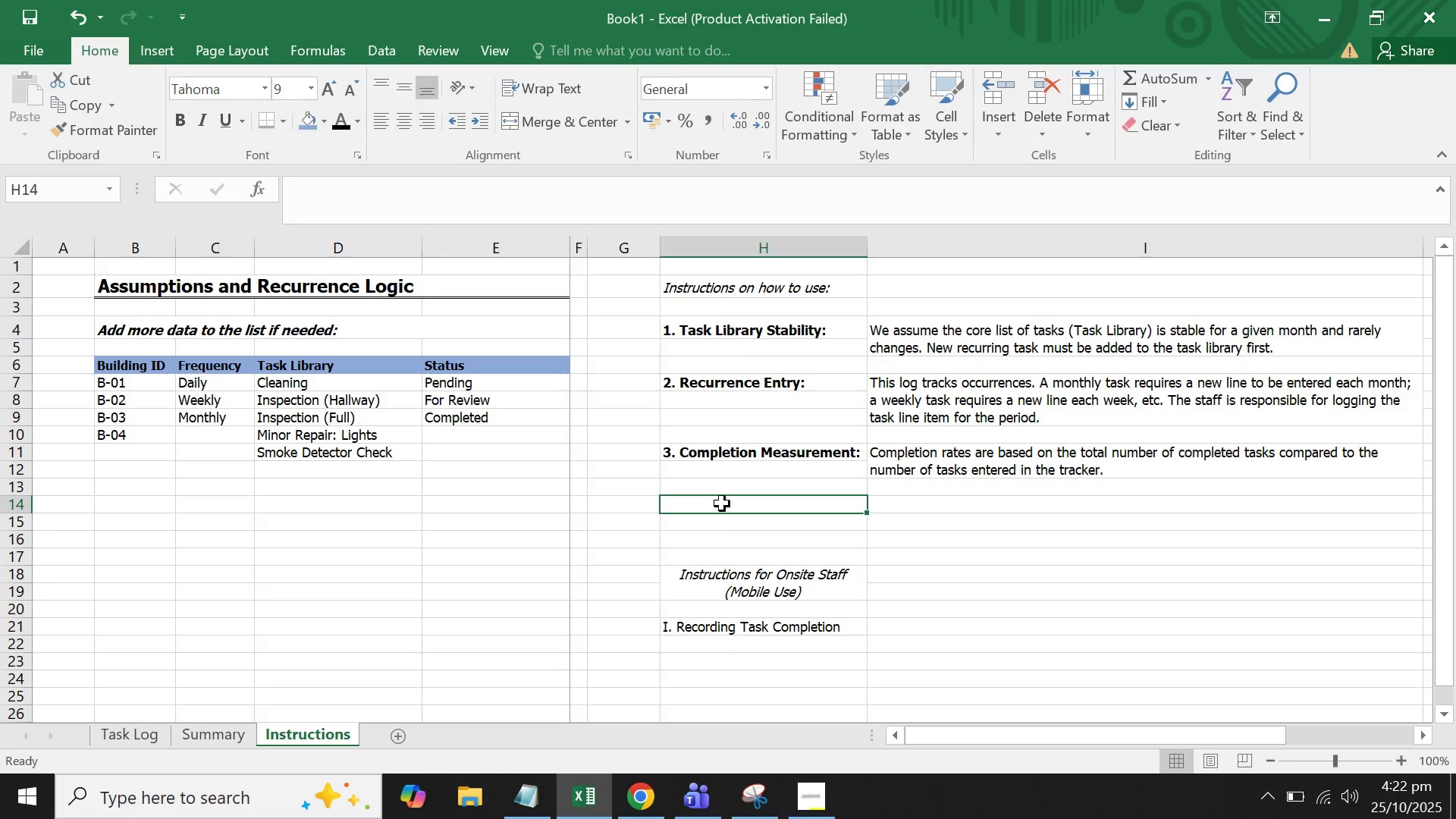 
wait(9.51)
 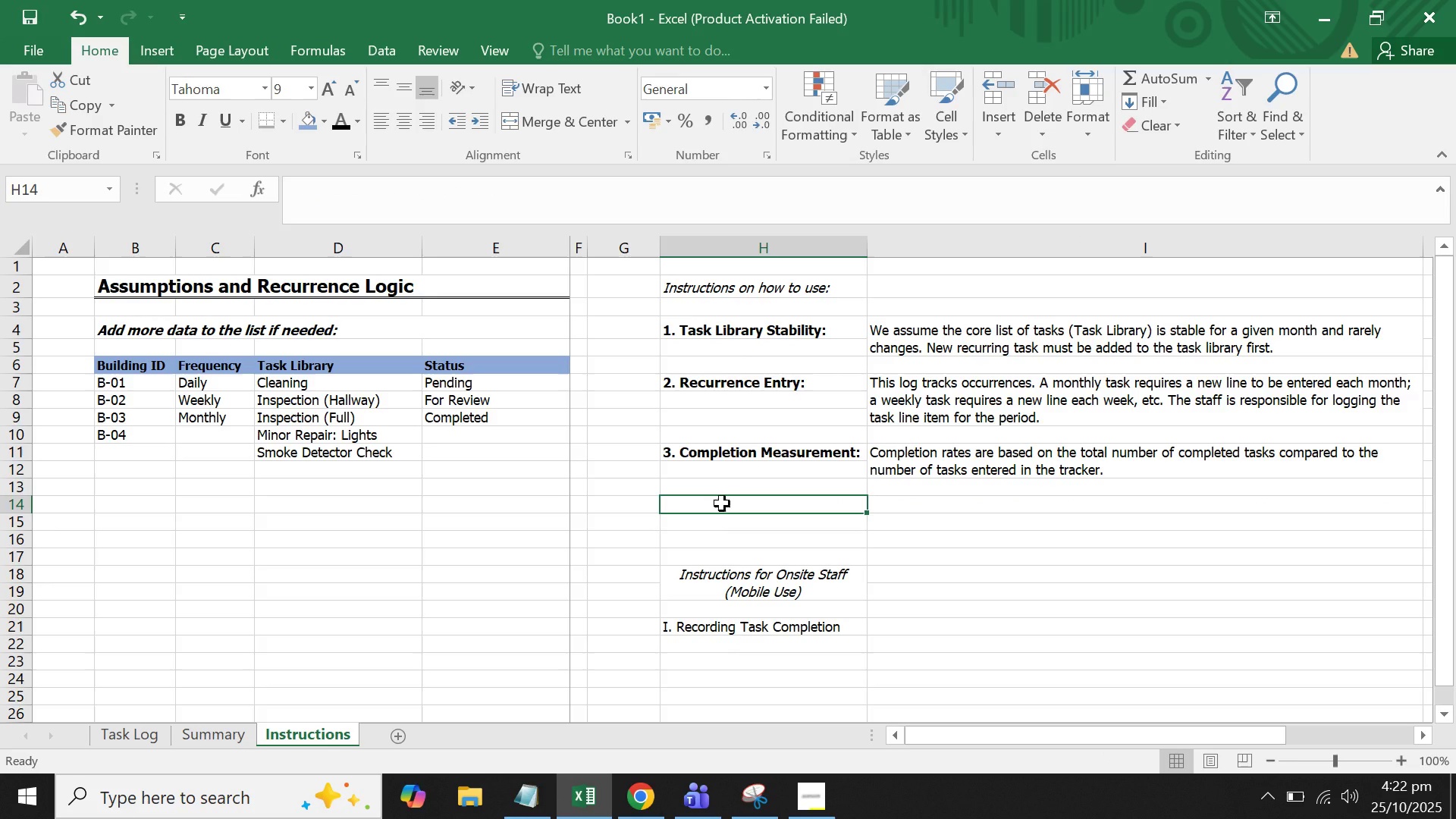 
type(I)
key(Backspace)
key(Backspace)
type(4. Editting)
 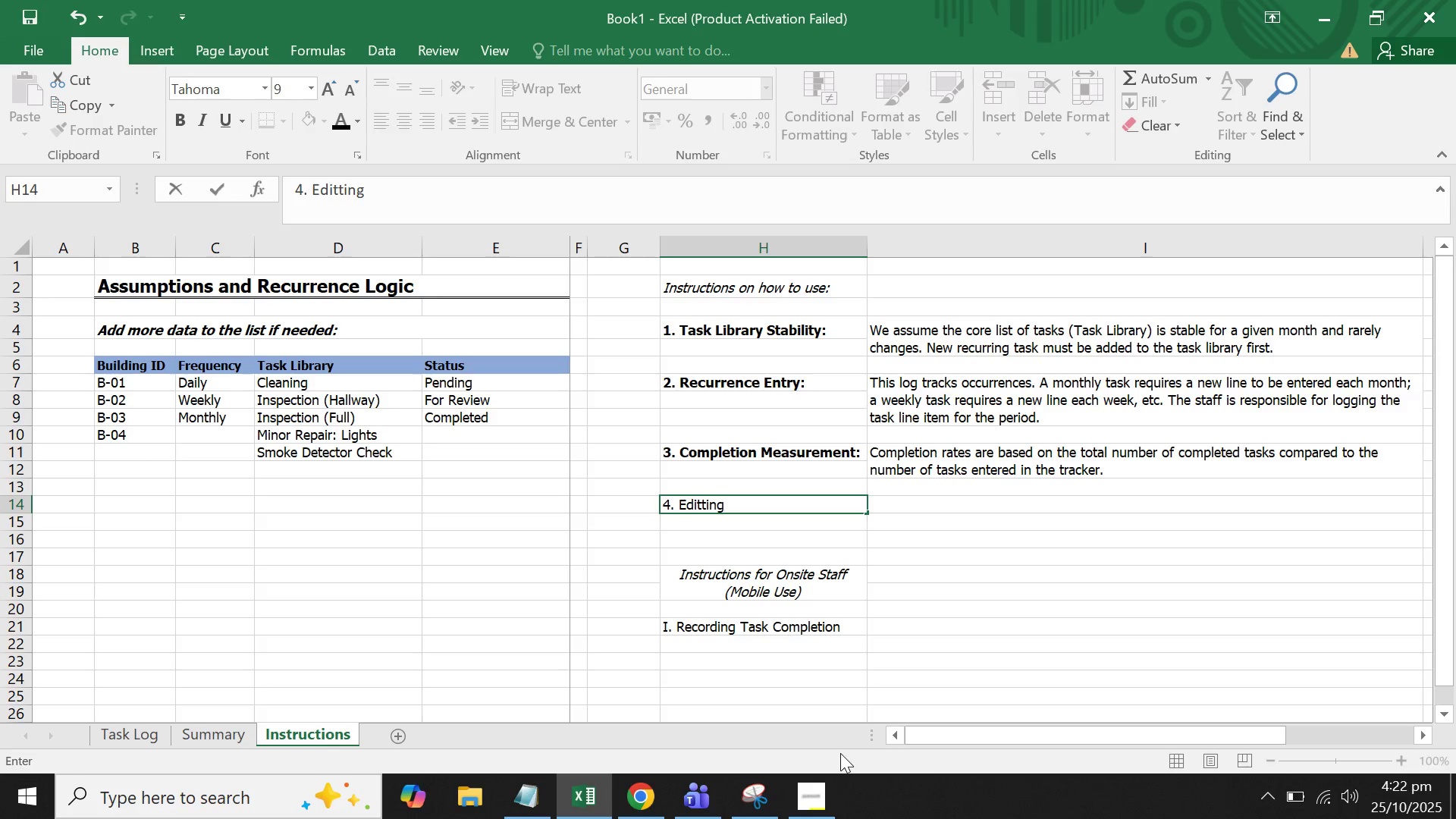 
wait(5.27)
 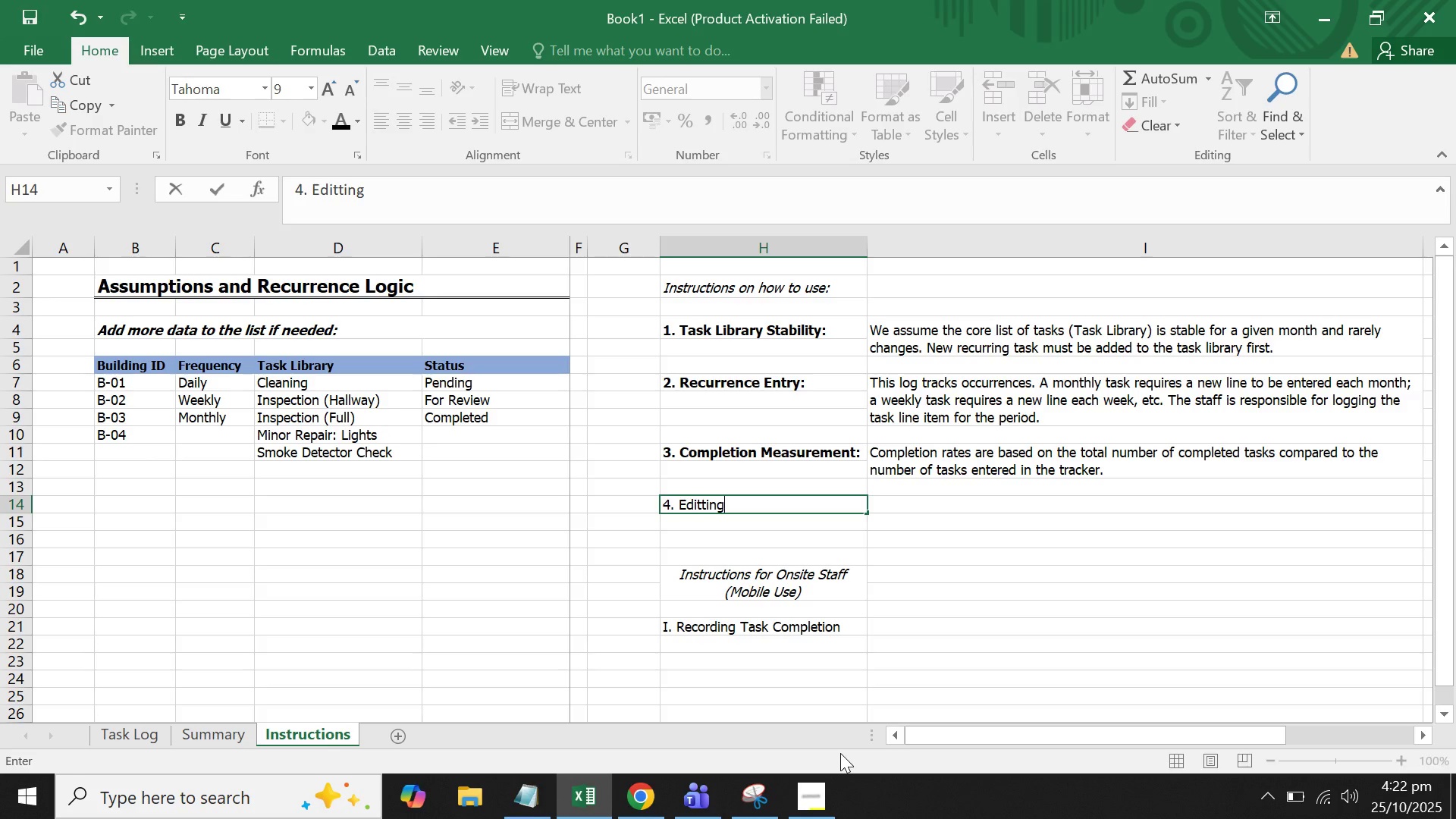 
key(Space)
 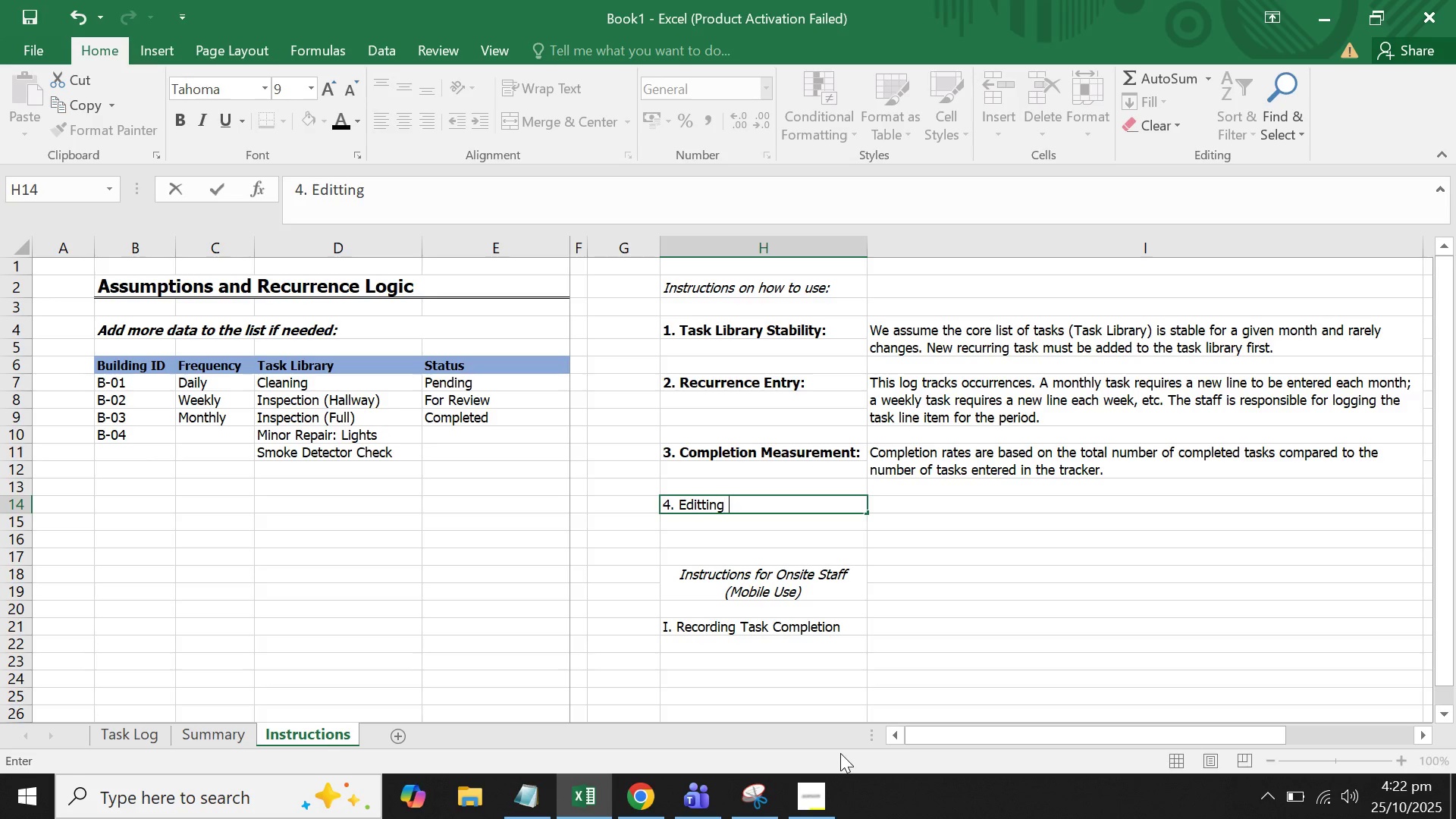 
key(Shift+9)
 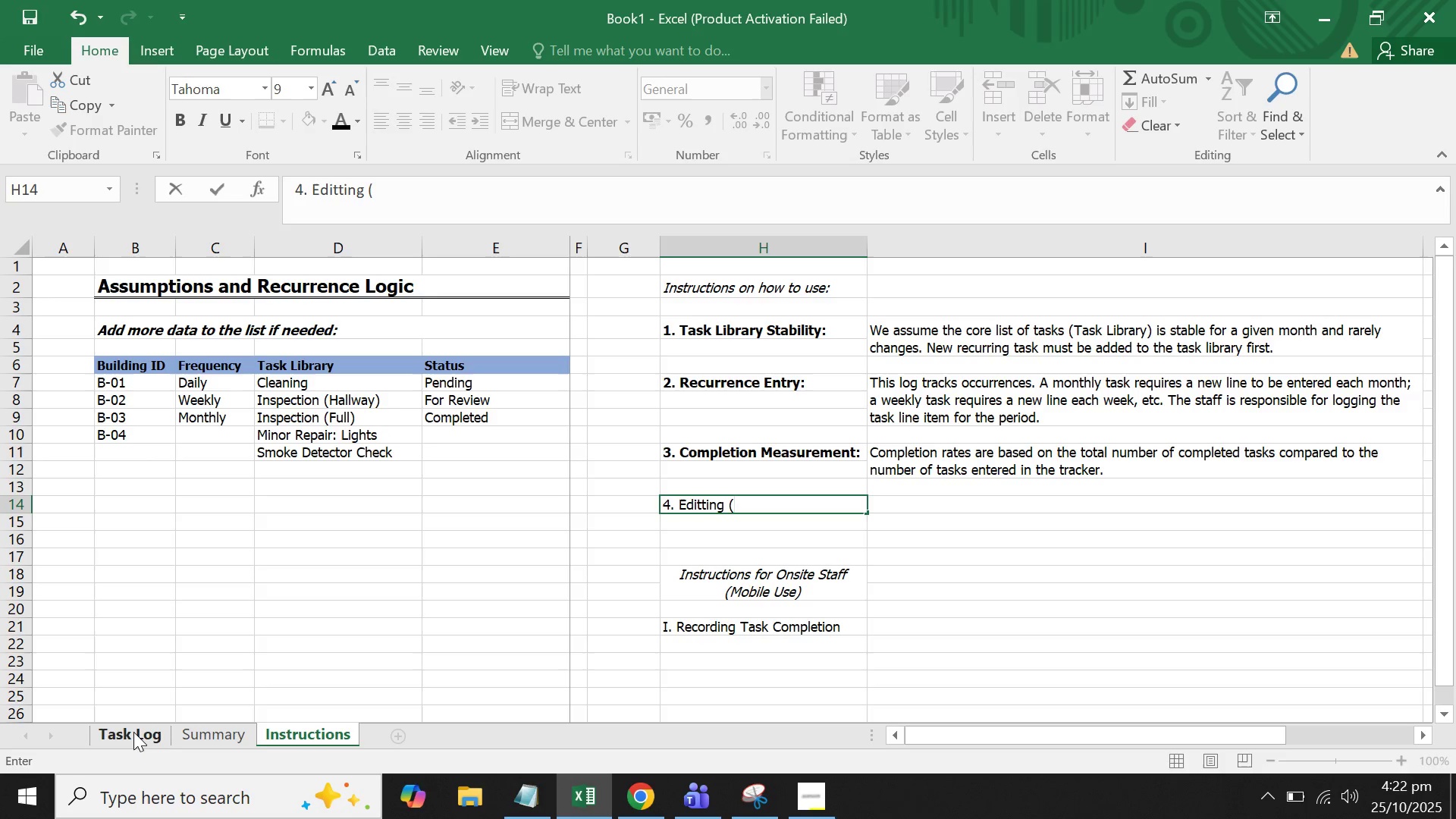 
key(Backspace)
 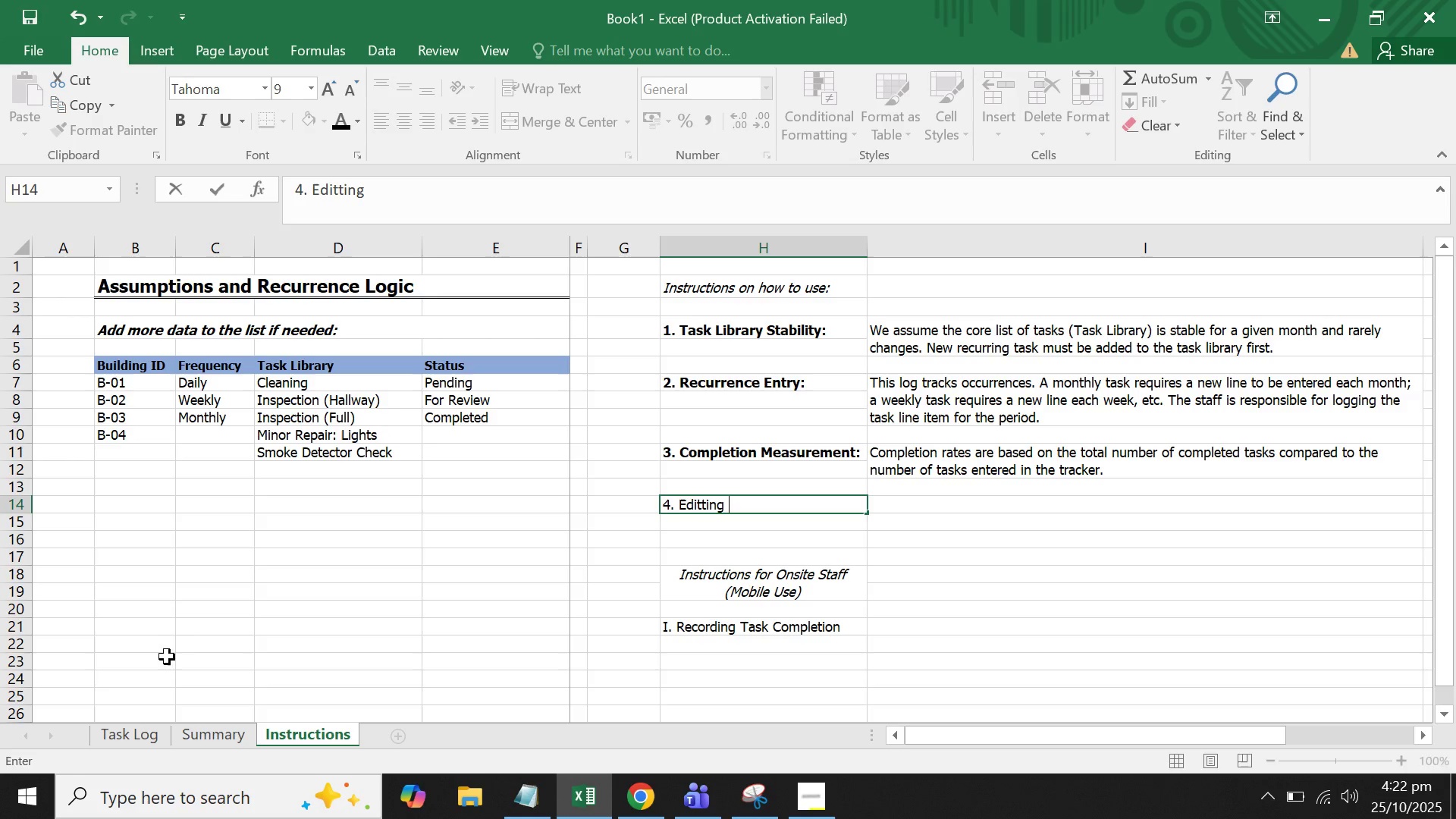 
left_click([185, 641])
 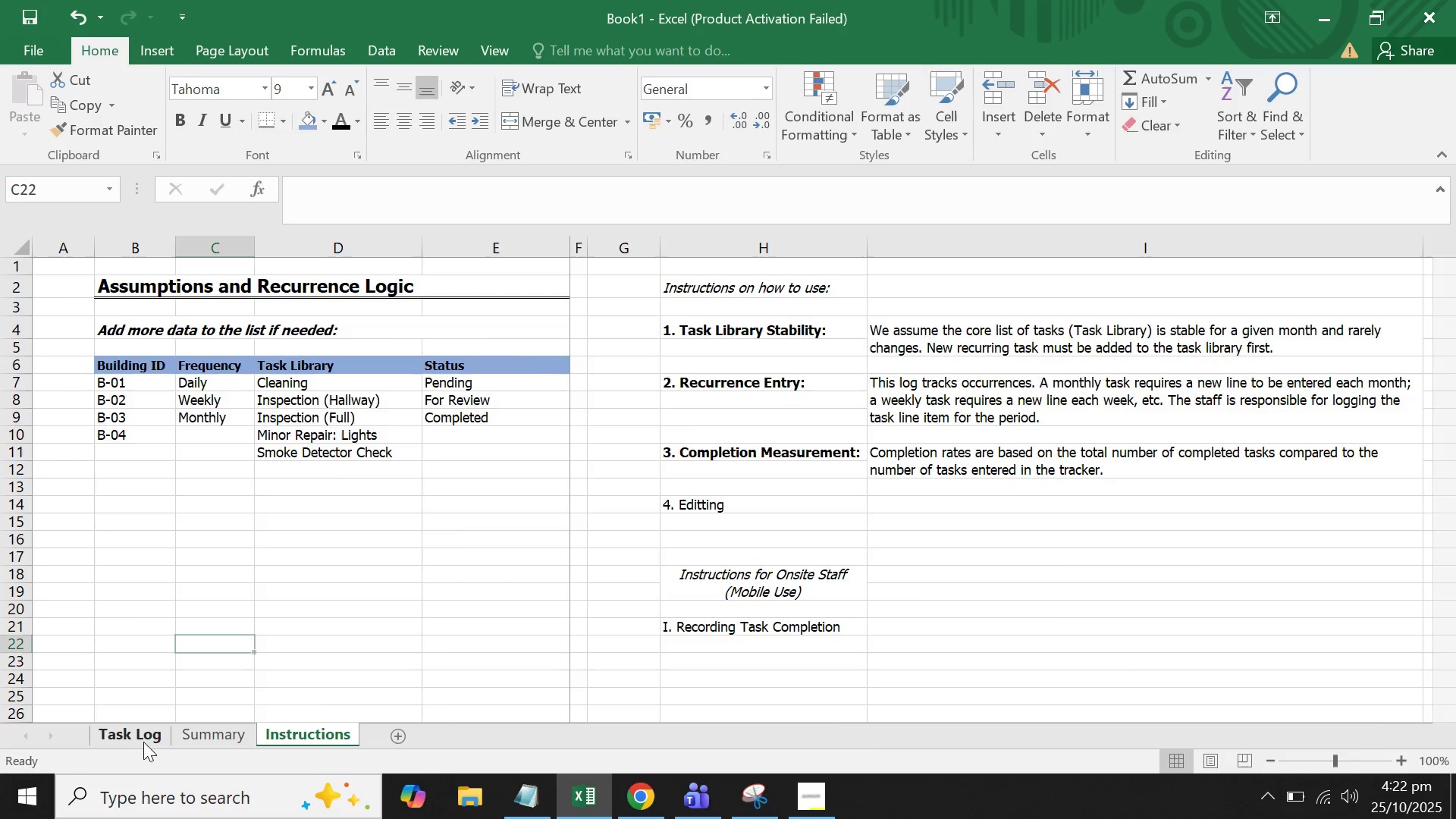 
double_click([506, 589])
 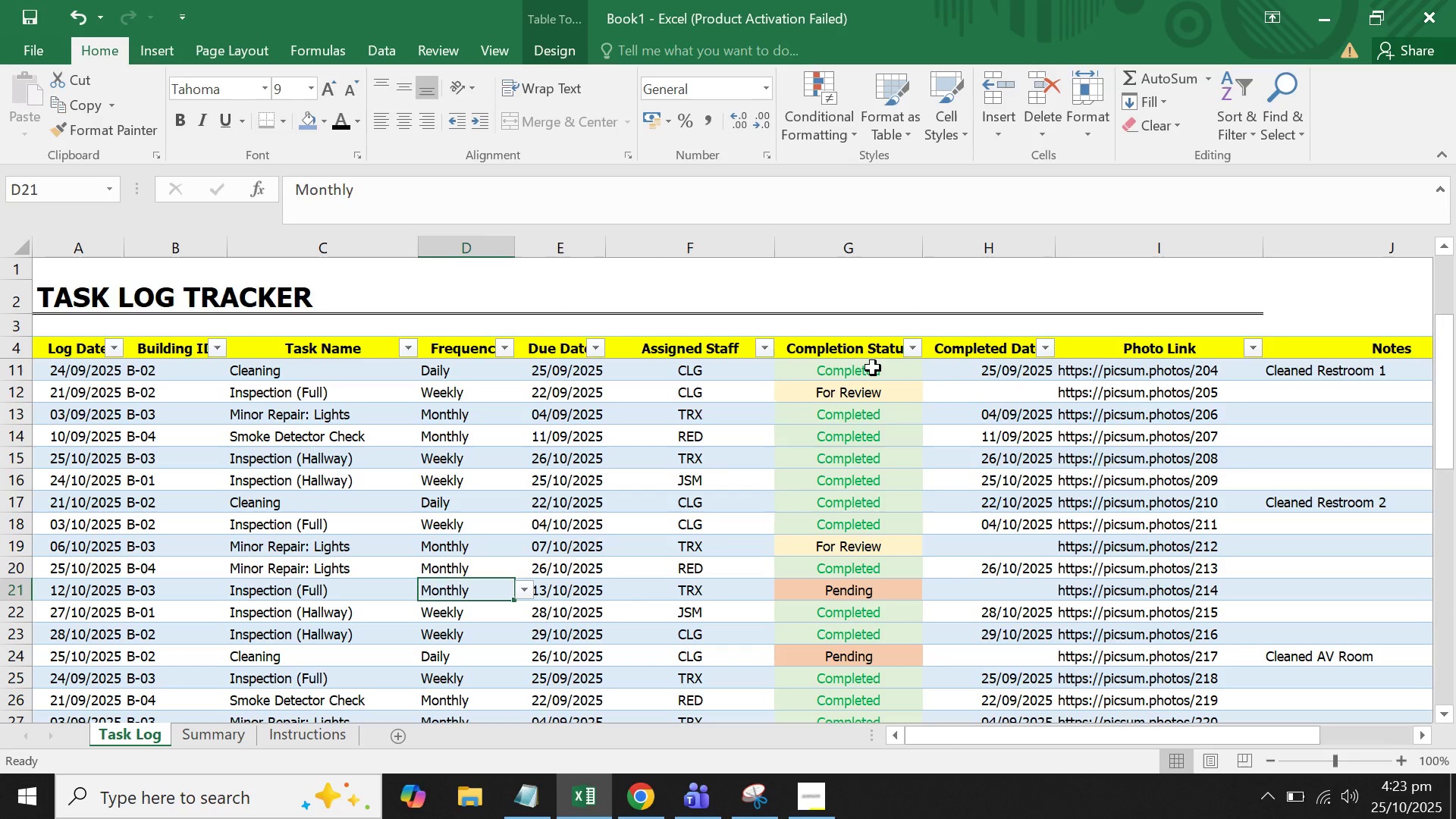 
left_click([873, 368])
 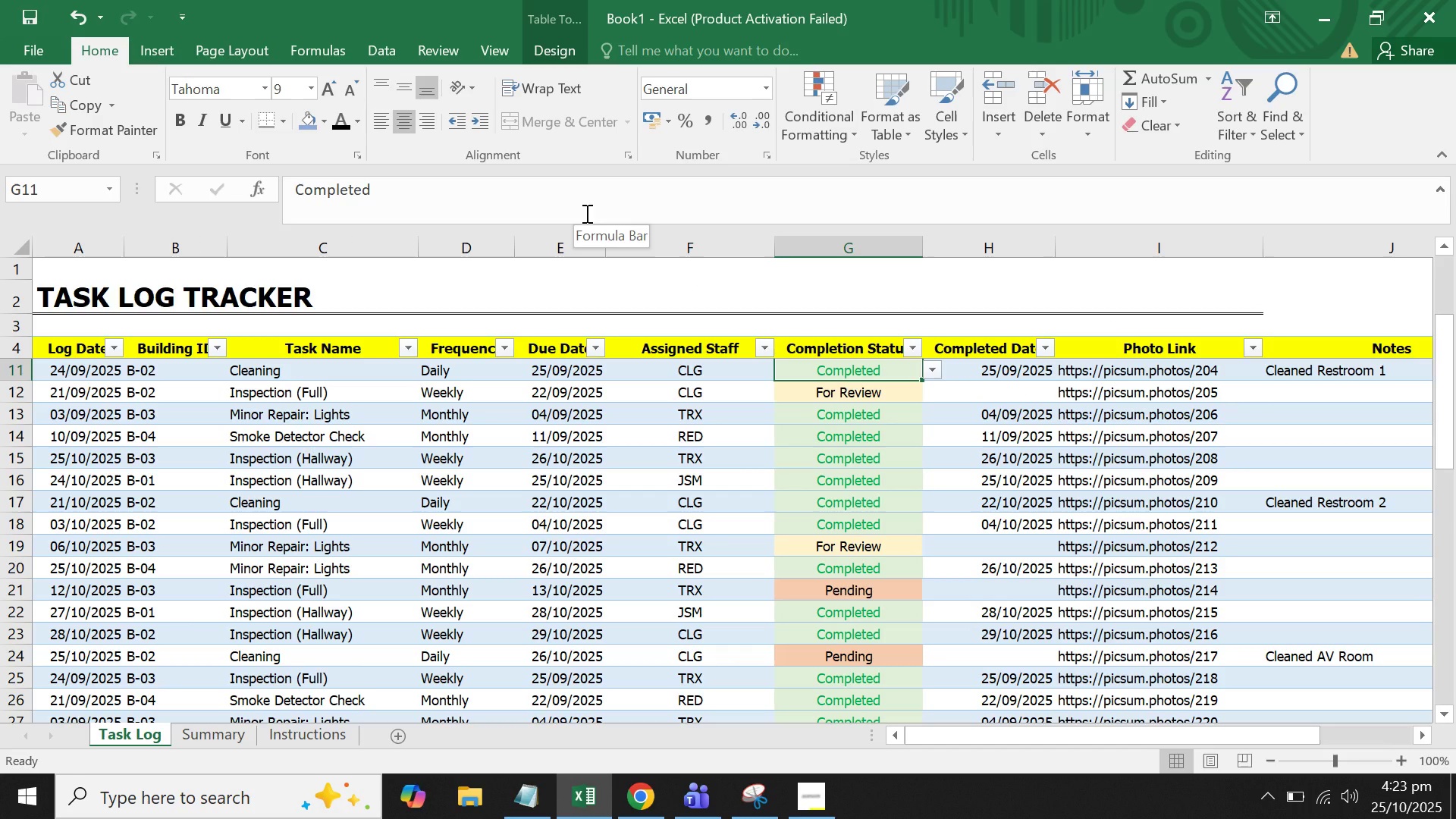 
wait(10.9)
 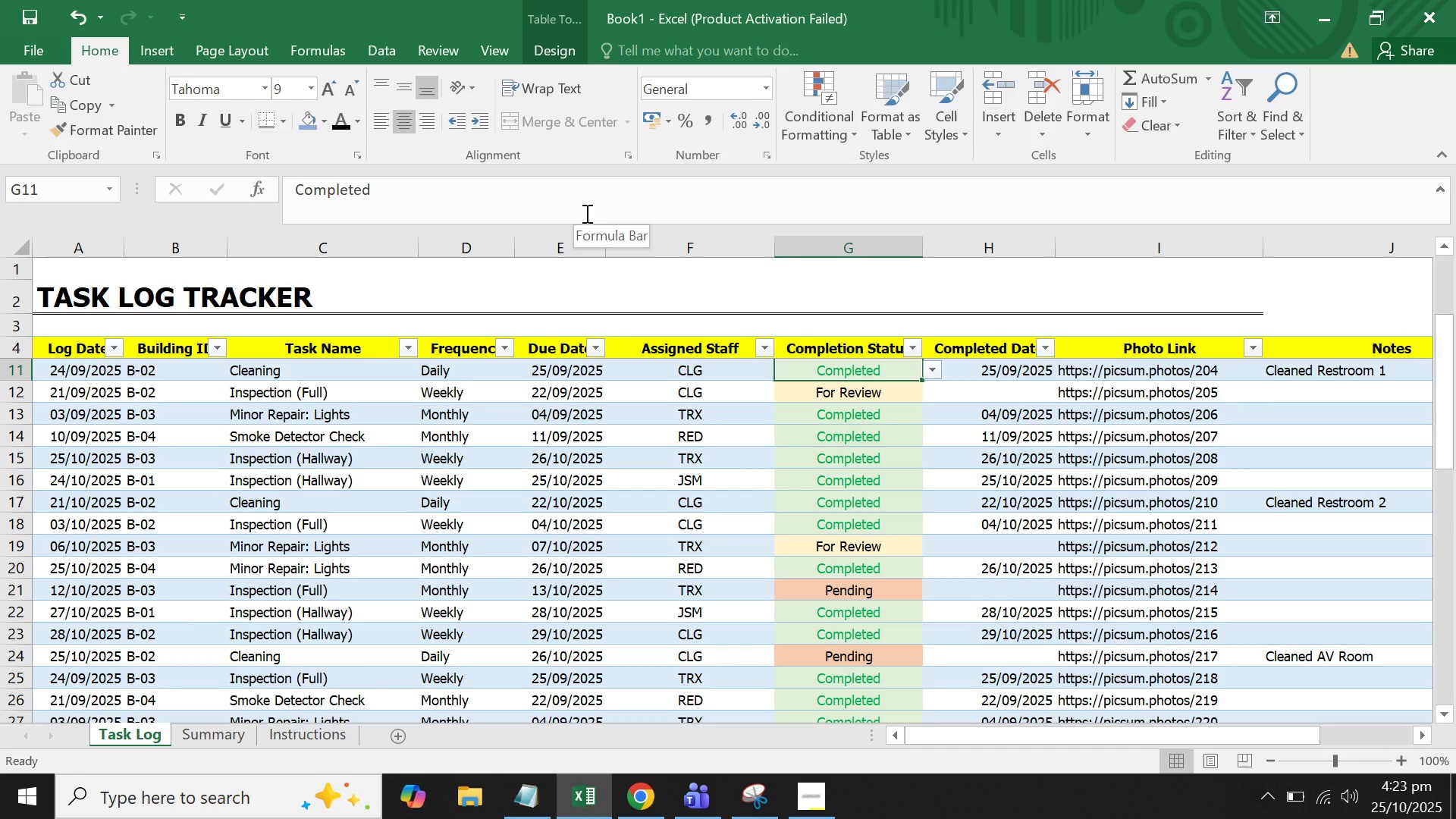 
left_click([278, 737])
 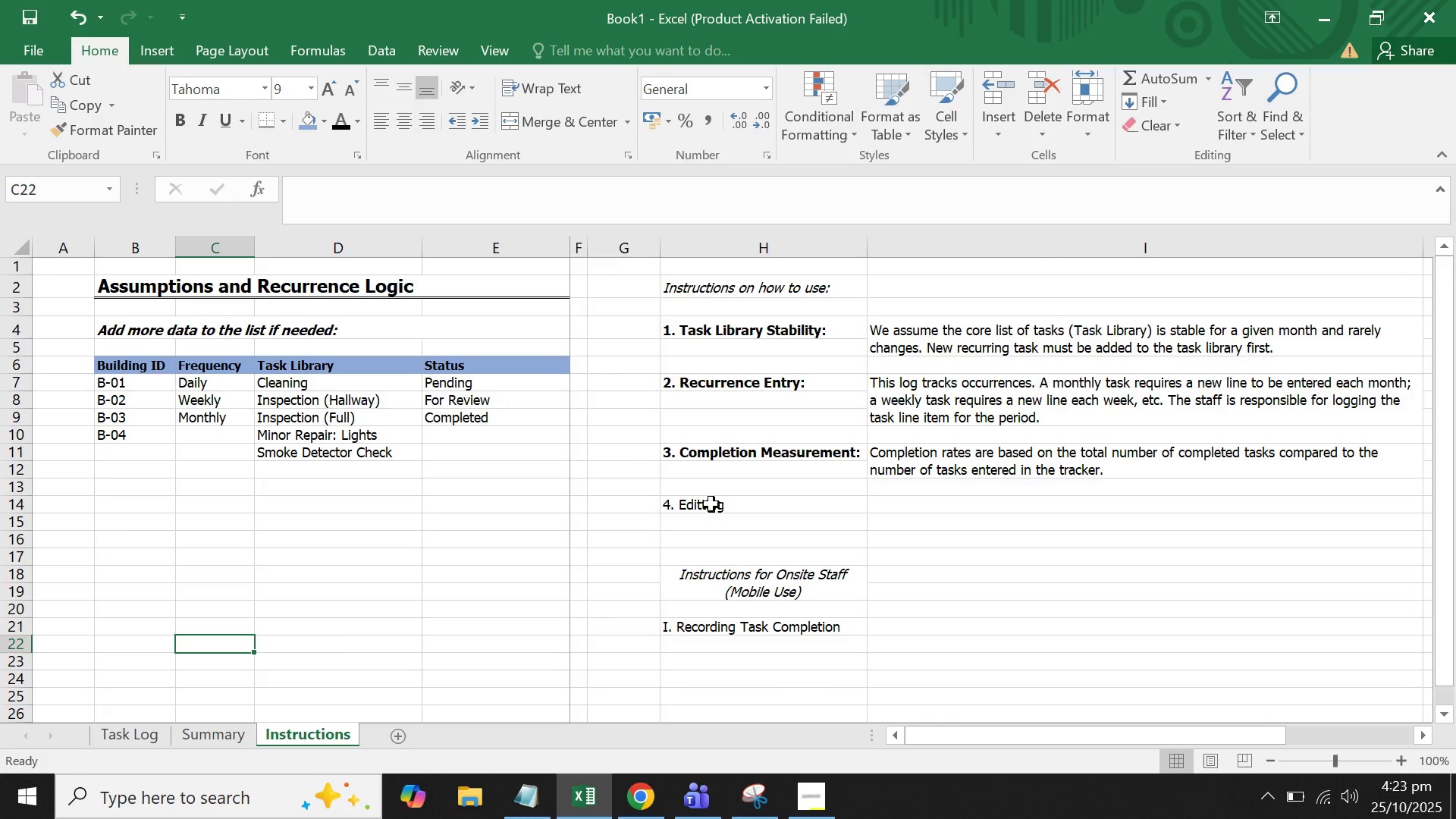 
left_click([711, 504])
 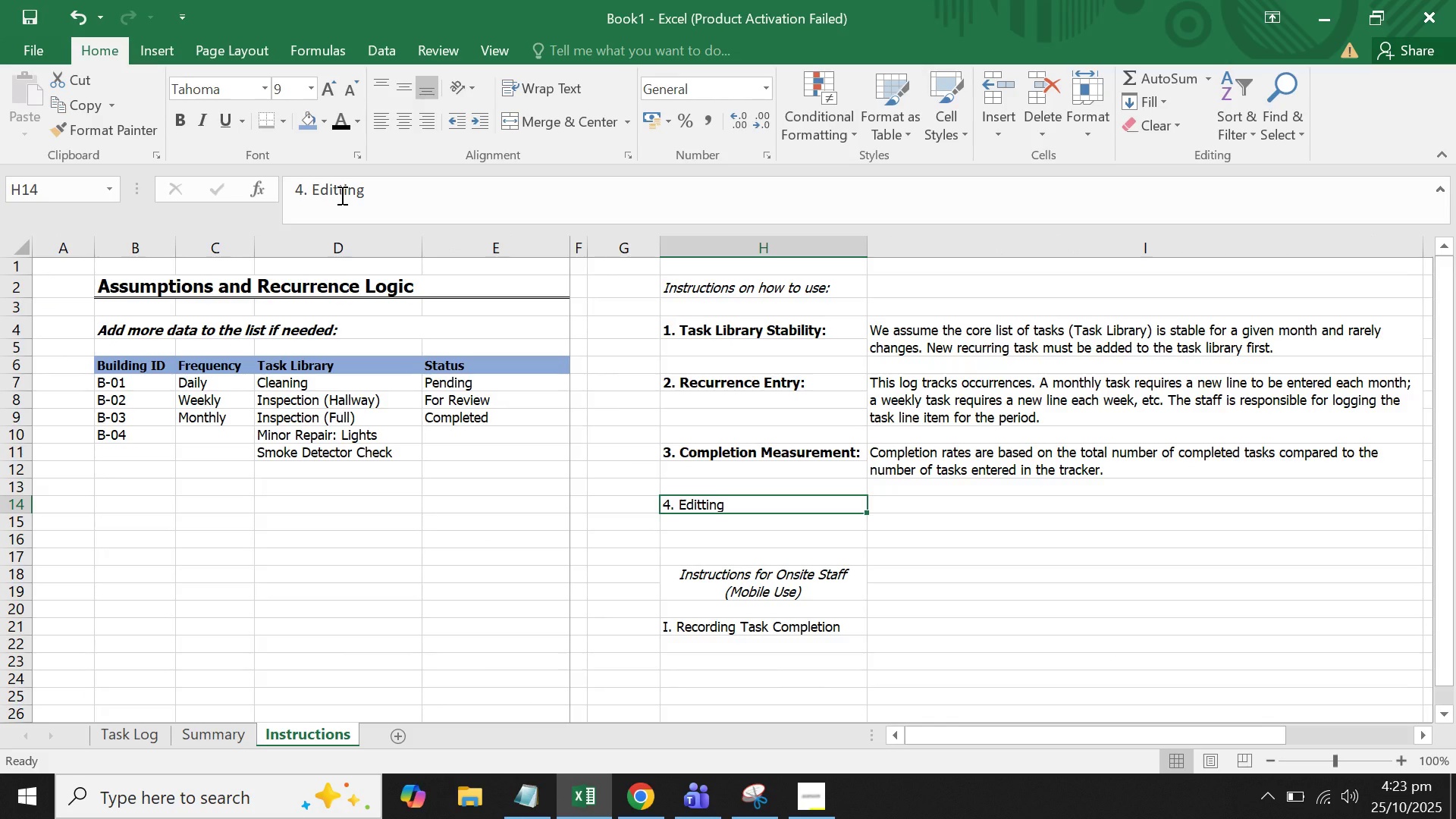 
left_click([340, 195])
 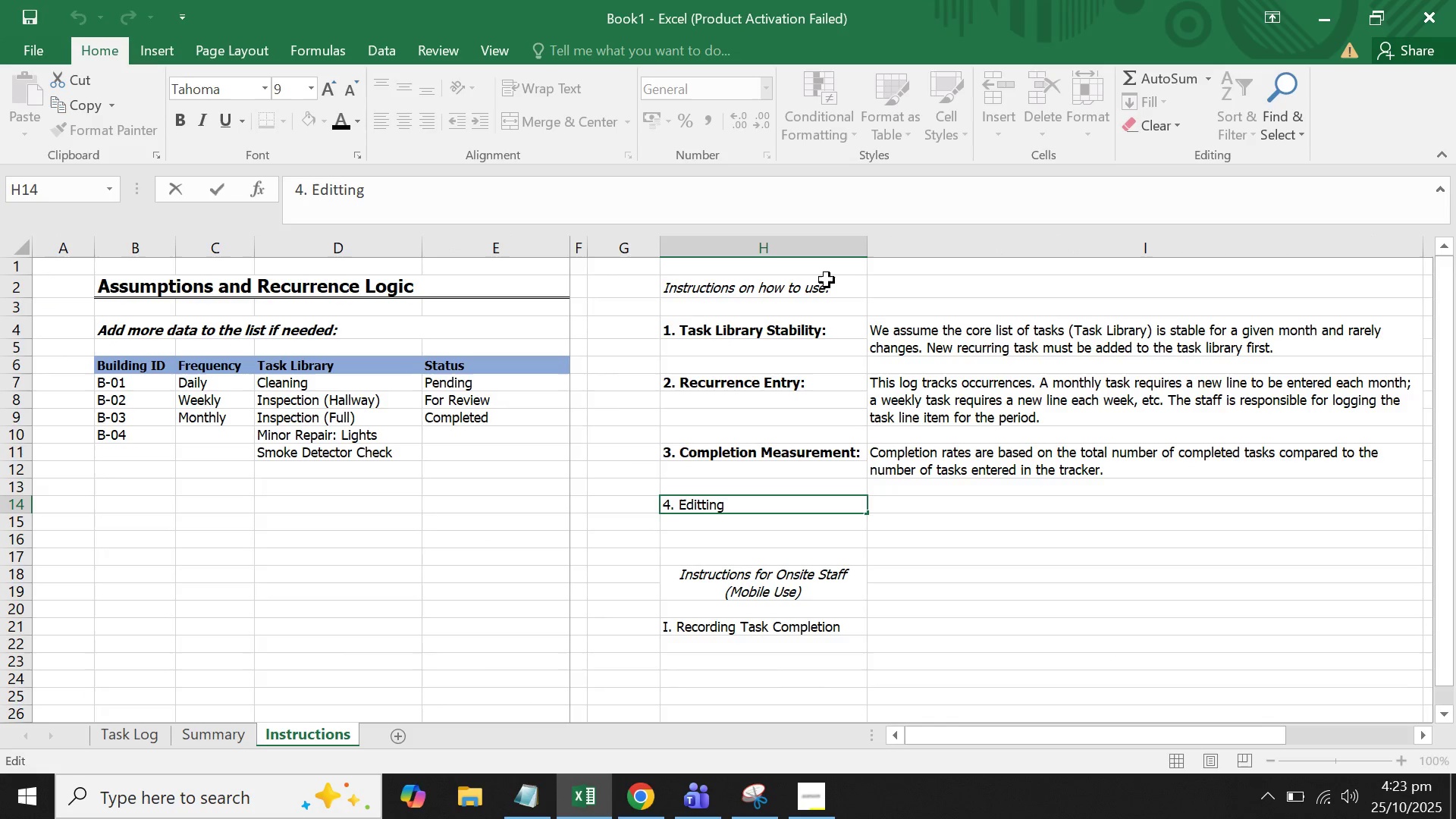 
key(Backspace)
 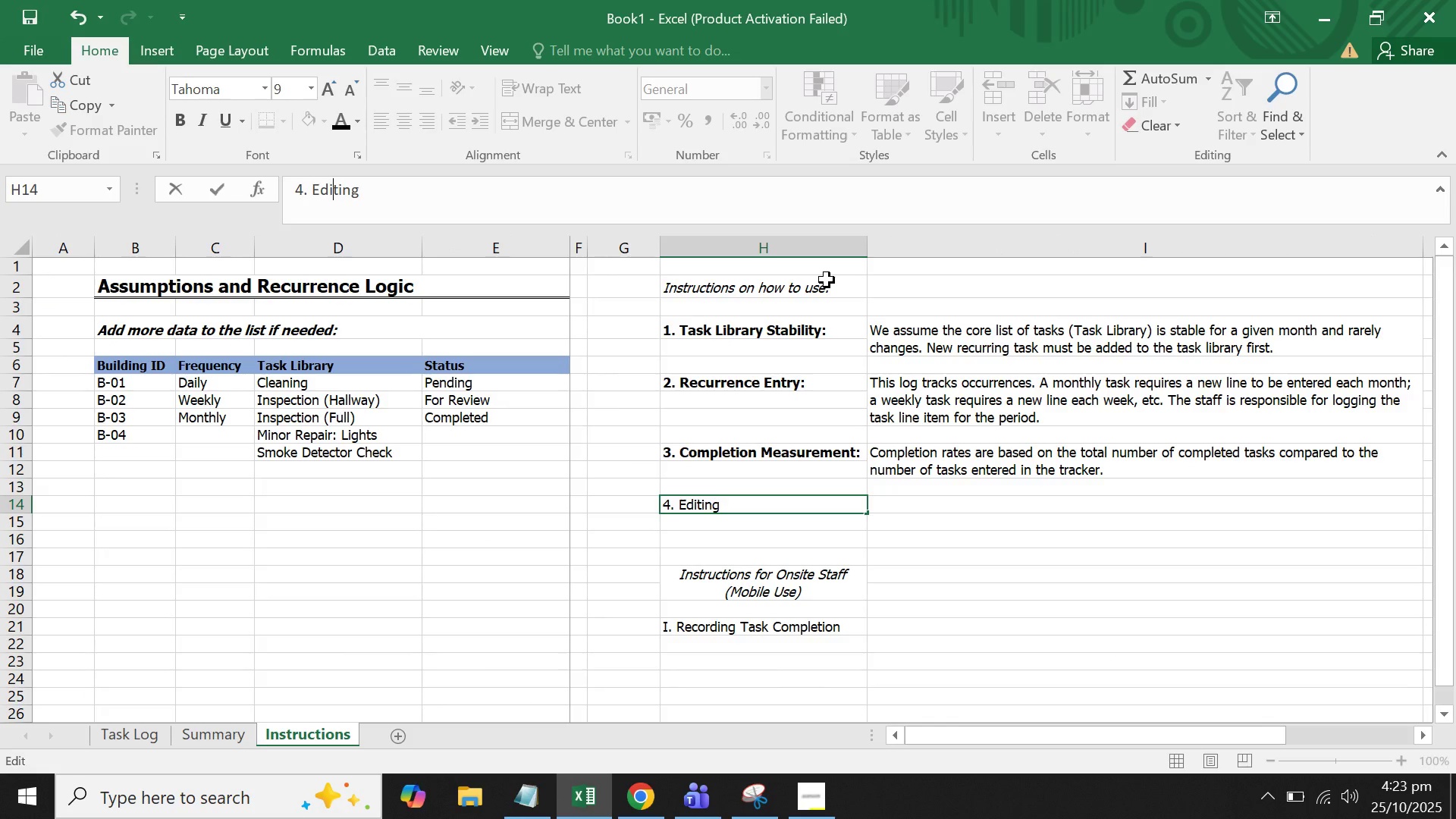 
key(Control+ArrowRight)
 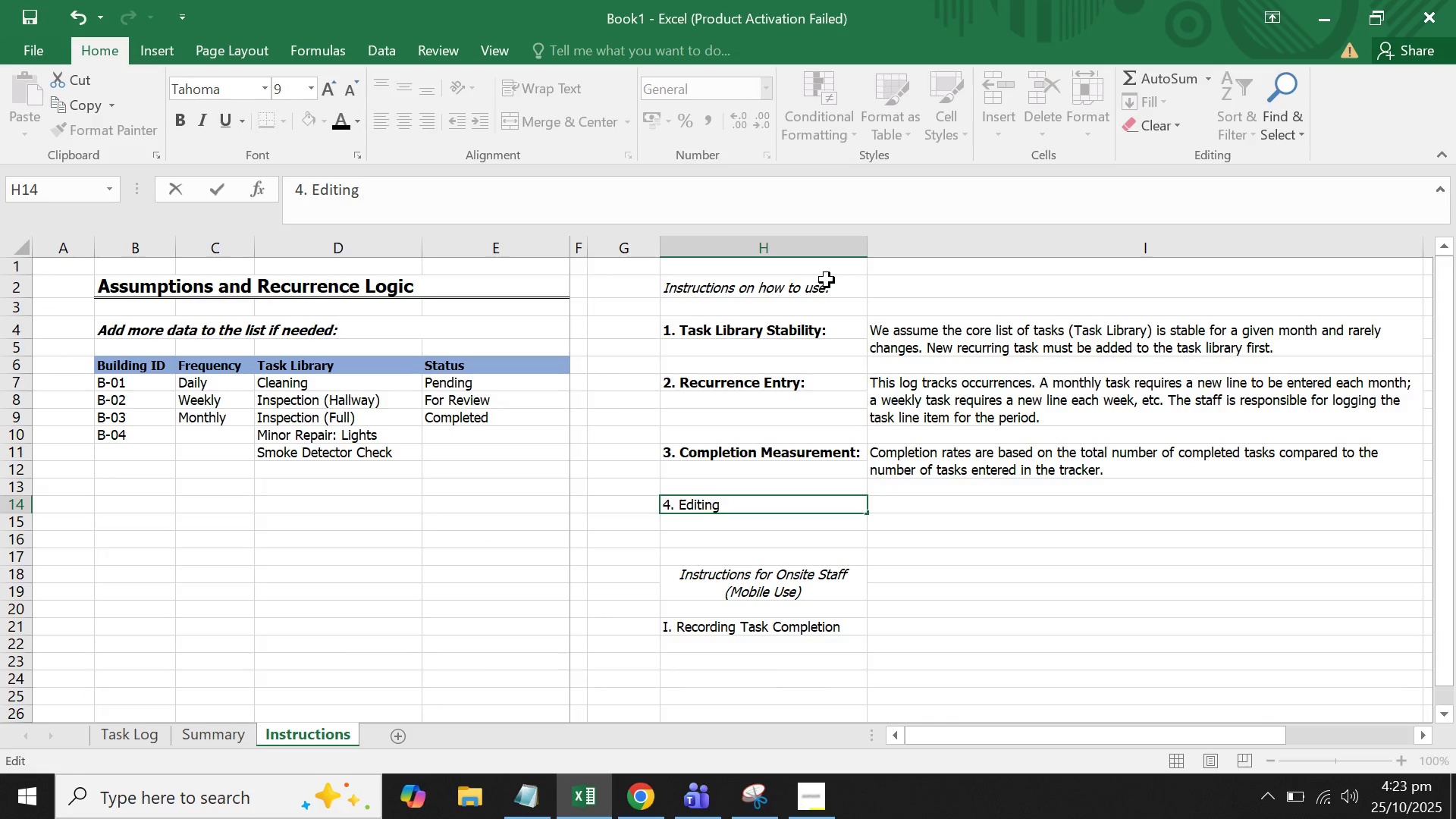 
type((Columns G and H only))
 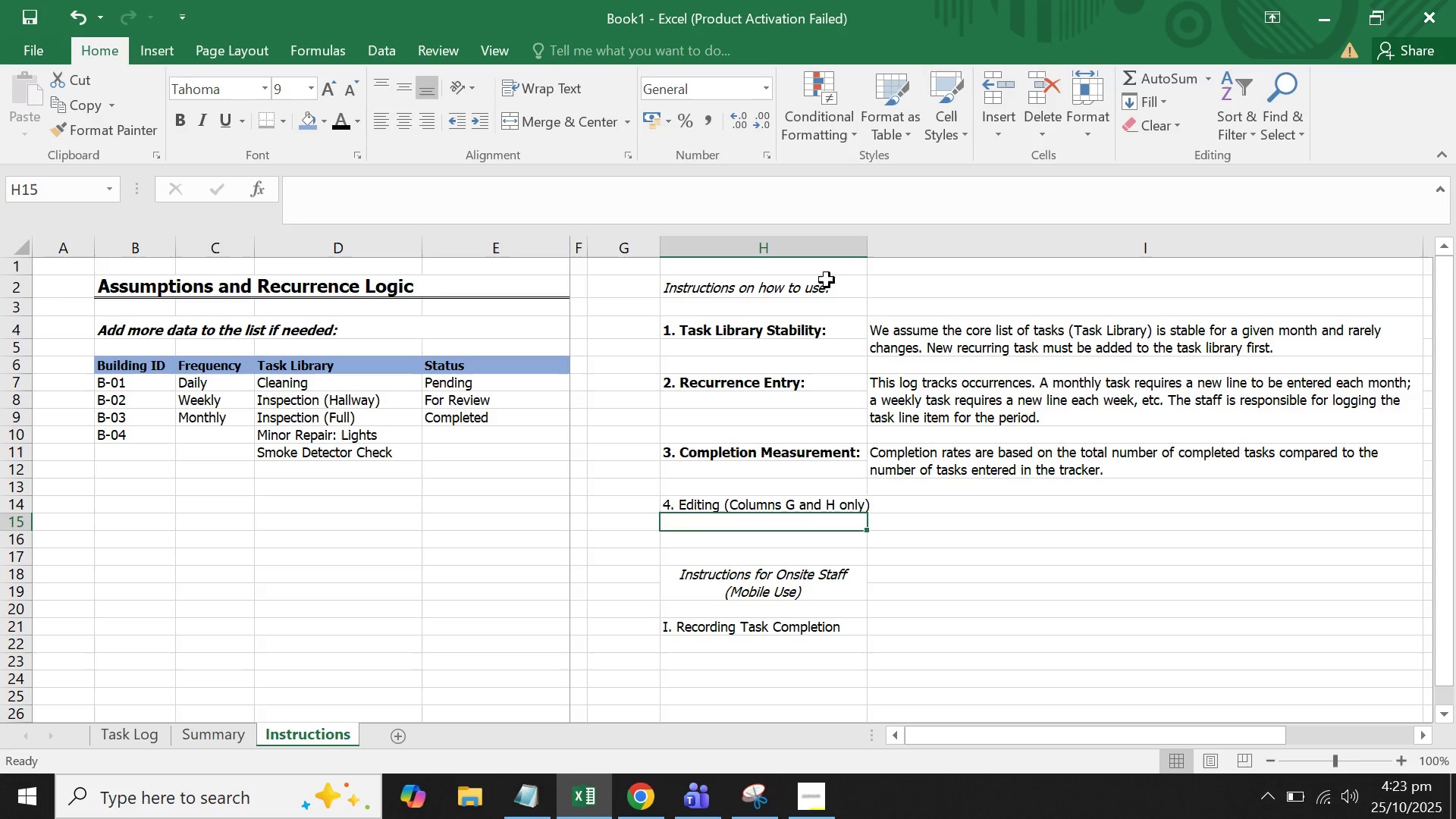 
 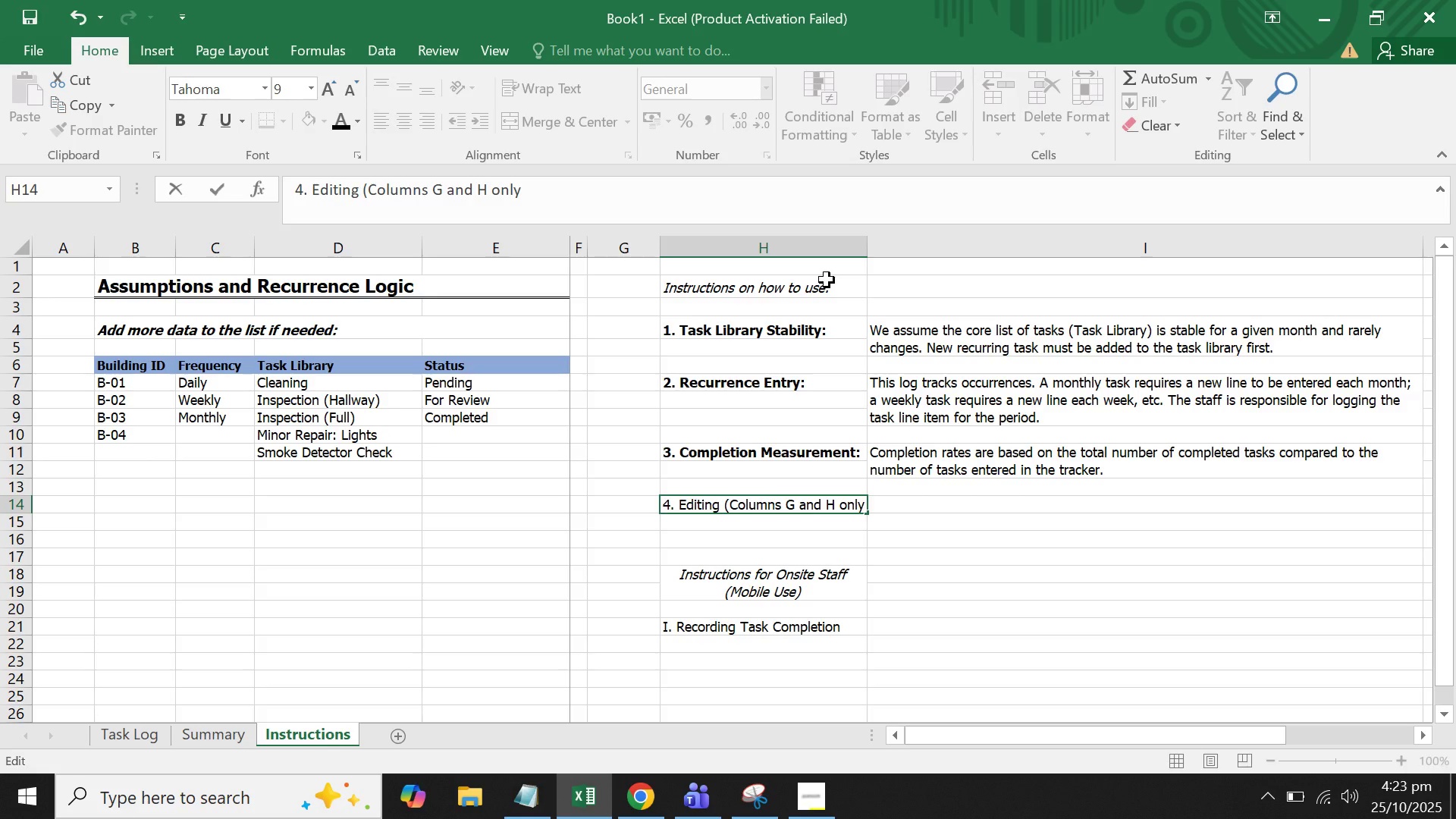 
key(Enter)
 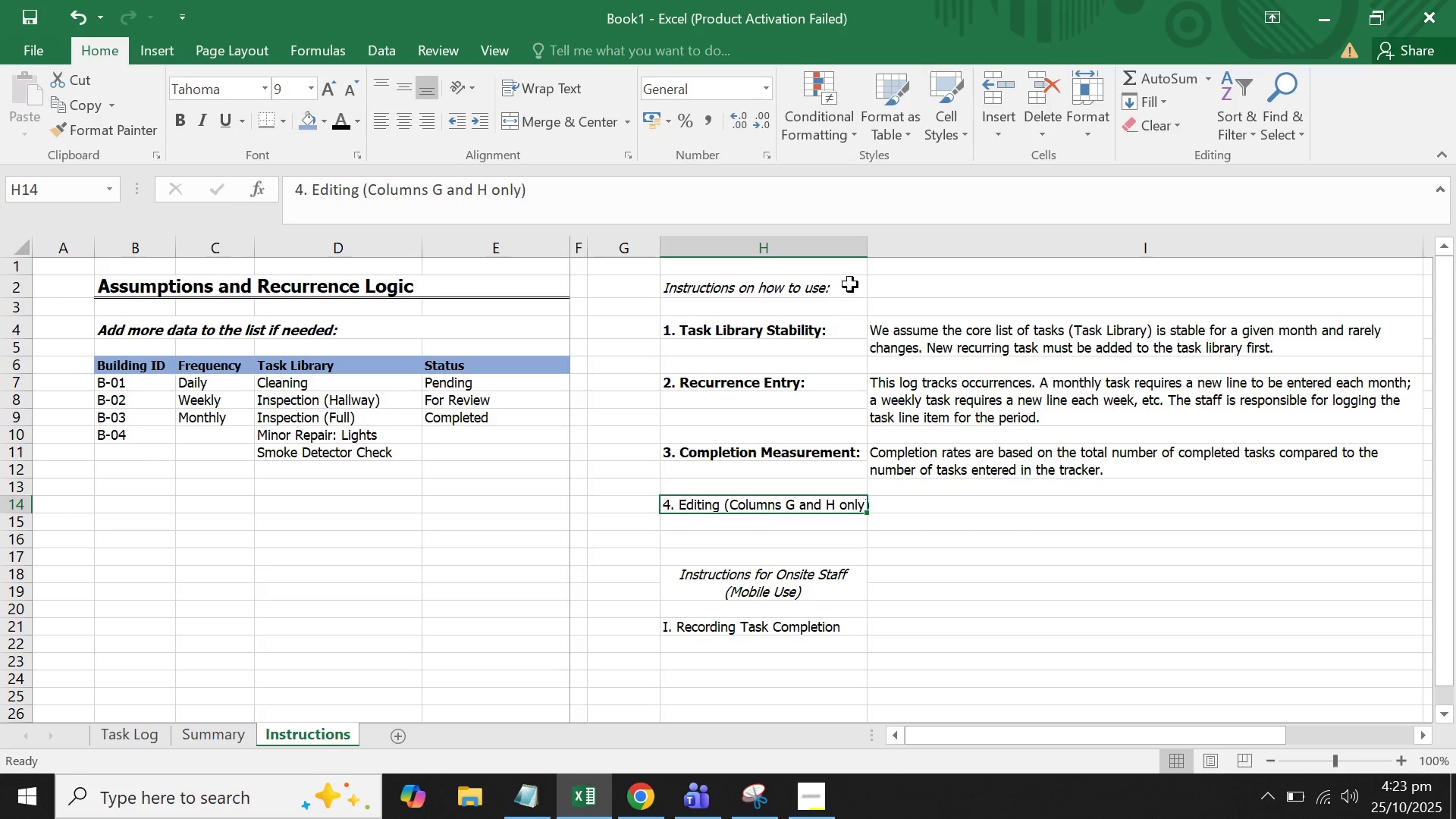 
double_click([870, 249])
 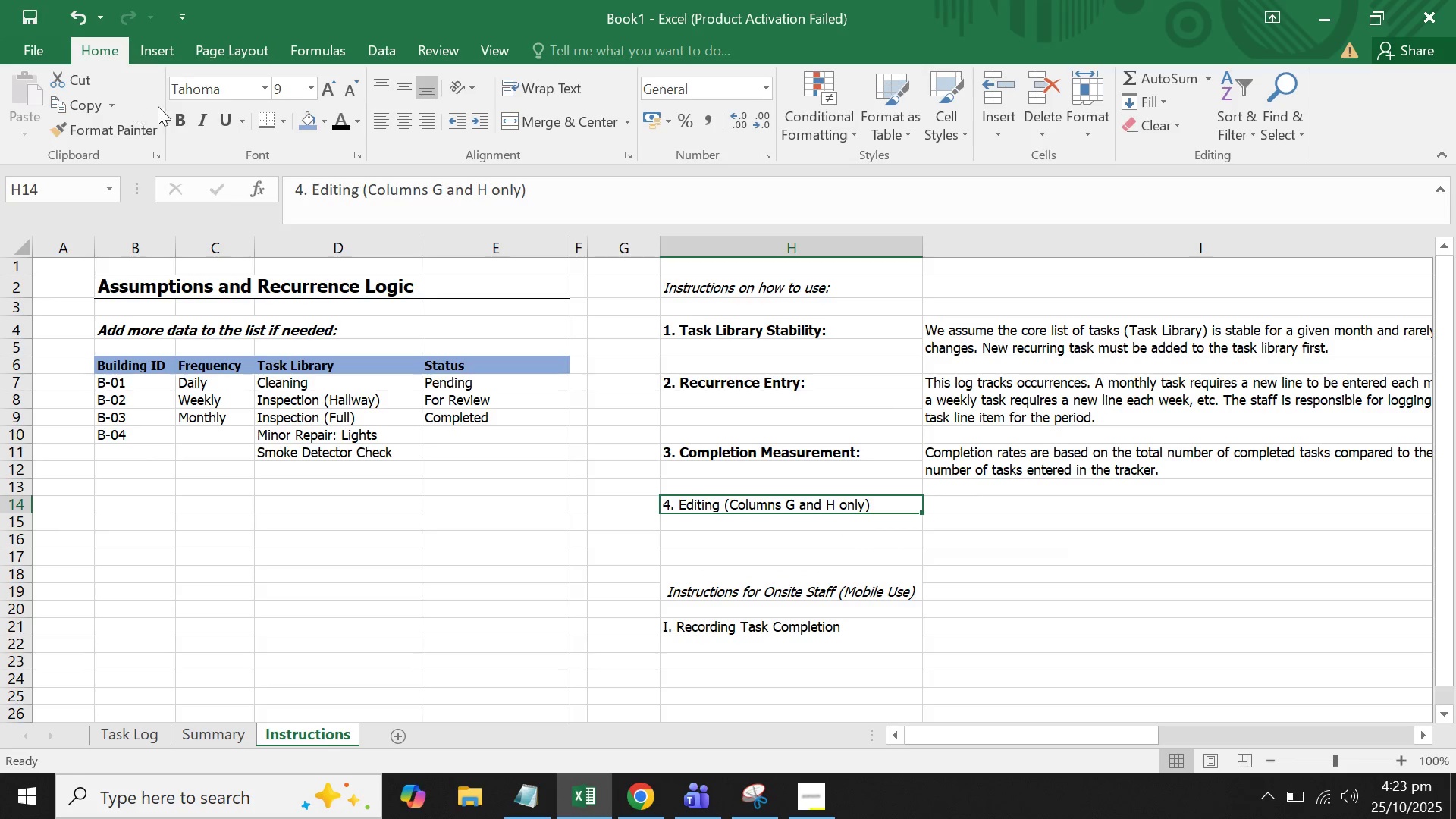 
left_click([189, 118])
 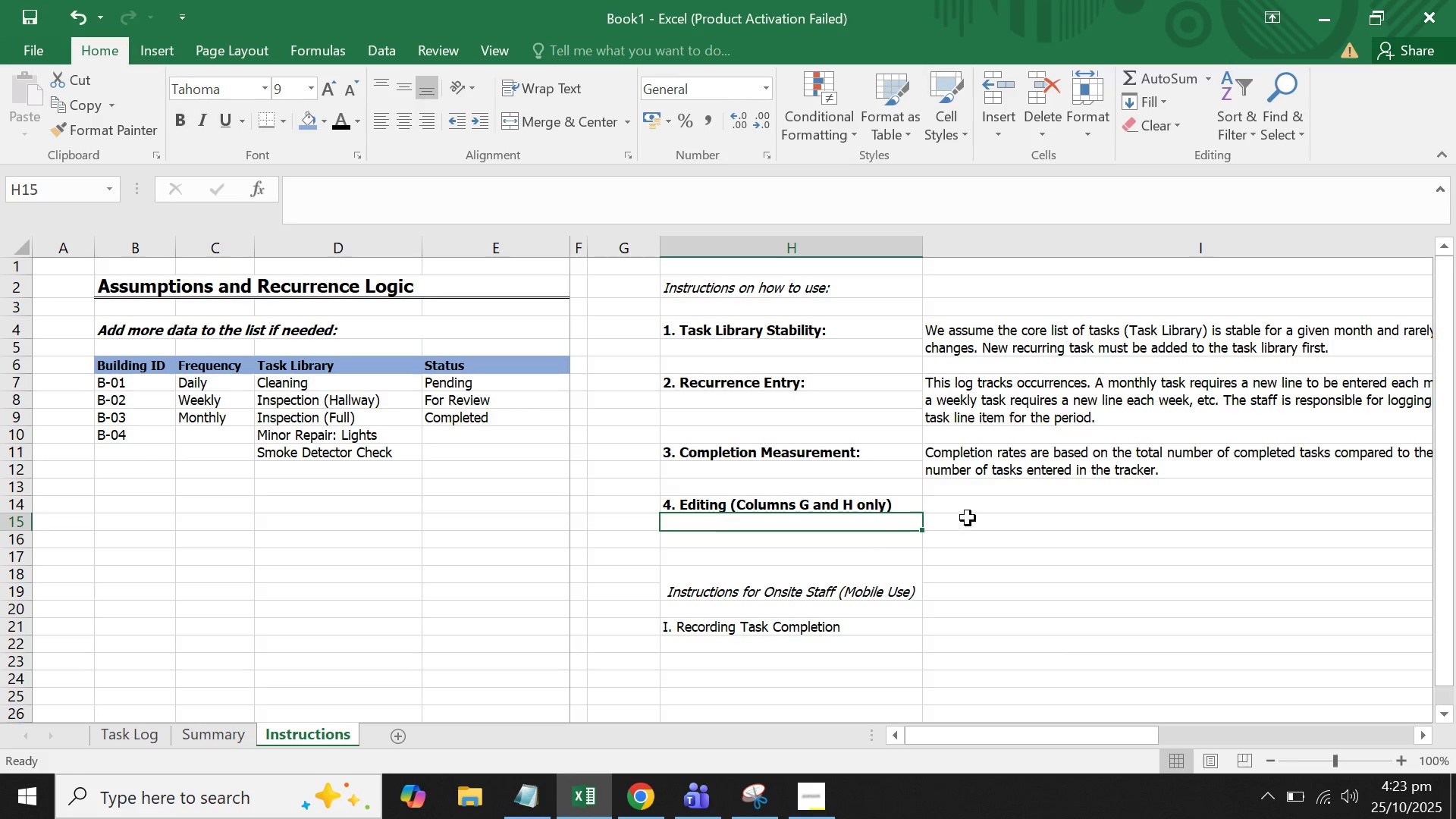 
left_click([865, 500])
 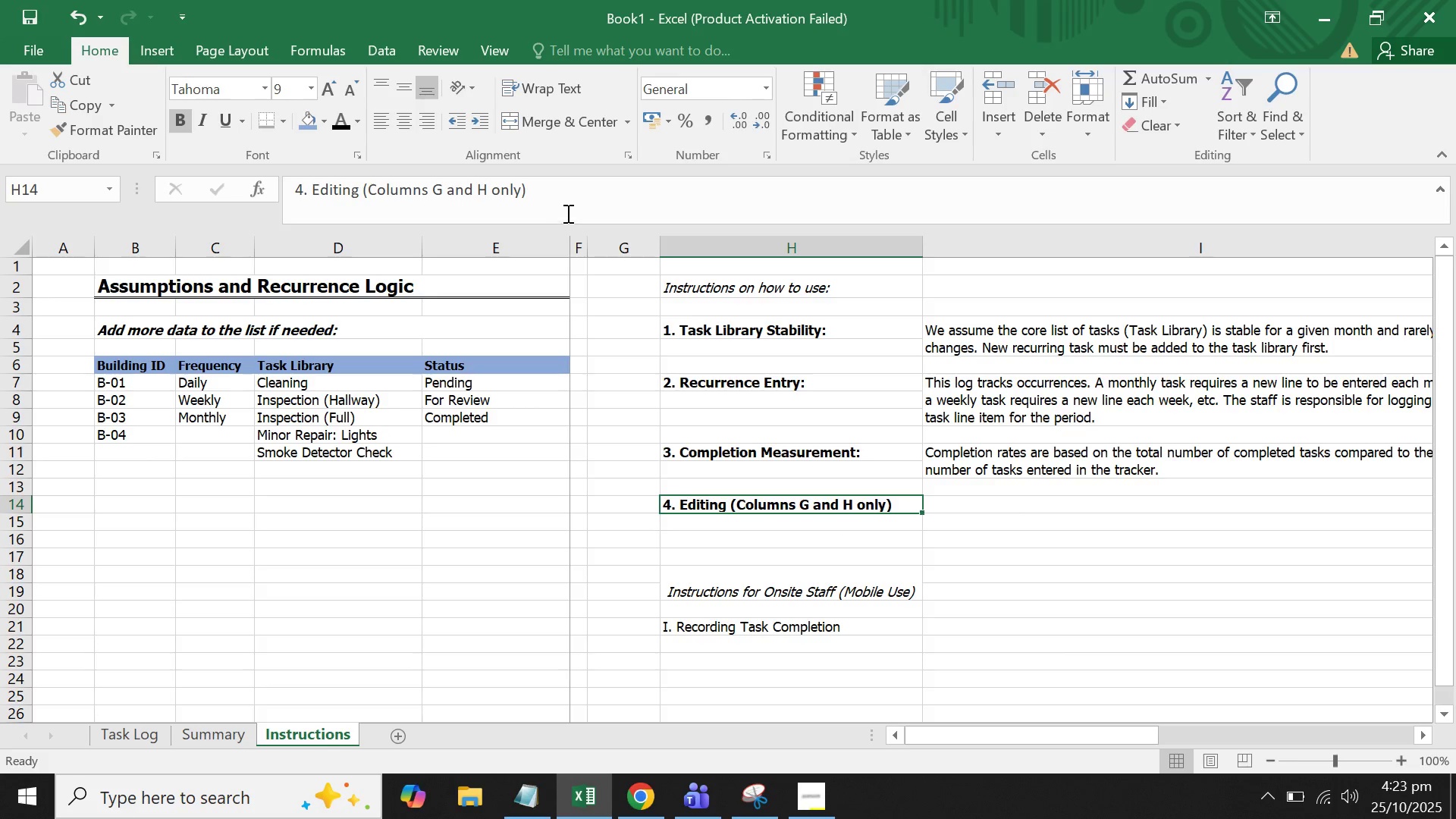 
left_click([567, 209])
 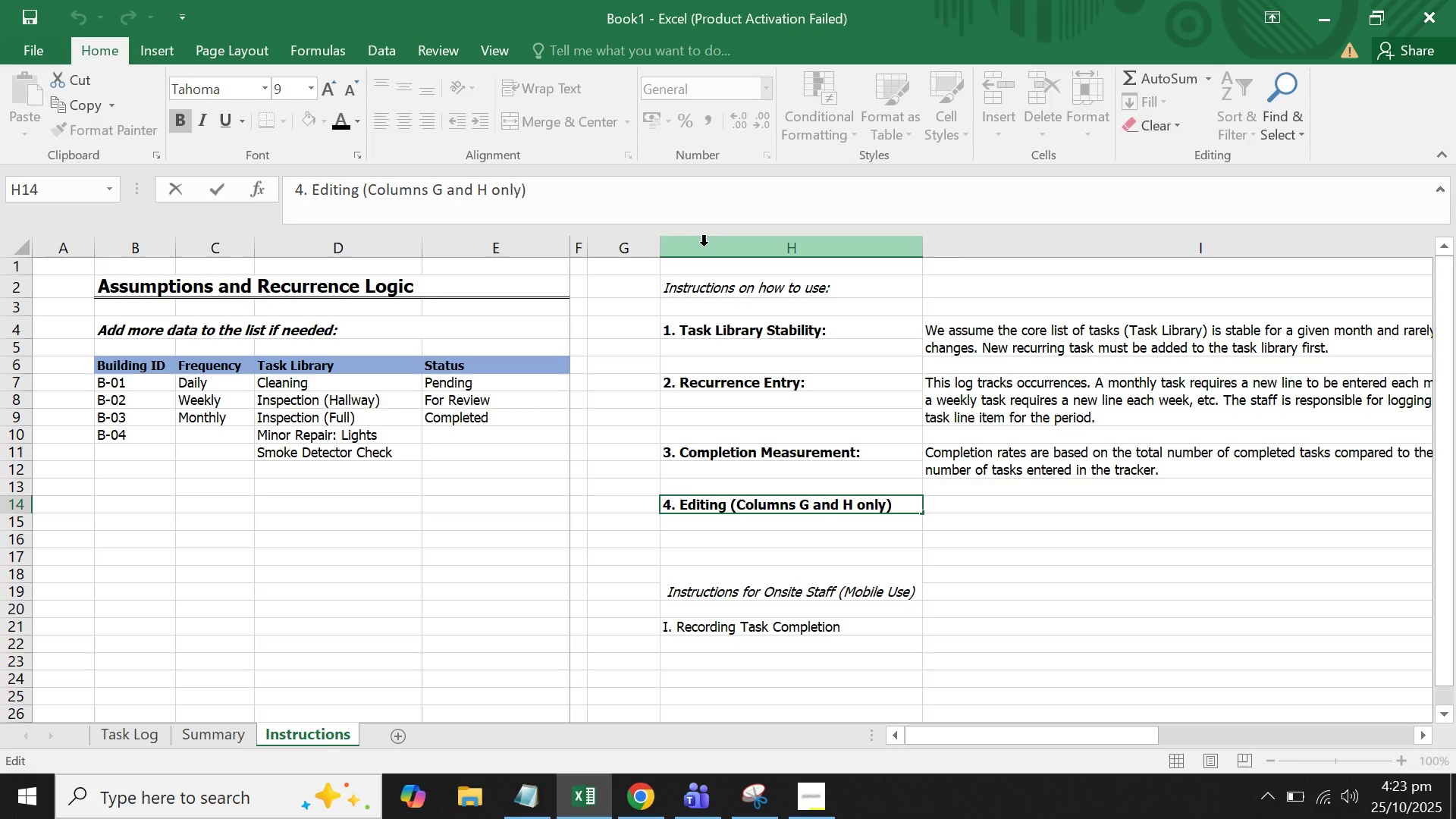 
key(Shift+ShiftLeft)
 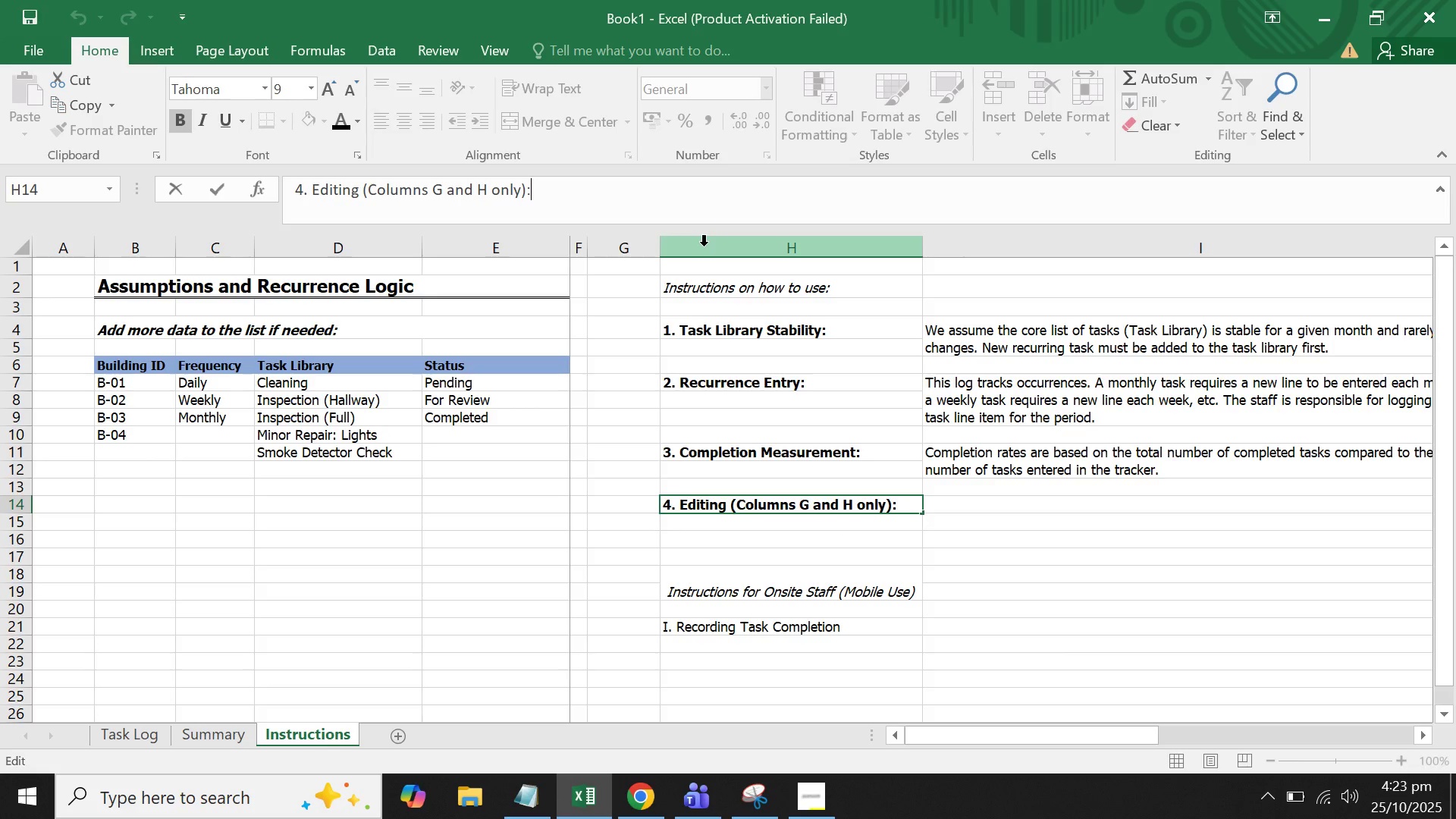 
key(Shift+Semicolon)
 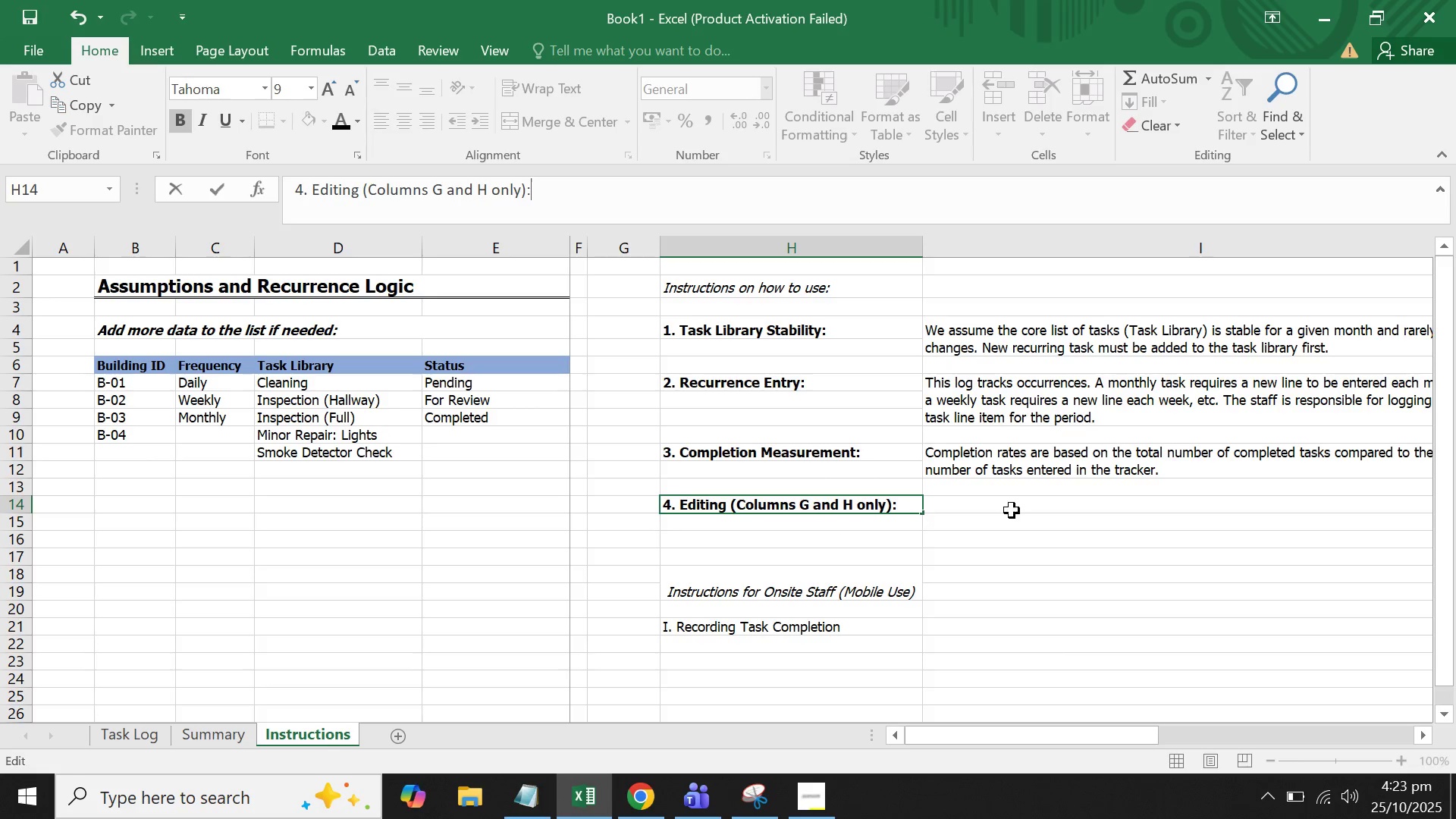 
left_click([1012, 510])
 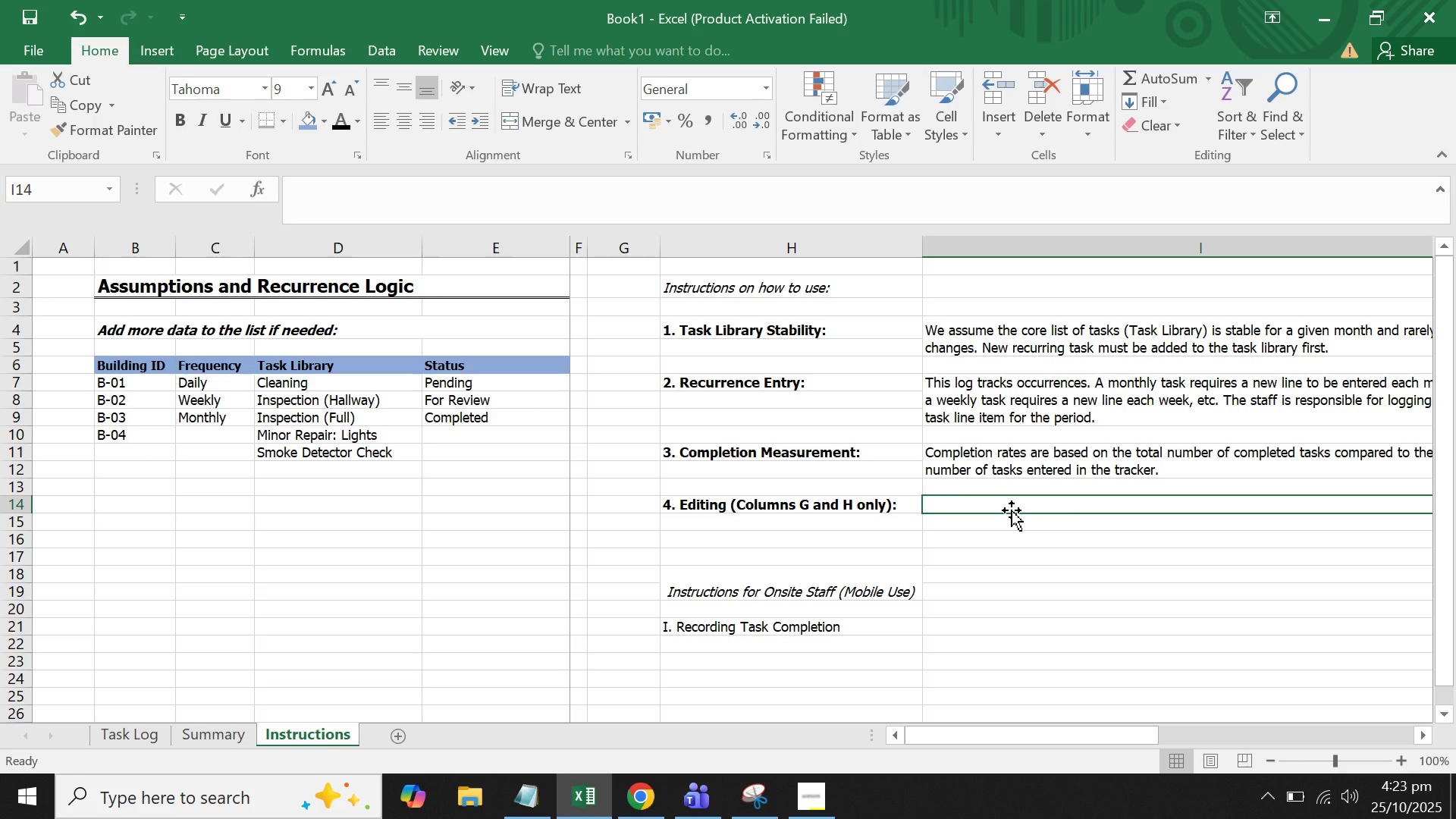 
type(mainteMaintenance staff should fouc)
key(Backspace)
key(Backspace)
type(cus only on updating the Completion Statuis)
key(Backspace)
key(Backspace)
type(s)
 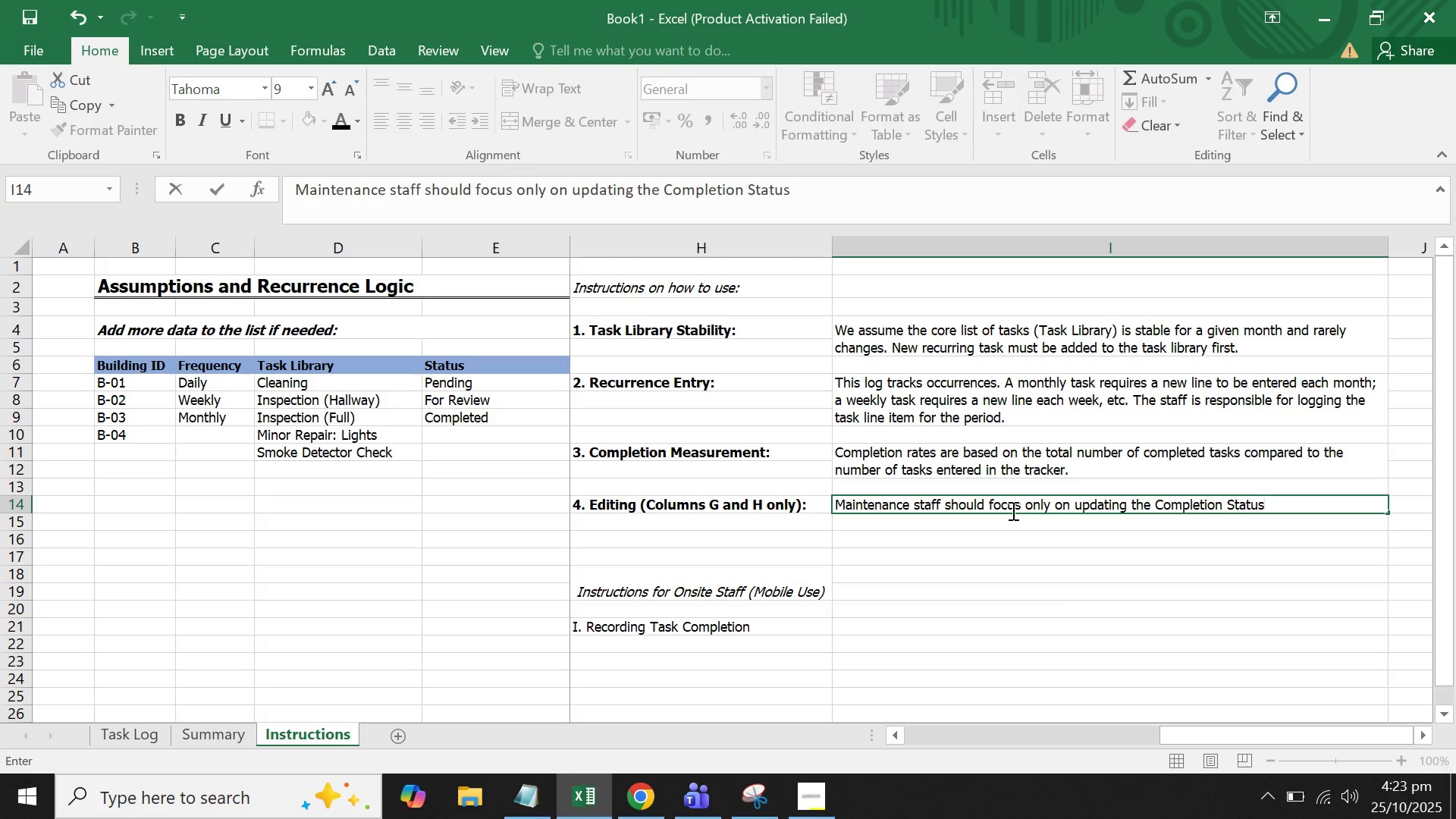 
left_click([153, 723])
 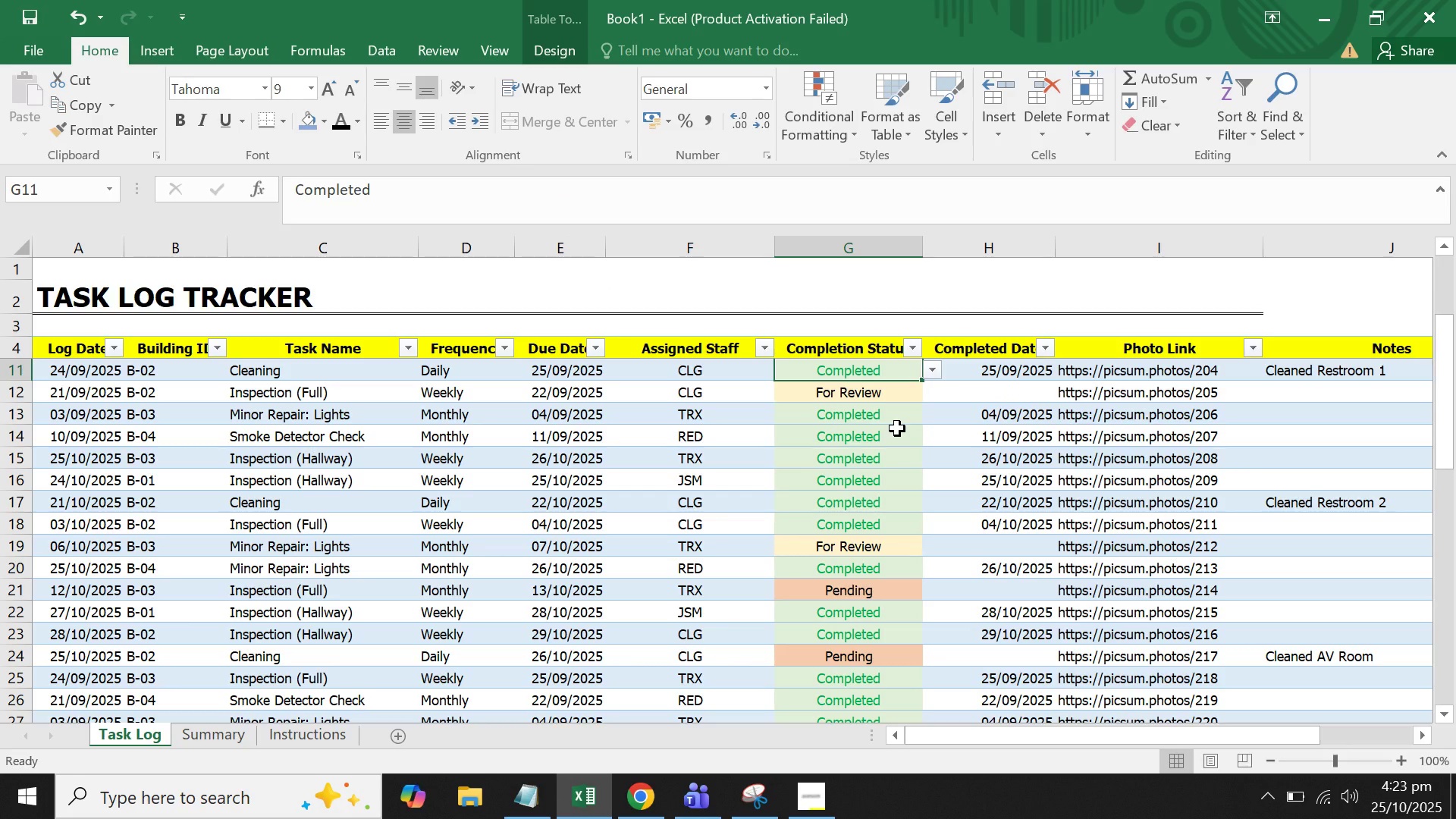 
left_click([897, 428])
 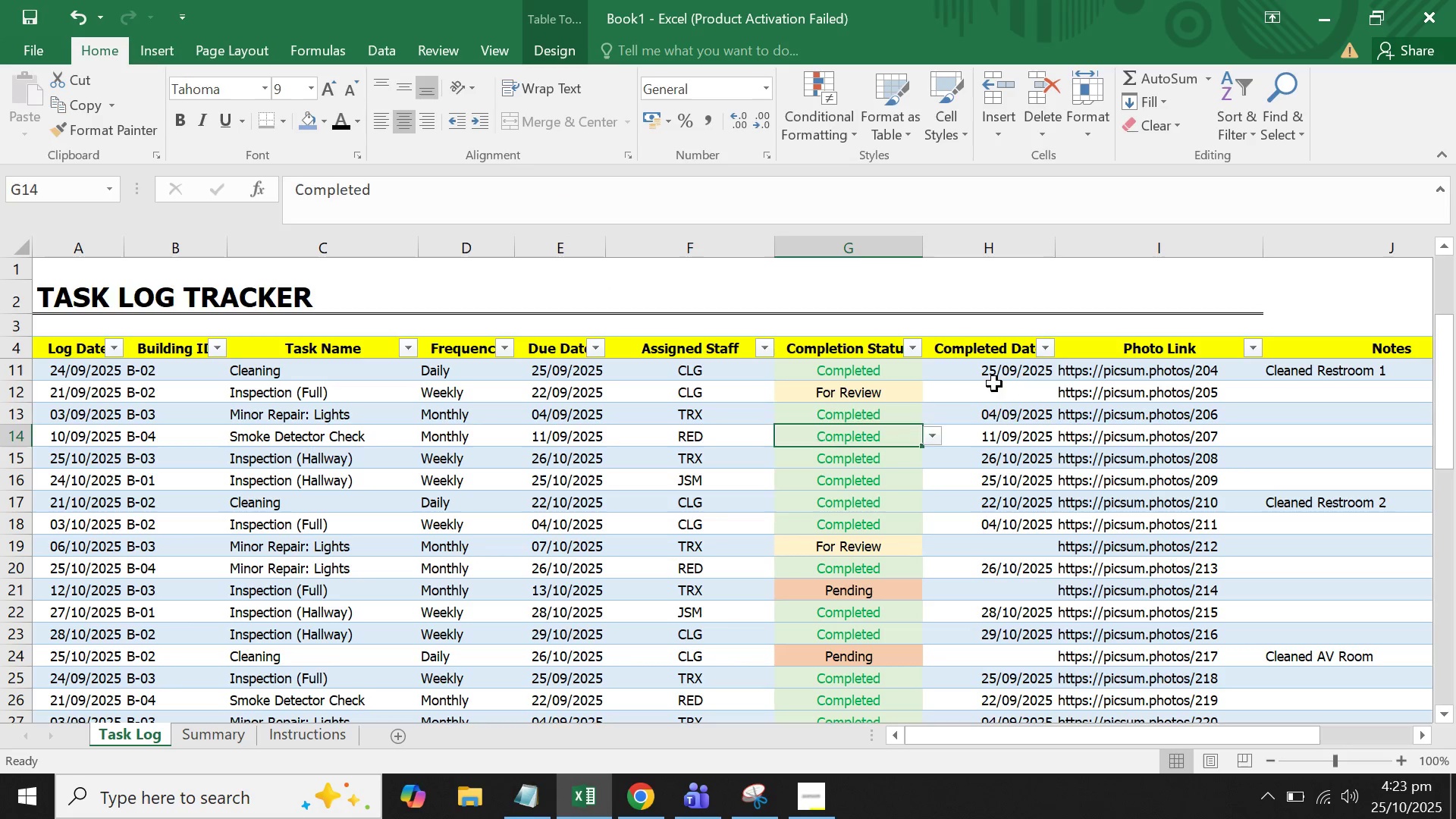 
left_click([994, 384])
 